 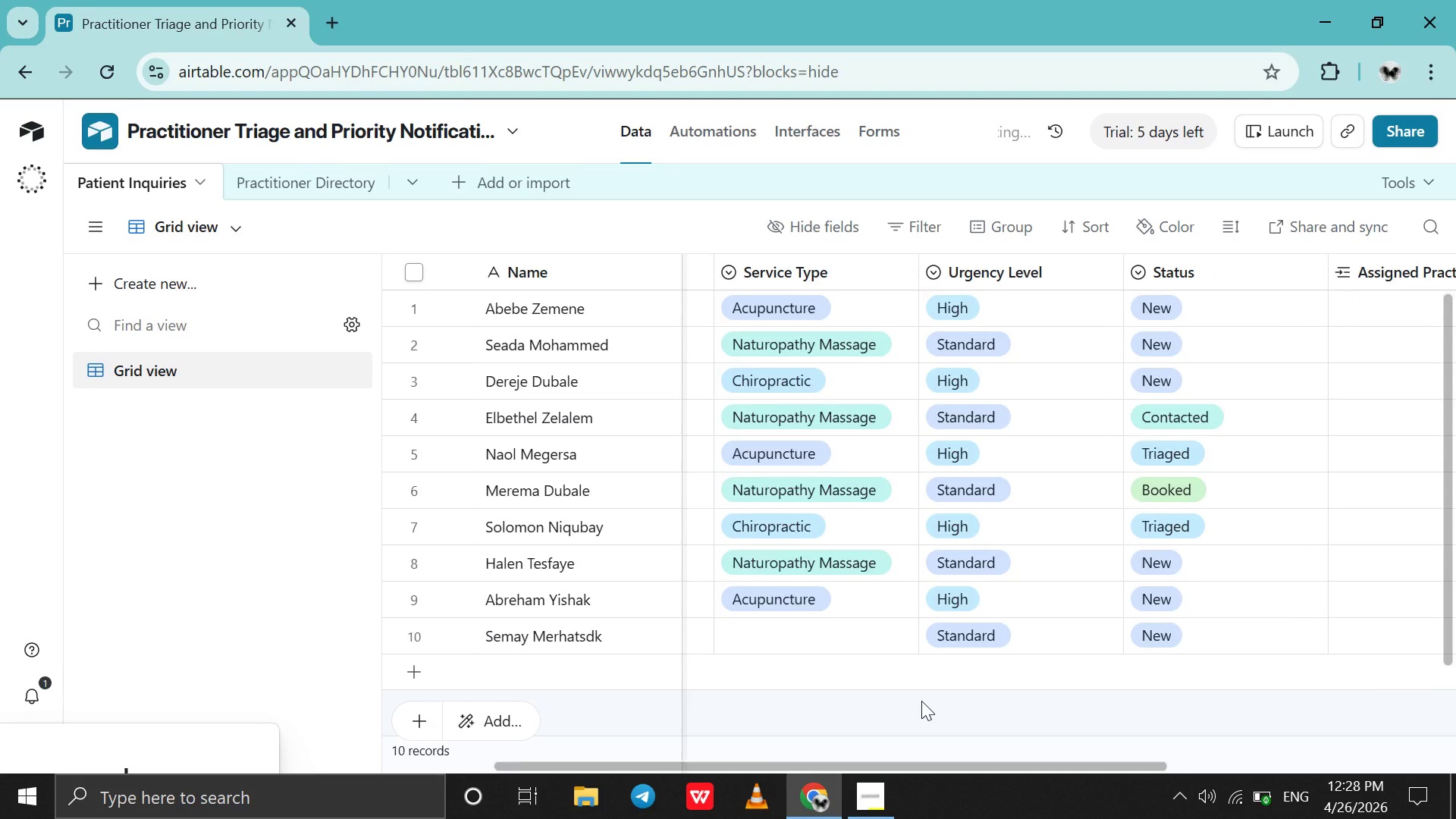 
scroll: coordinate [921, 701], scroll_direction: down, amount: 4.0
 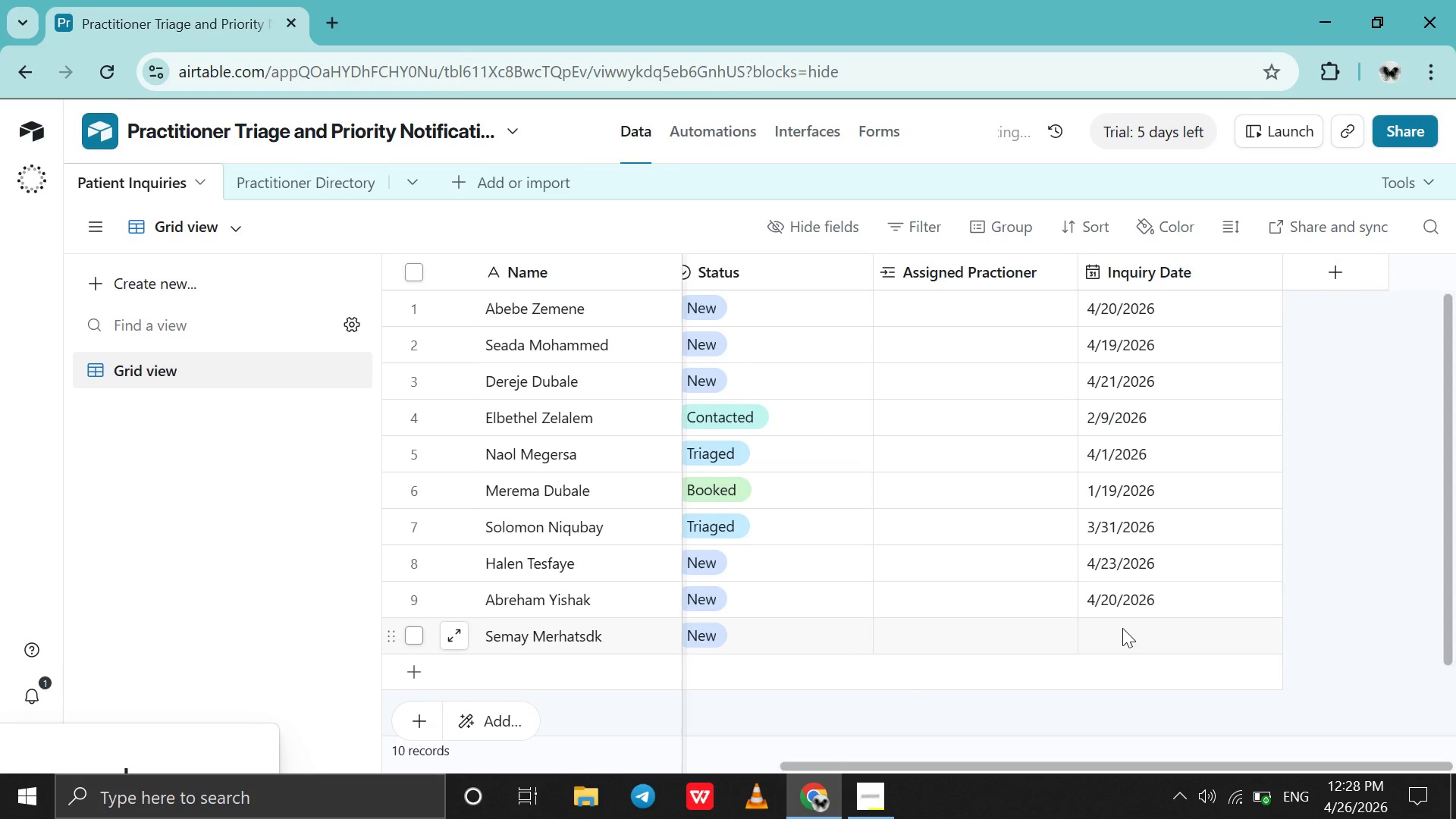 
double_click([1122, 628])
 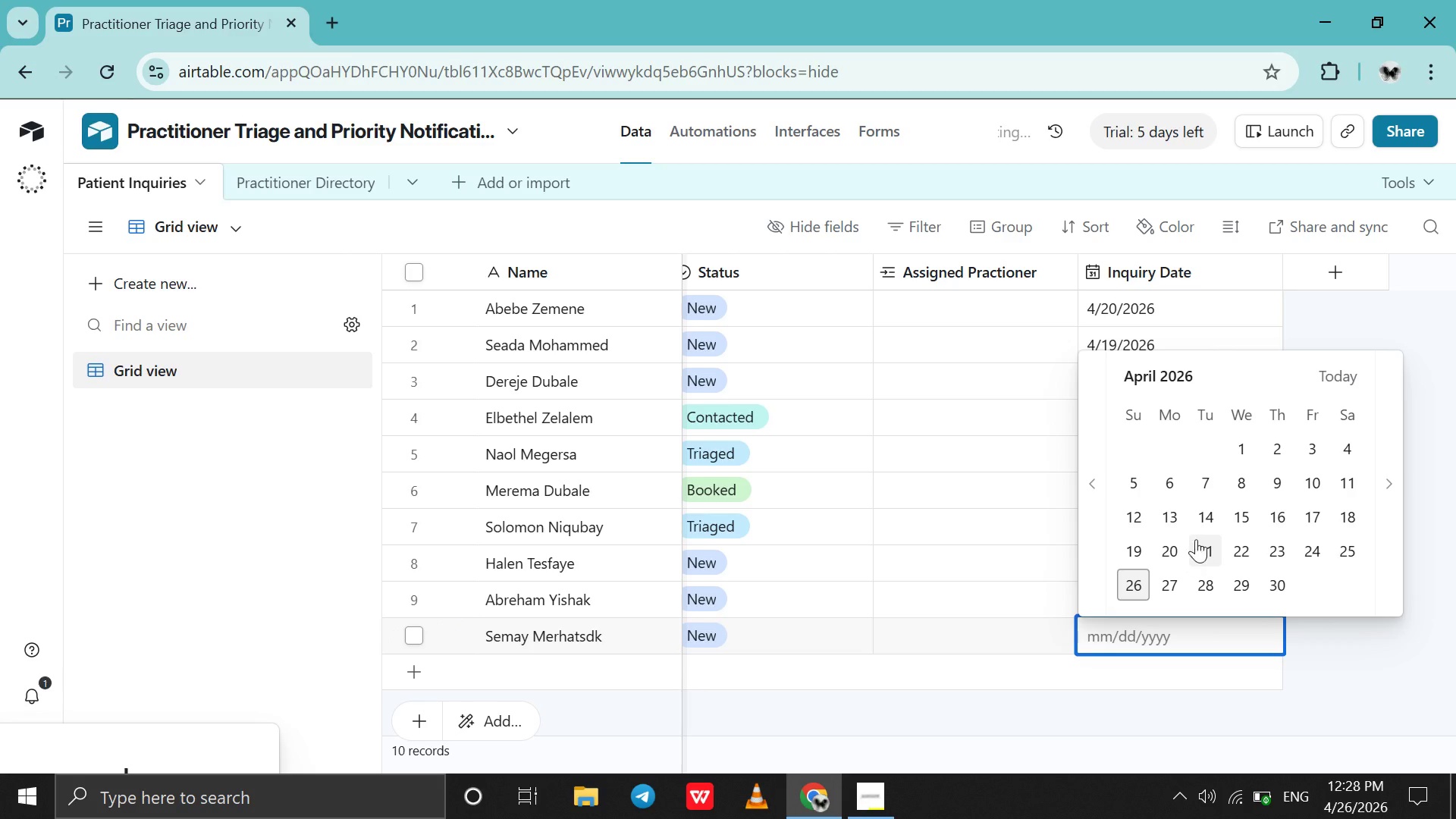 
left_click([1201, 529])
 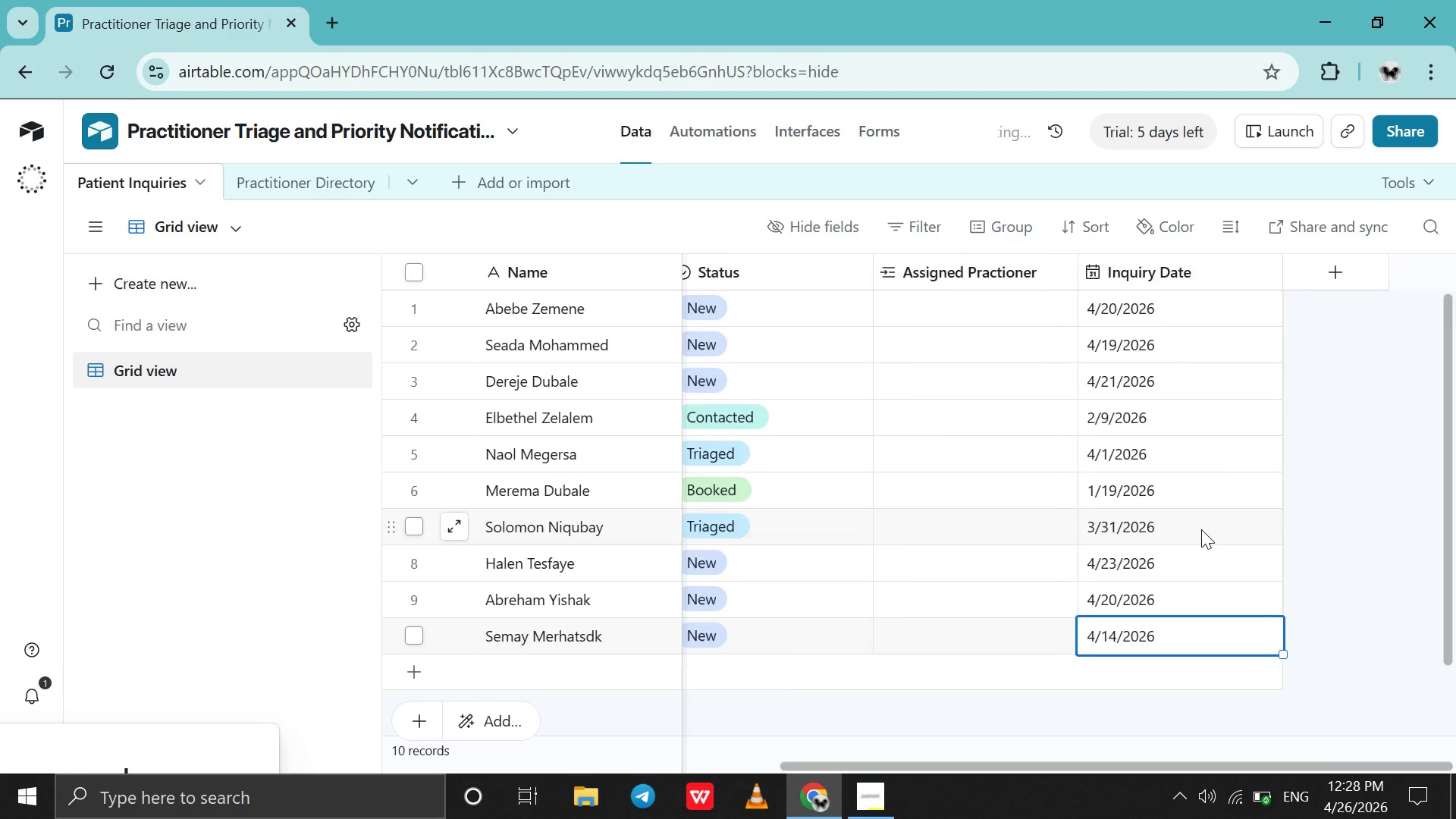 
scroll: coordinate [1201, 529], scroll_direction: up, amount: 57.0
 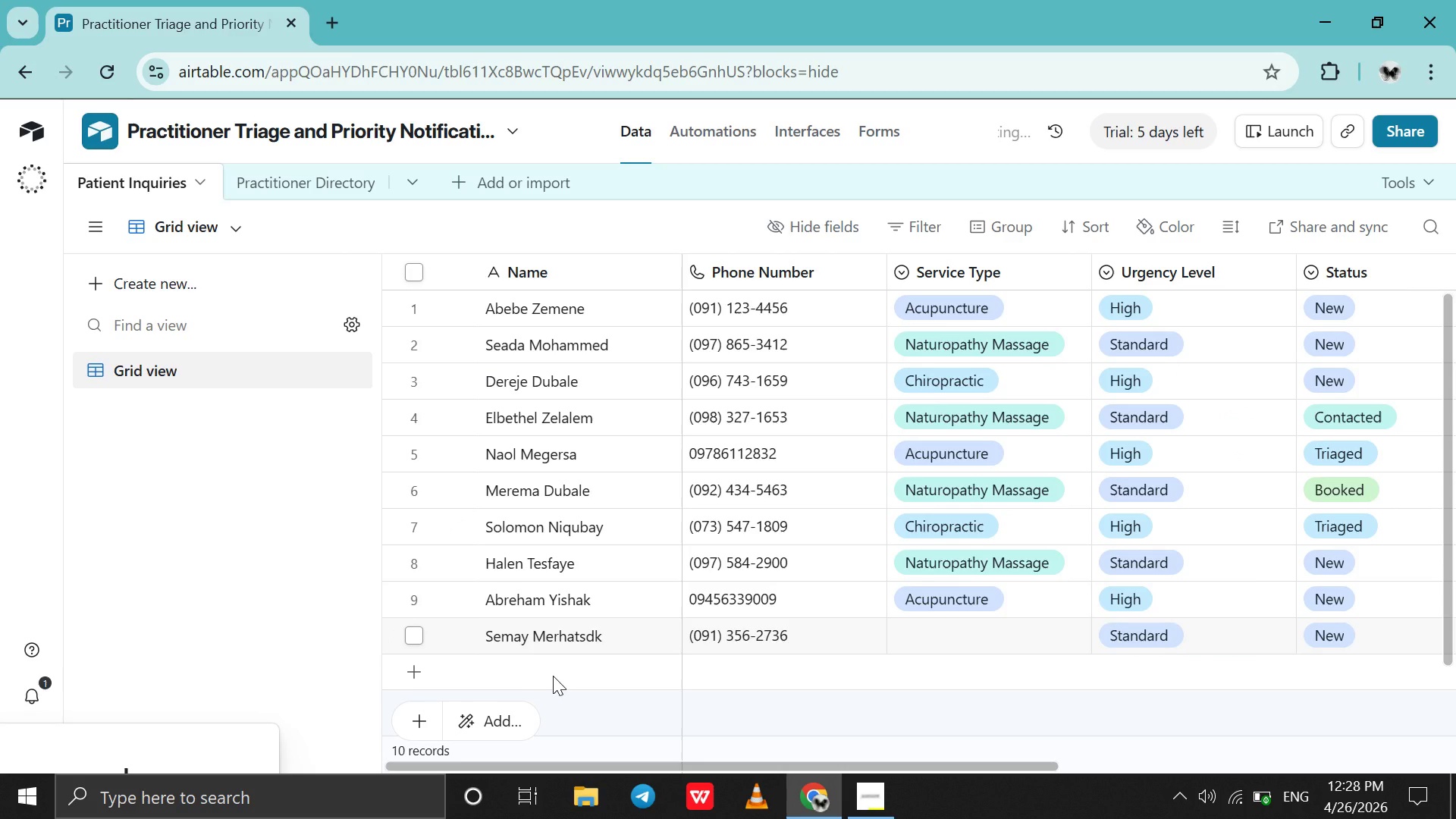 
double_click([557, 672])
 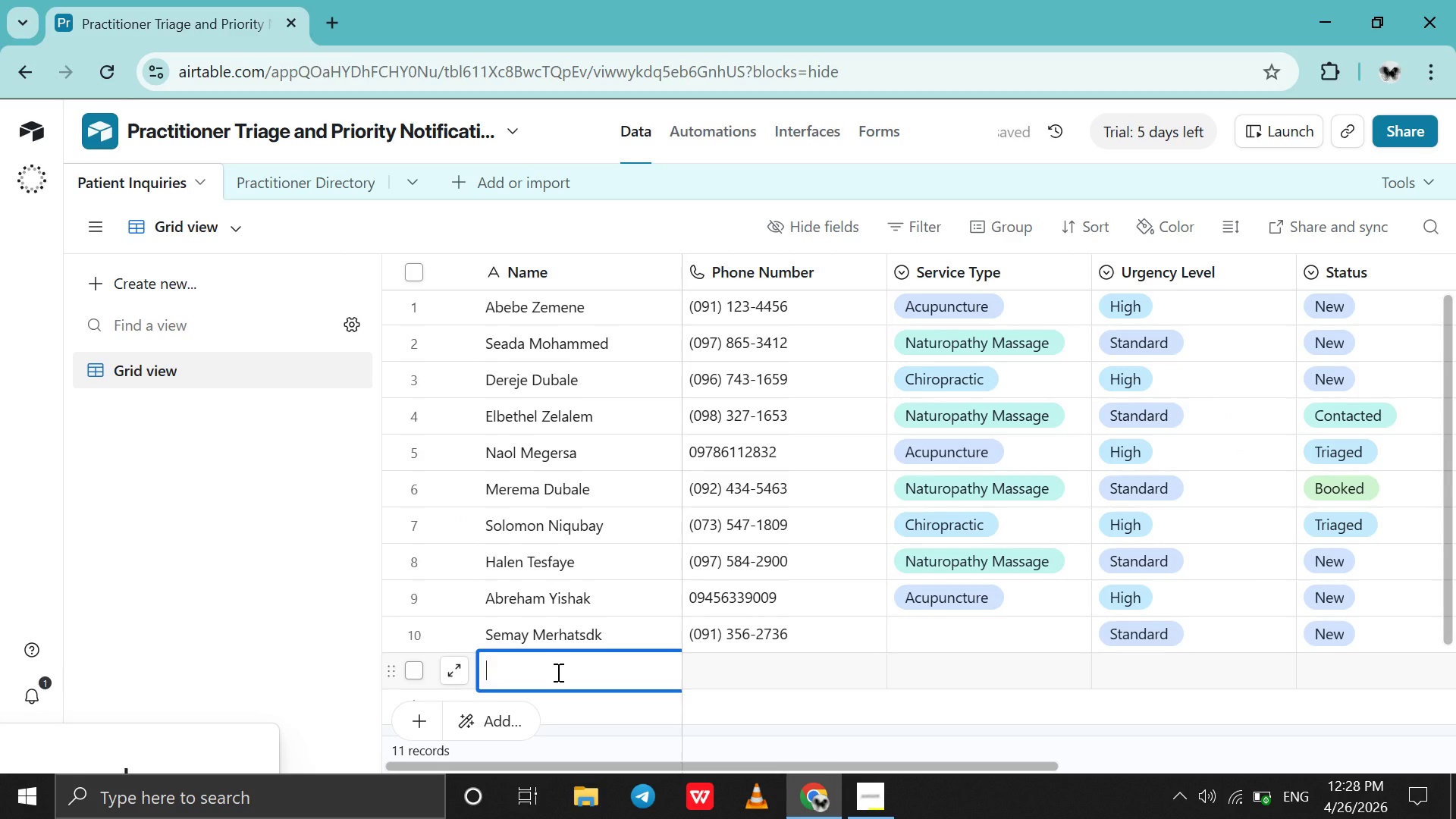 
type(Dawit Driba)
key(Tab)
type(0900023540)
key(Tab)
 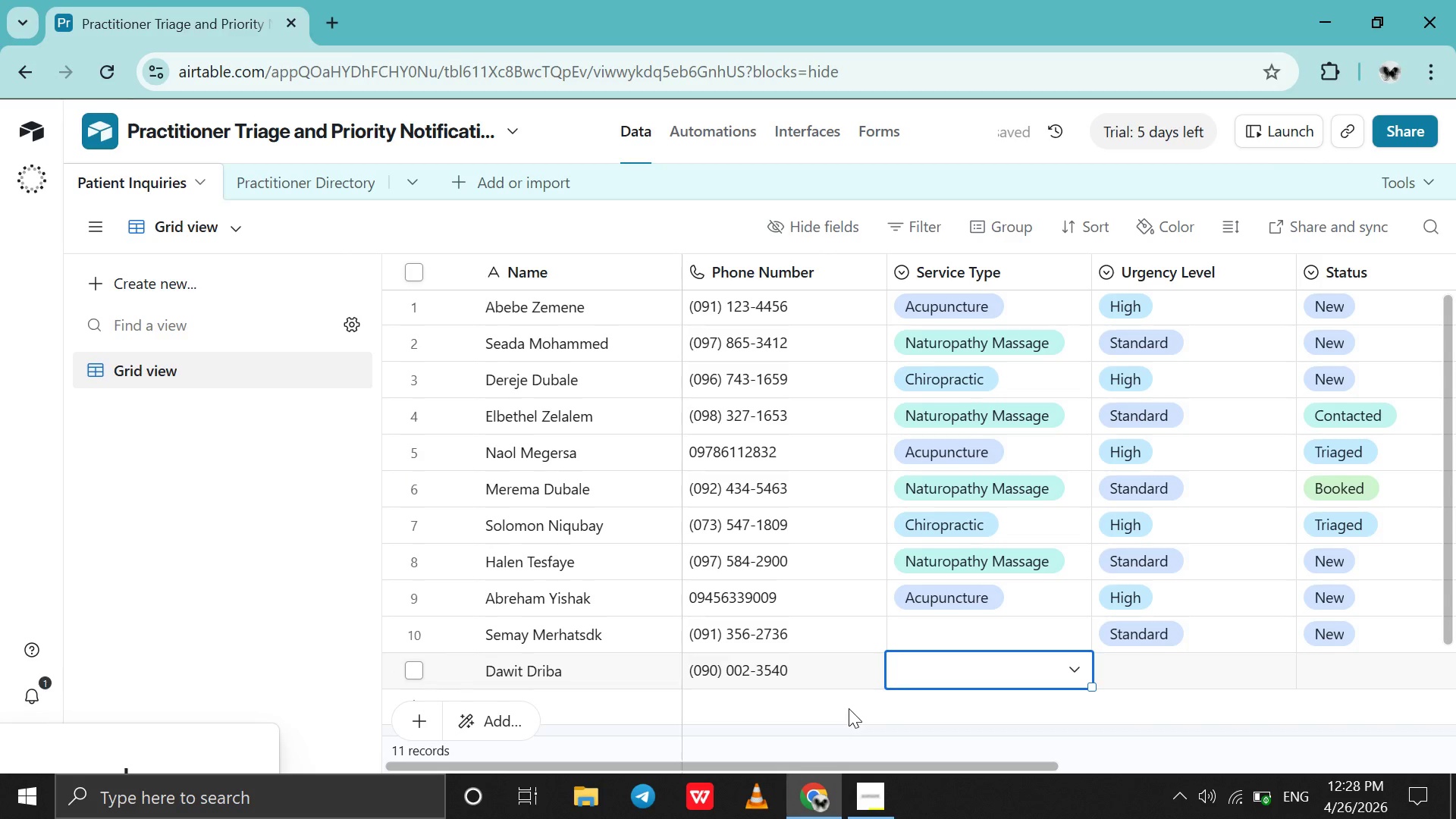 
left_click([937, 675])
 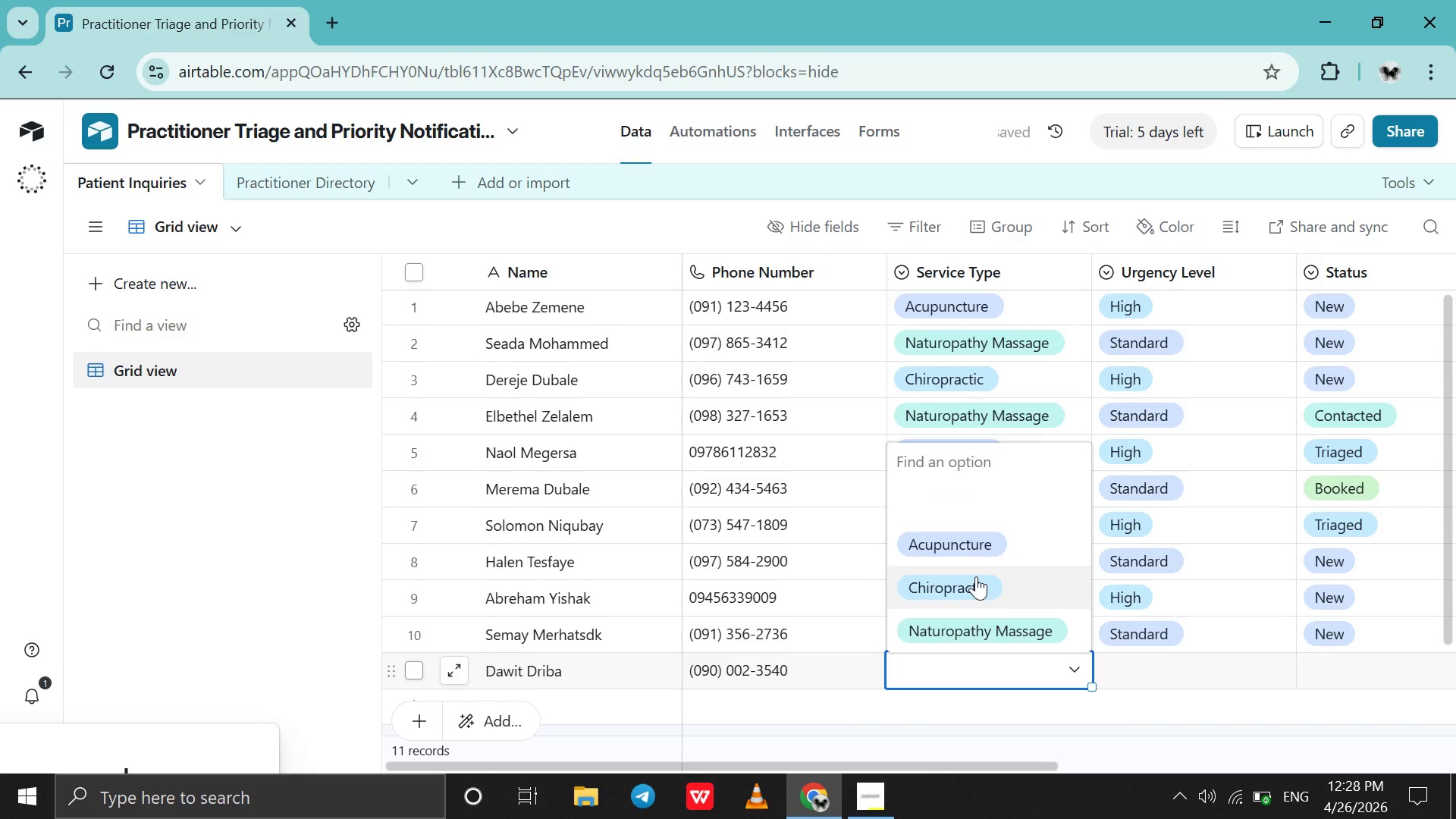 
left_click([976, 576])
 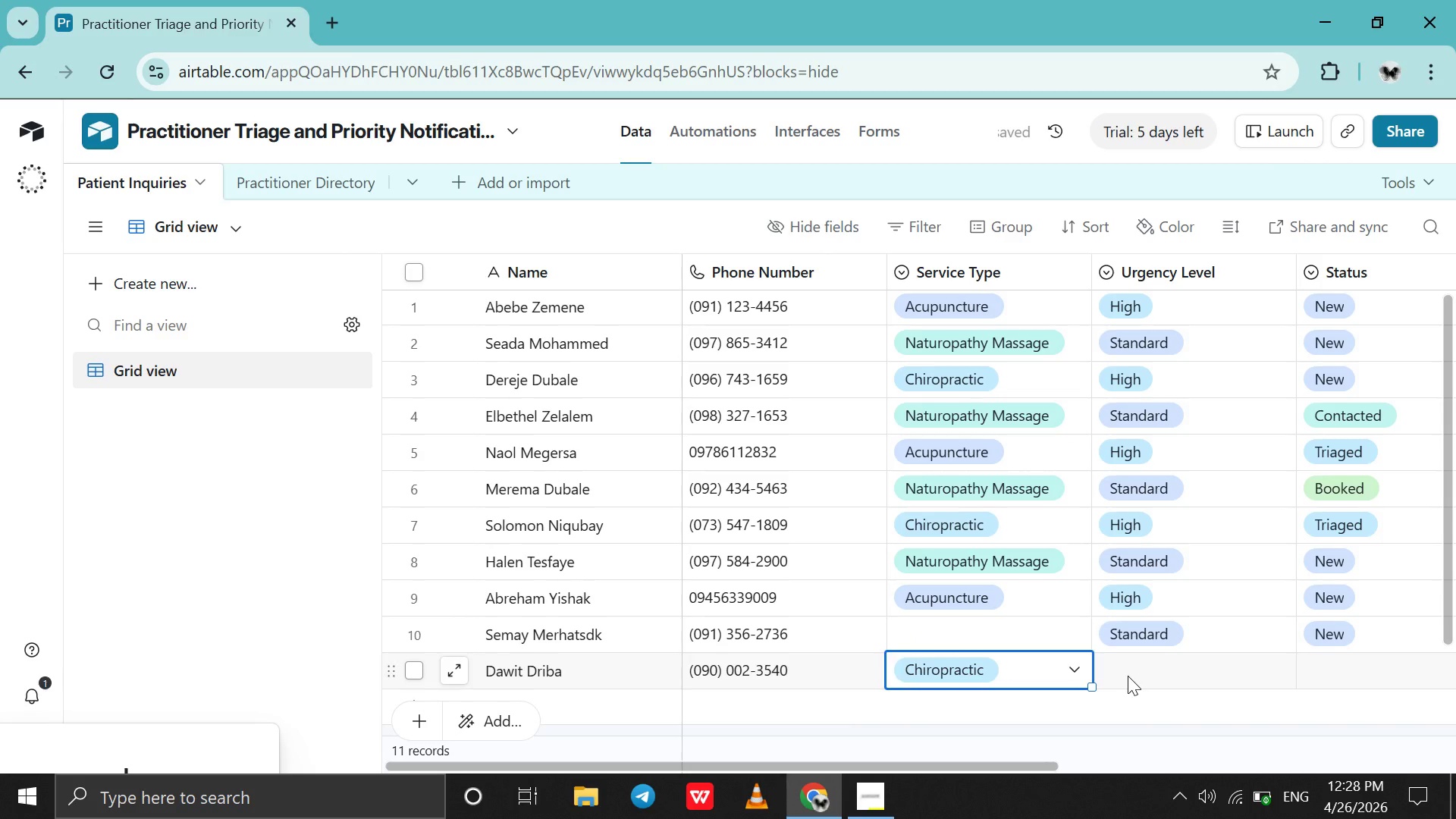 
double_click([1128, 676])
 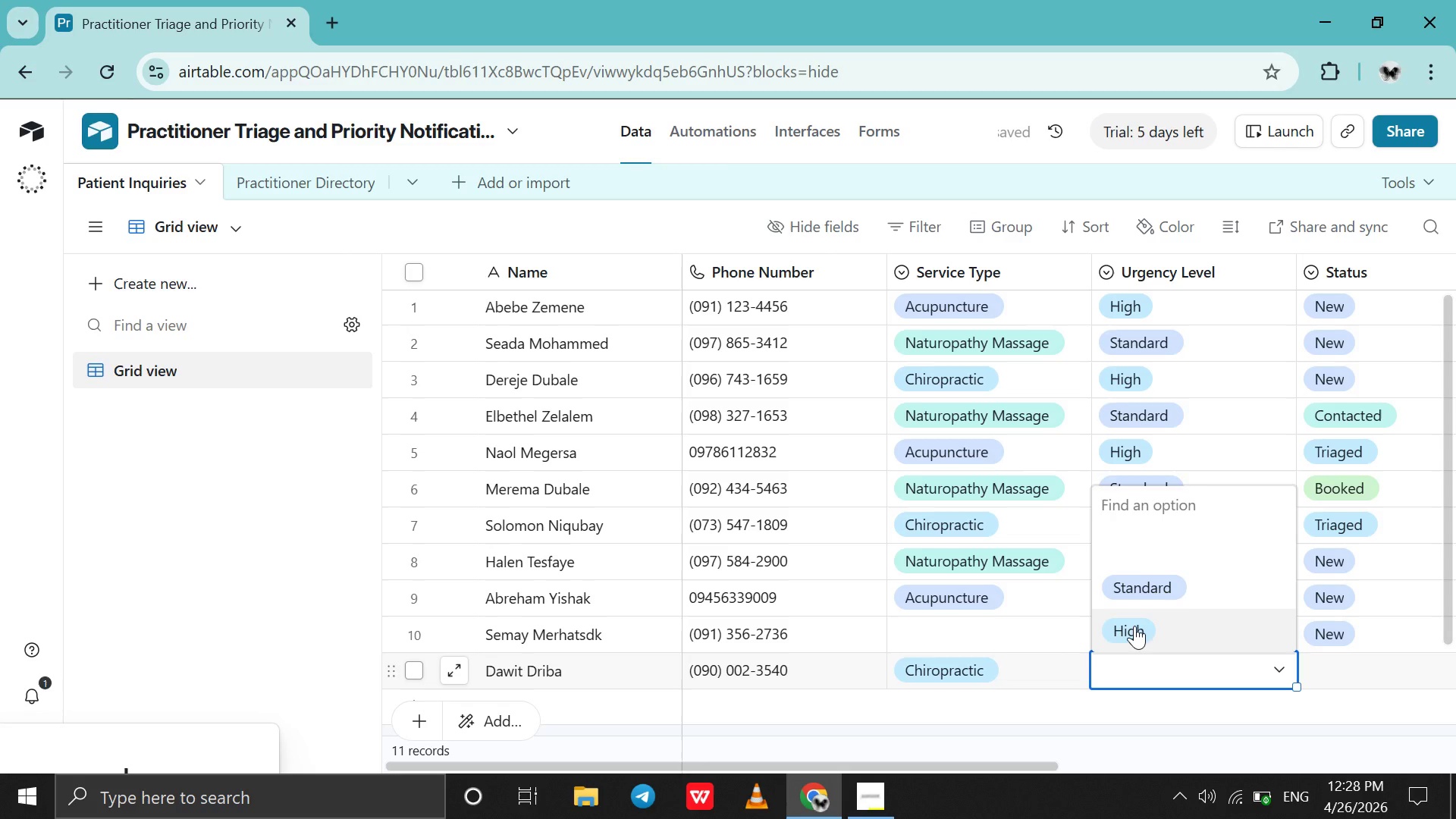 
left_click([1134, 626])
 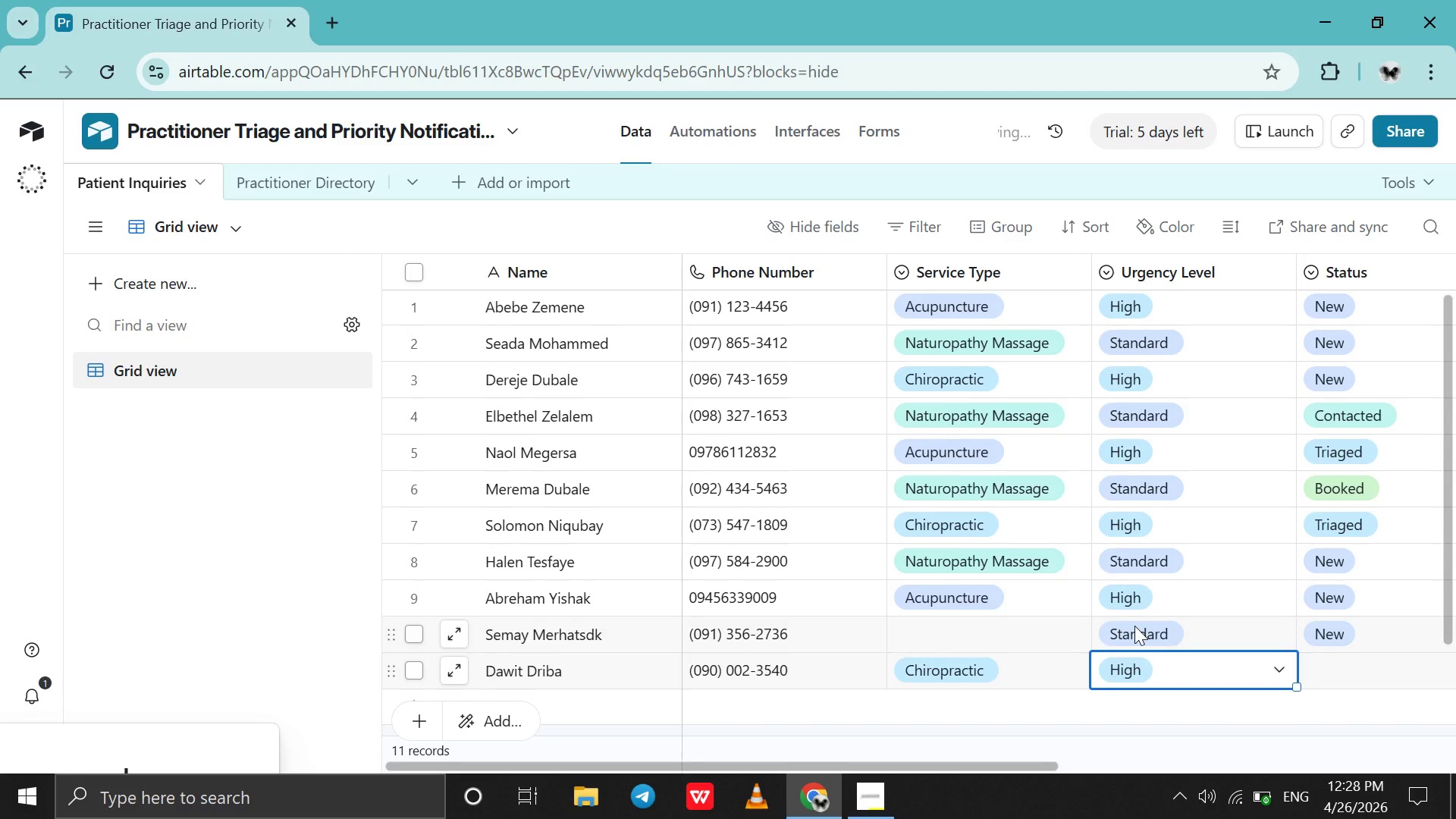 
scroll: coordinate [1134, 626], scroll_direction: down, amount: 2.0
 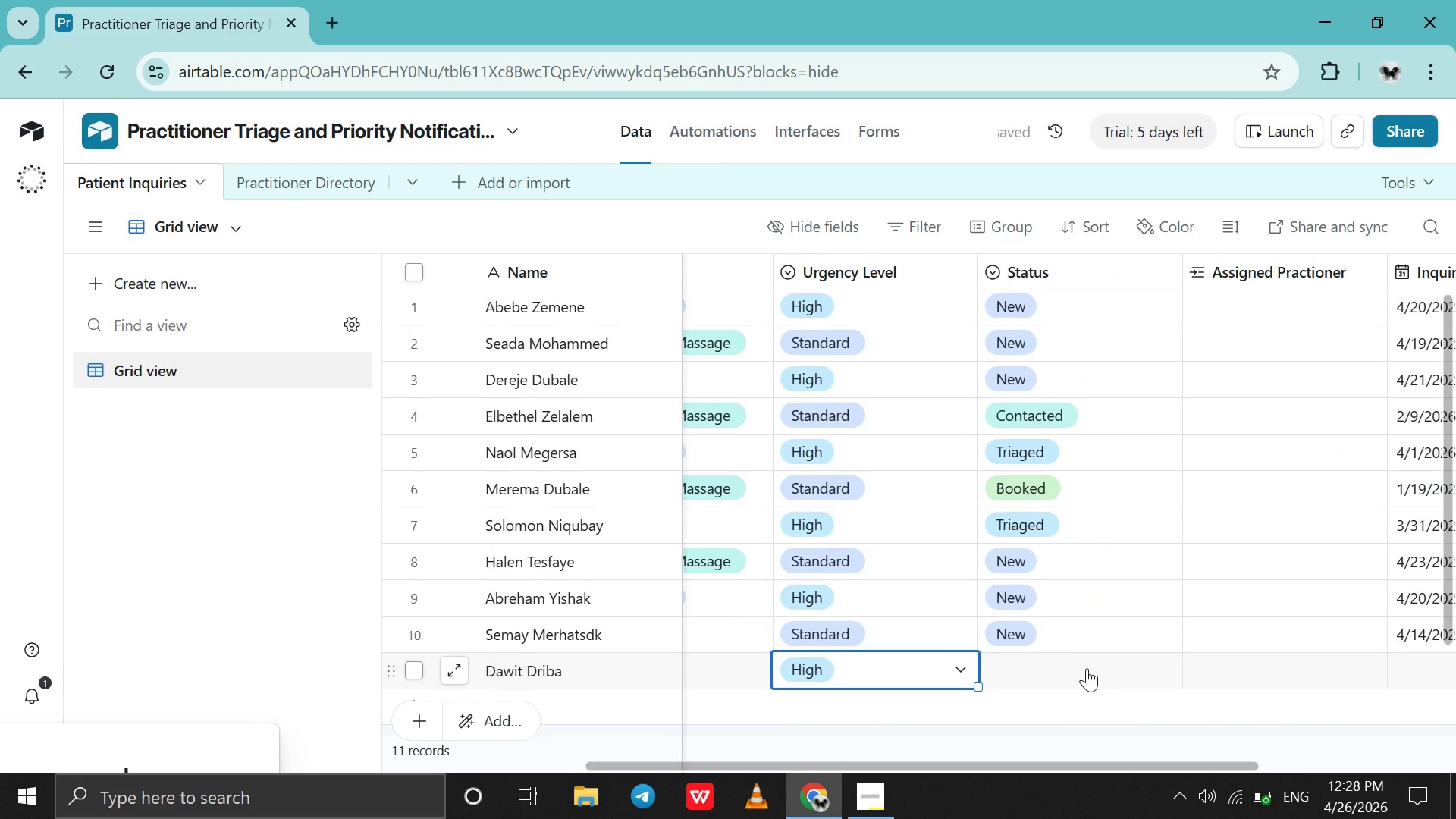 
double_click([1087, 668])
 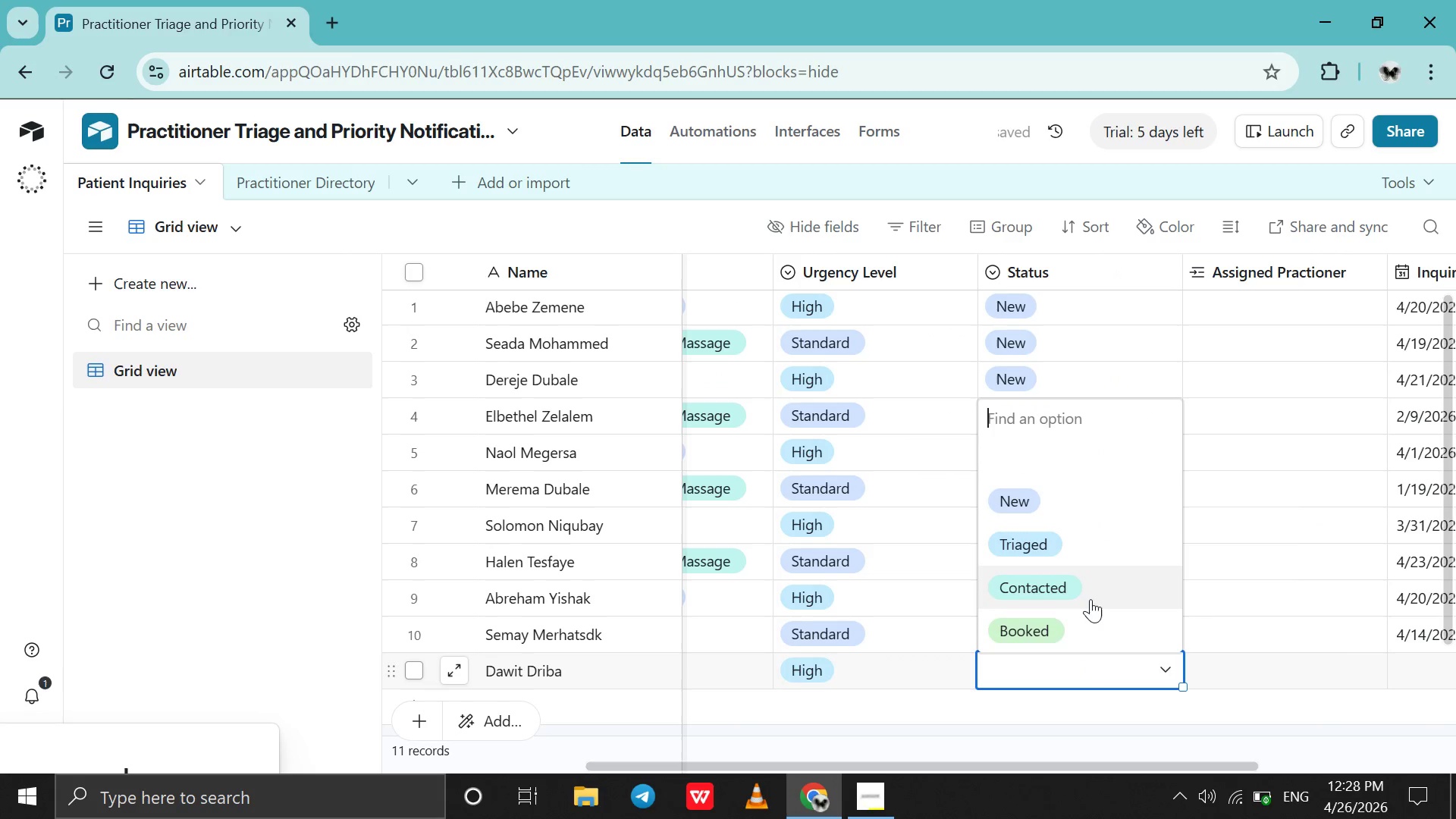 
left_click([1090, 599])
 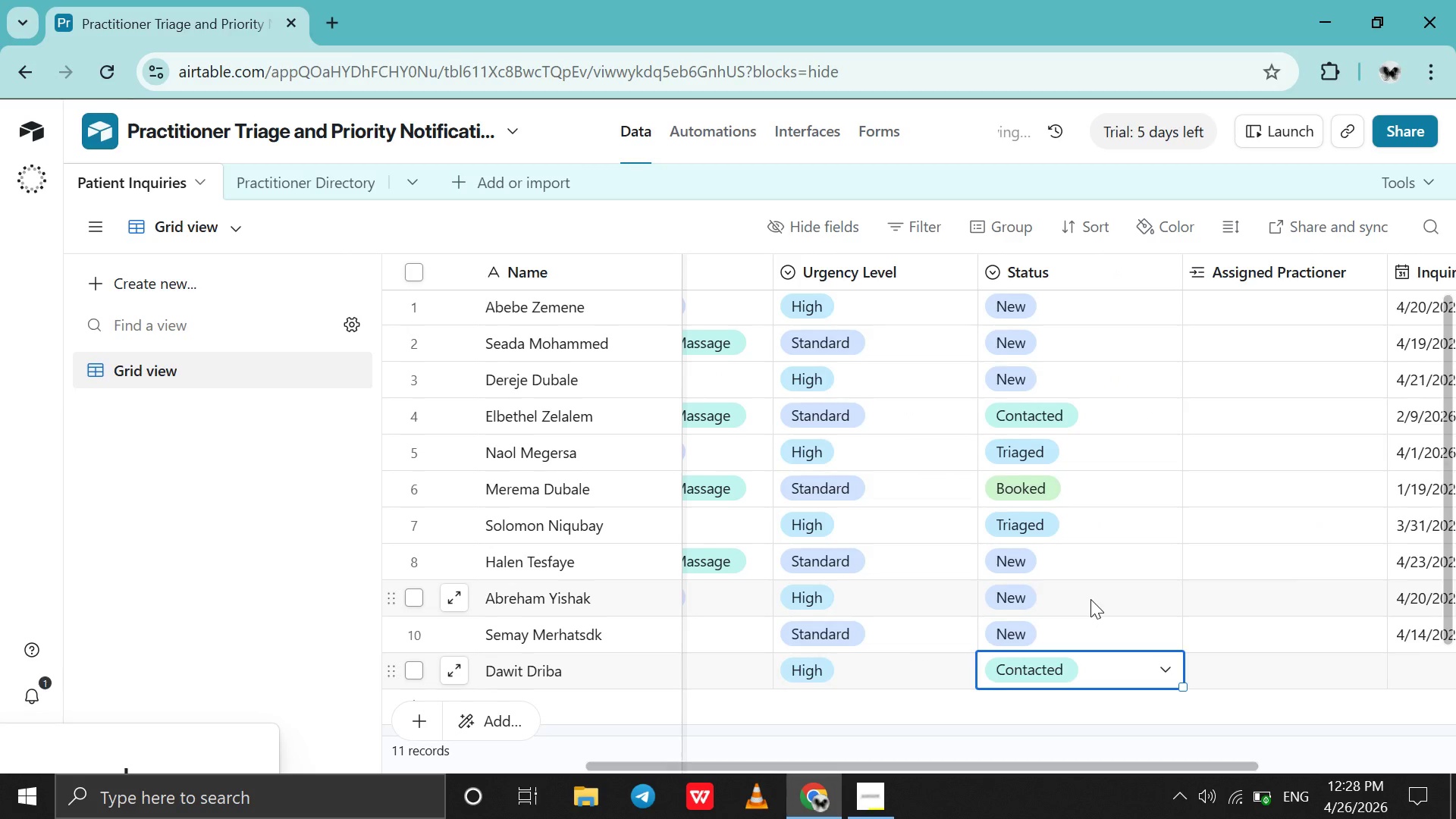 
scroll: coordinate [1090, 599], scroll_direction: down, amount: 2.0
 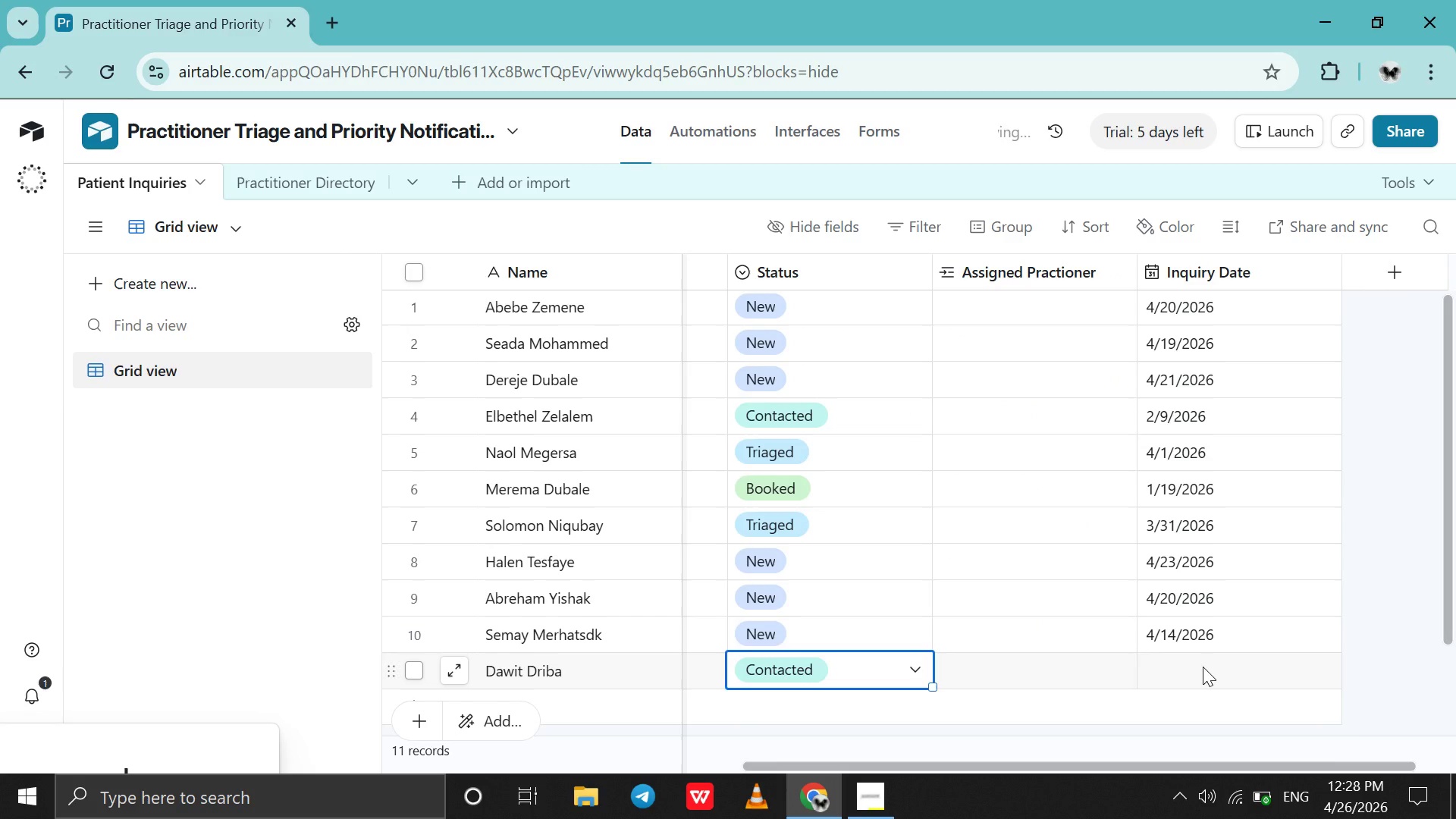 
double_click([1203, 667])
 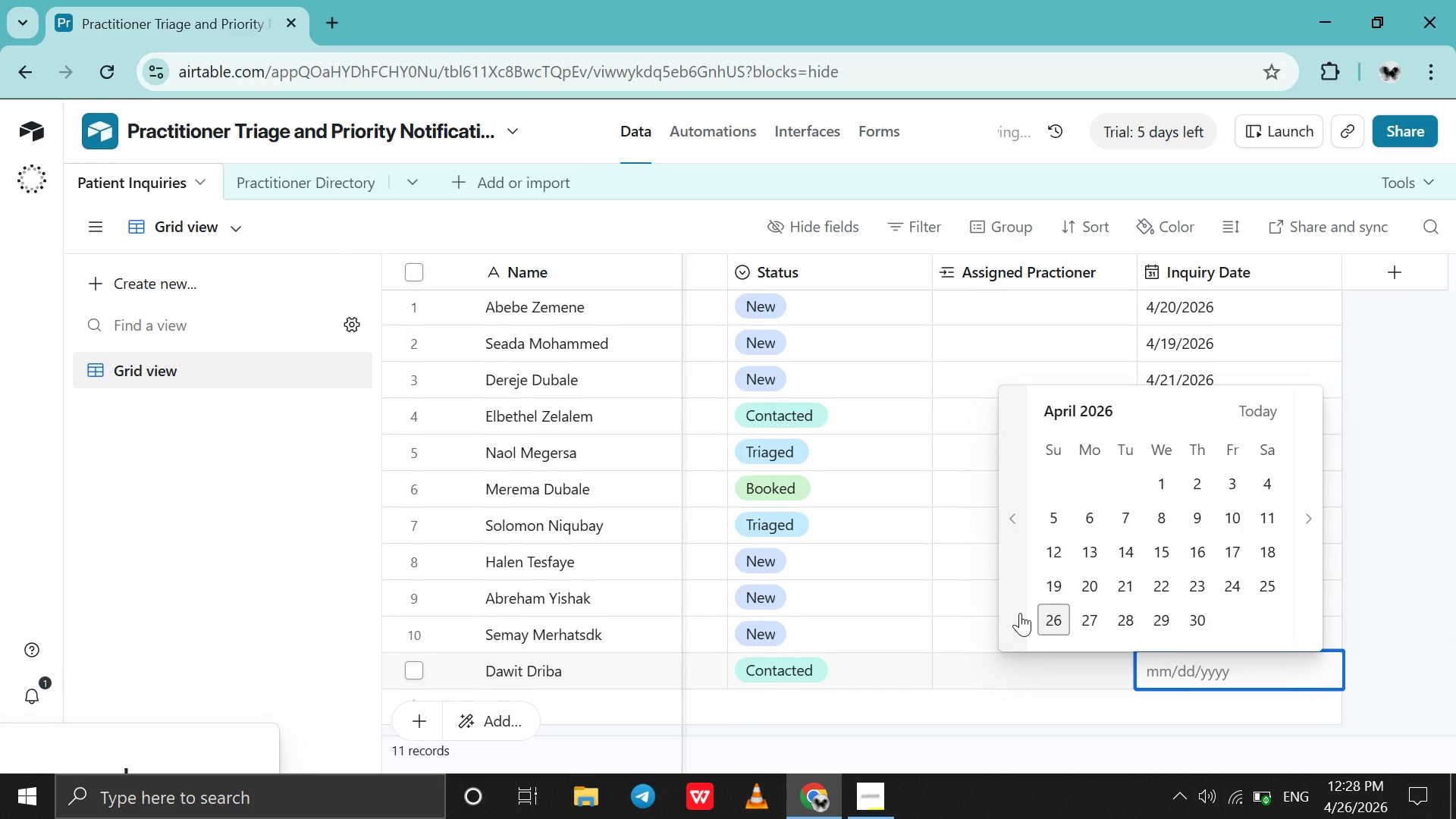 
left_click([1020, 613])
 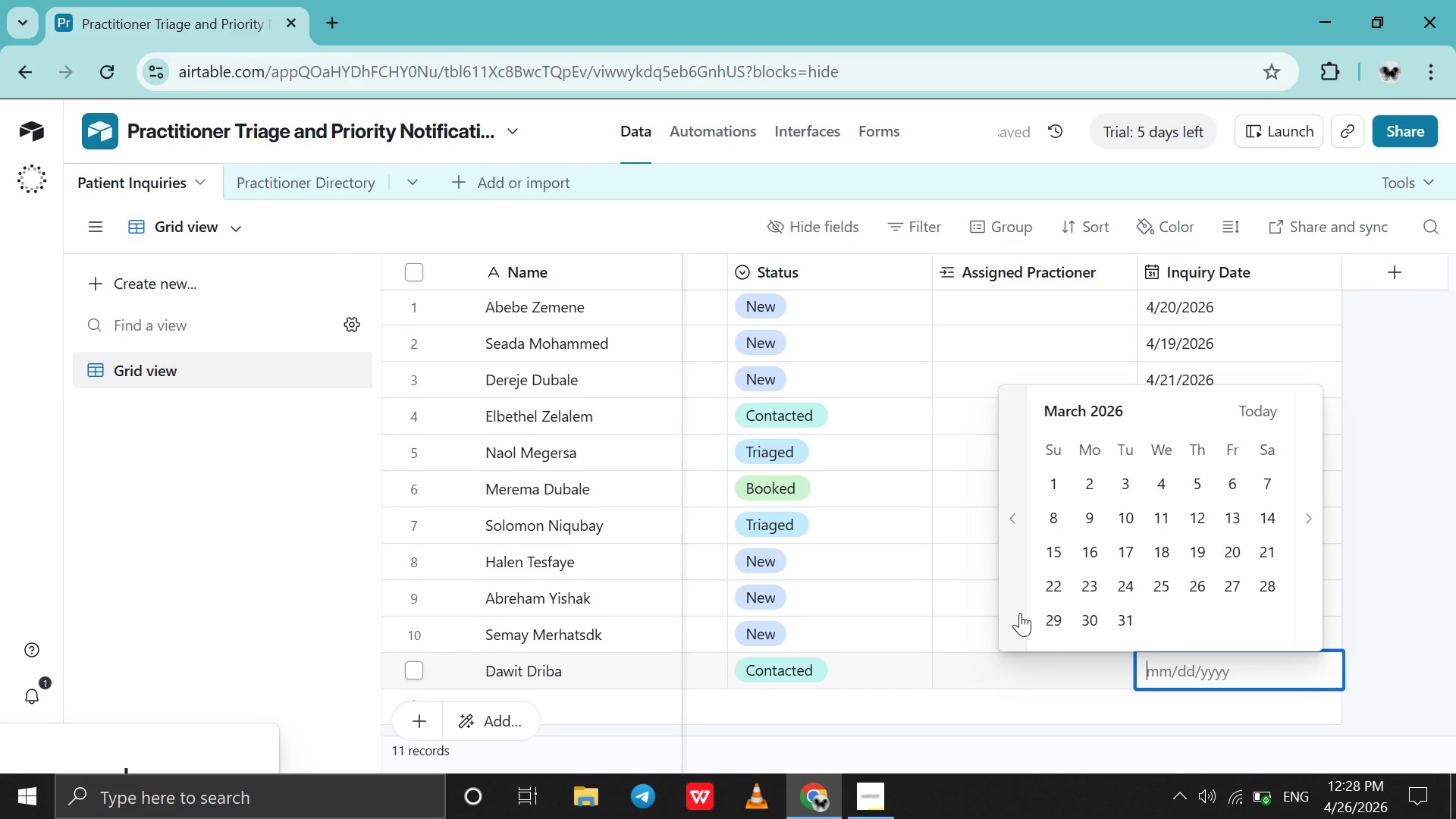 
left_click([1020, 613])
 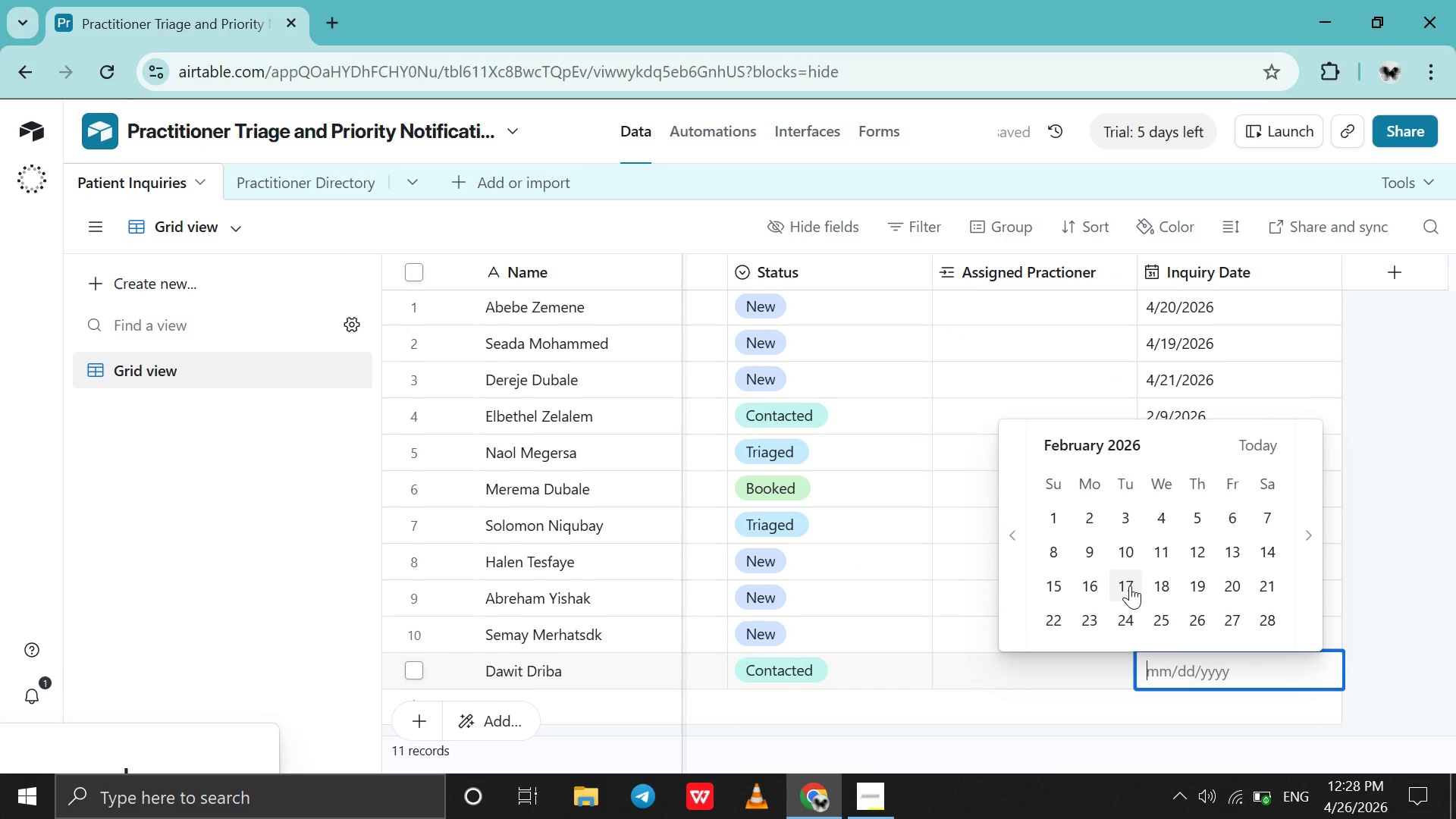 
left_click([1130, 586])
 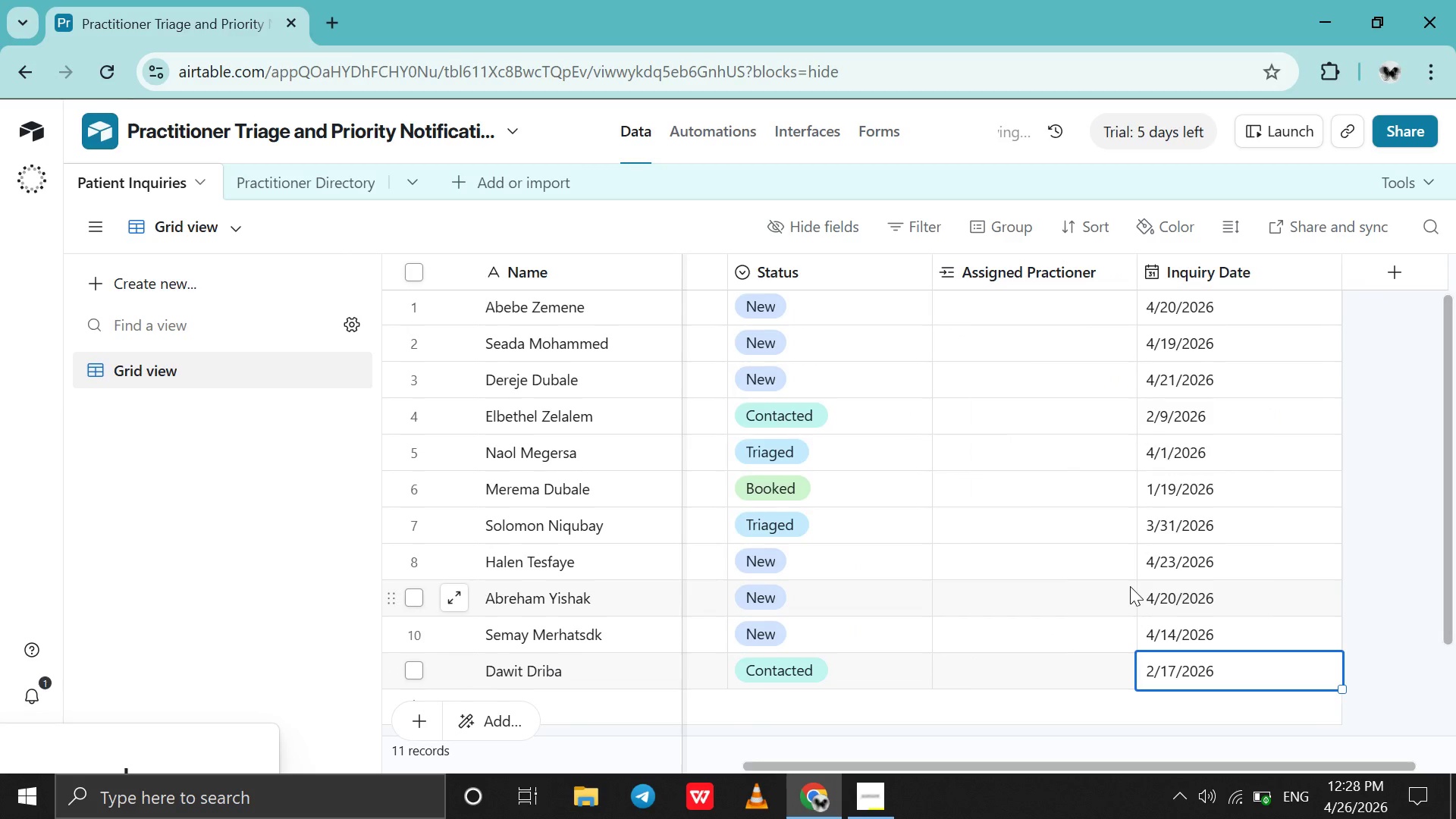 
scroll: coordinate [1130, 586], scroll_direction: up, amount: 67.0
 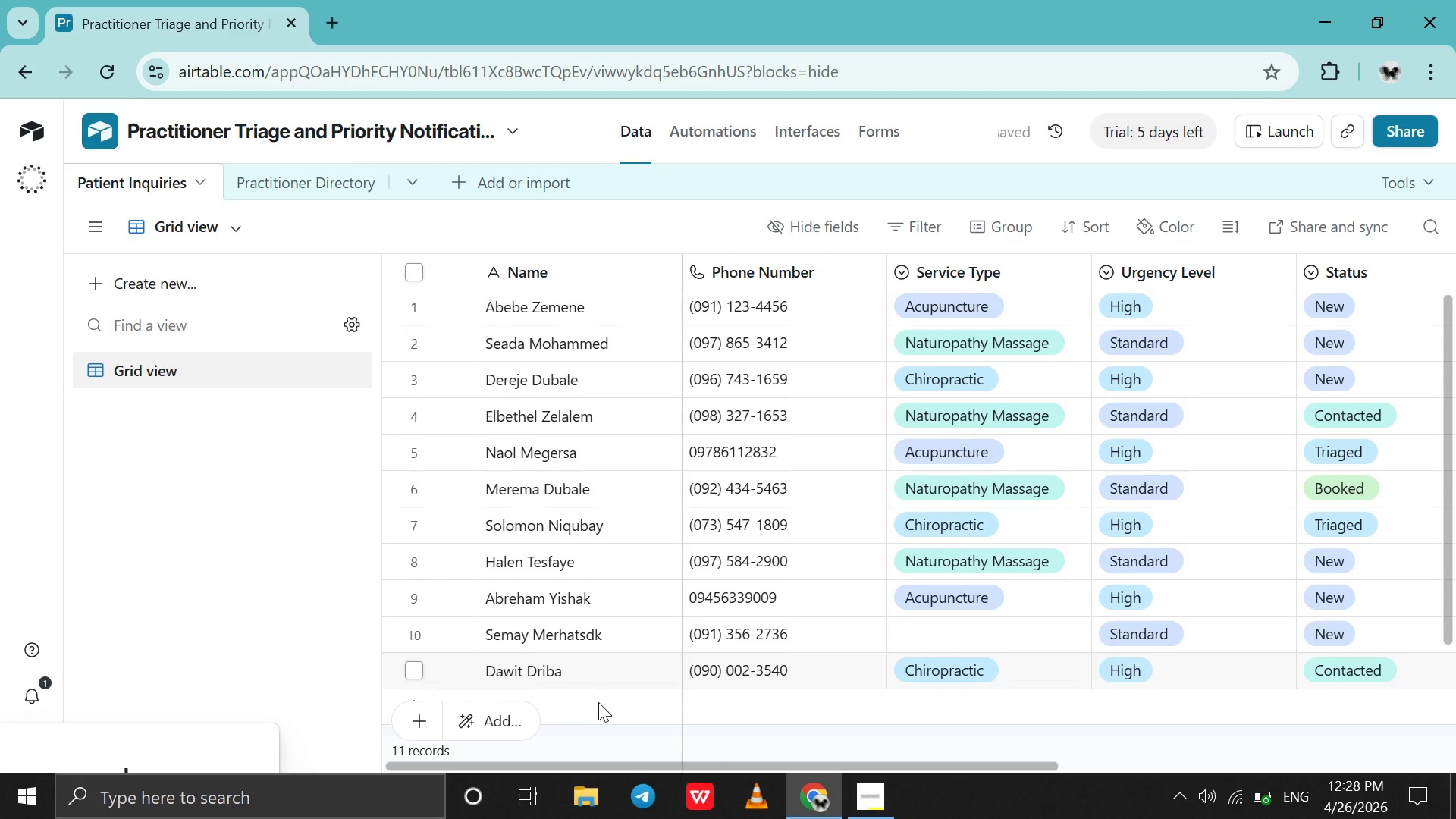 
double_click([599, 702])
 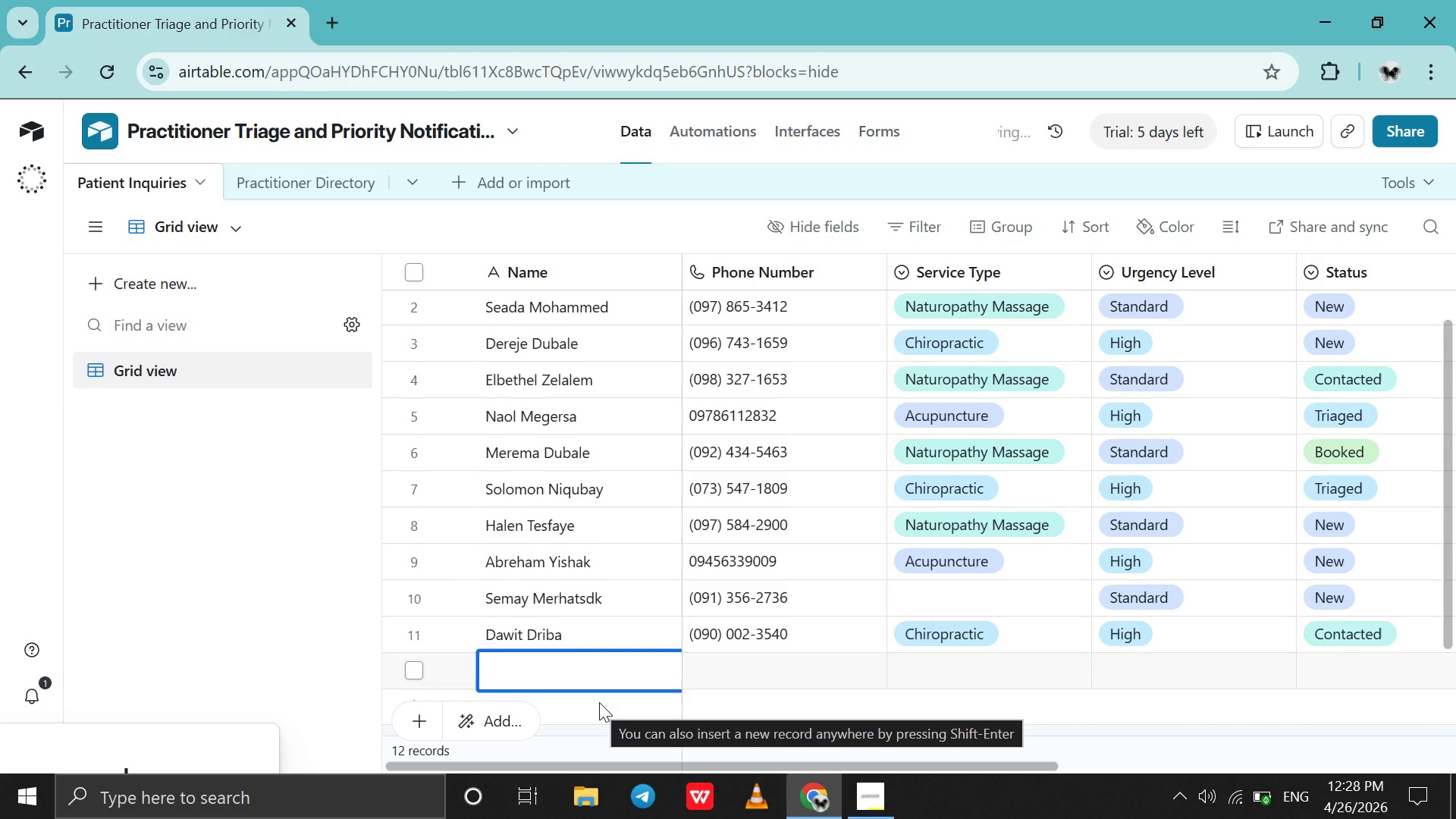 
type(Kadish )
 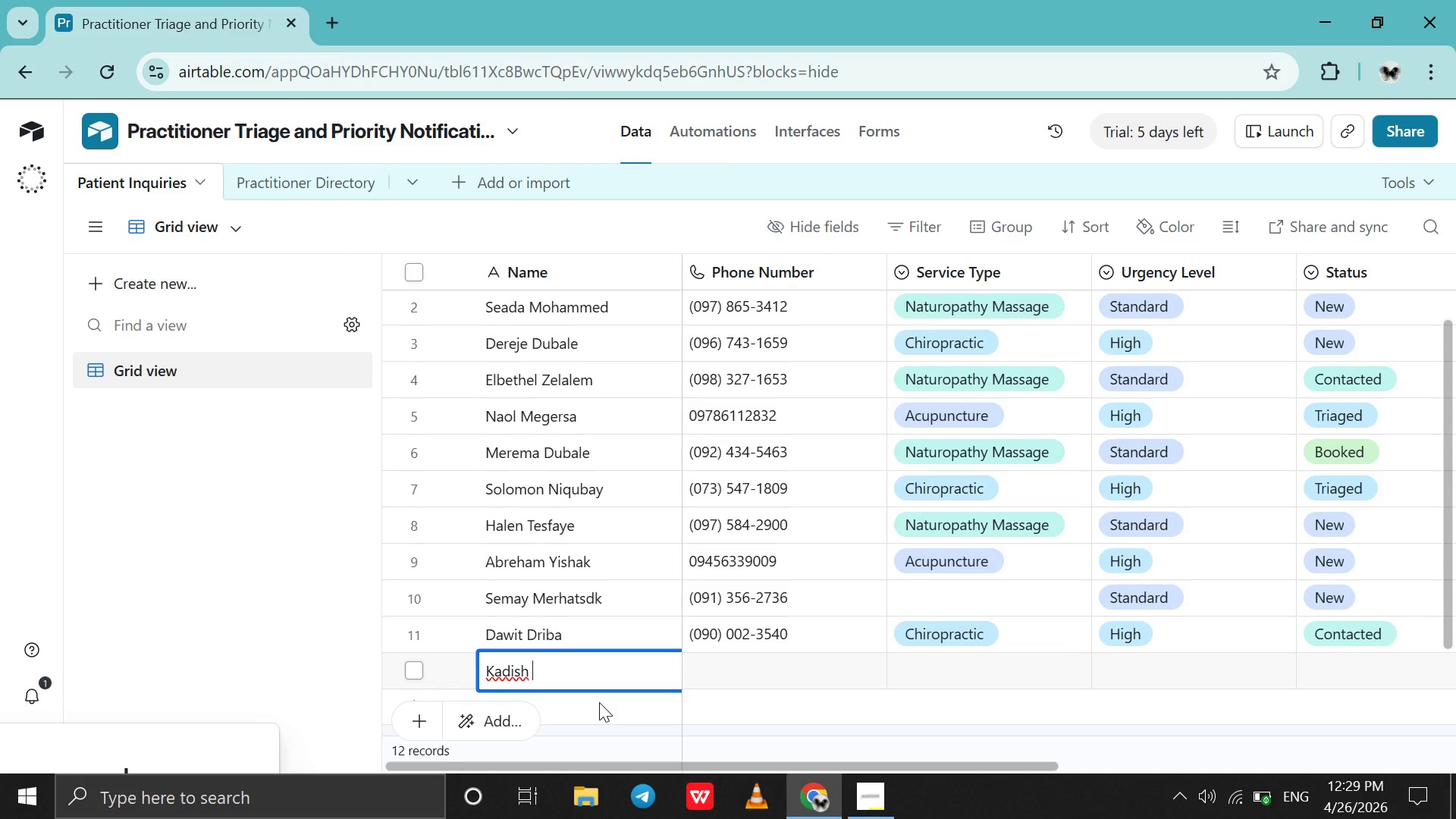 
wait(5.95)
 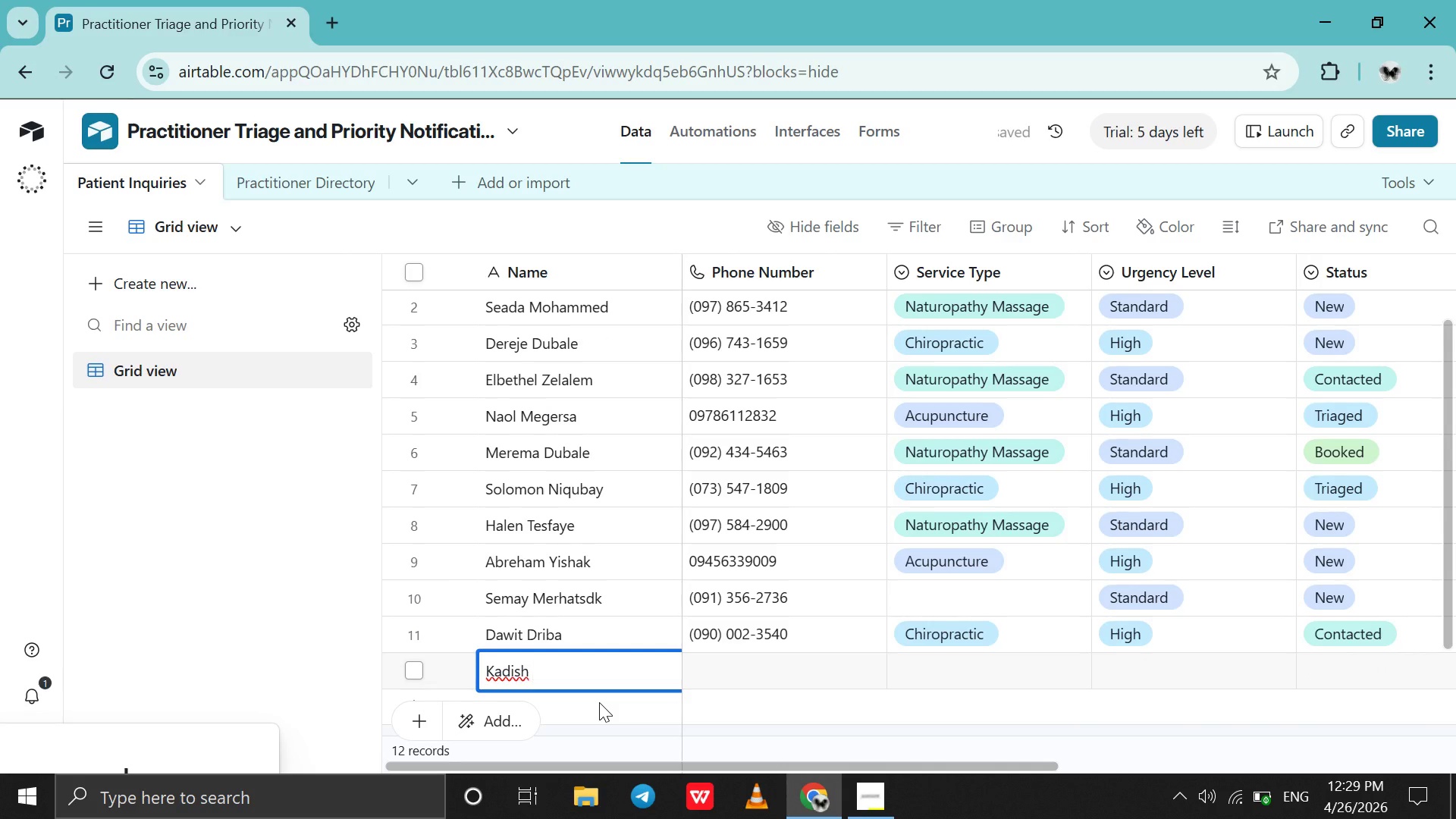 
type(Admas)
 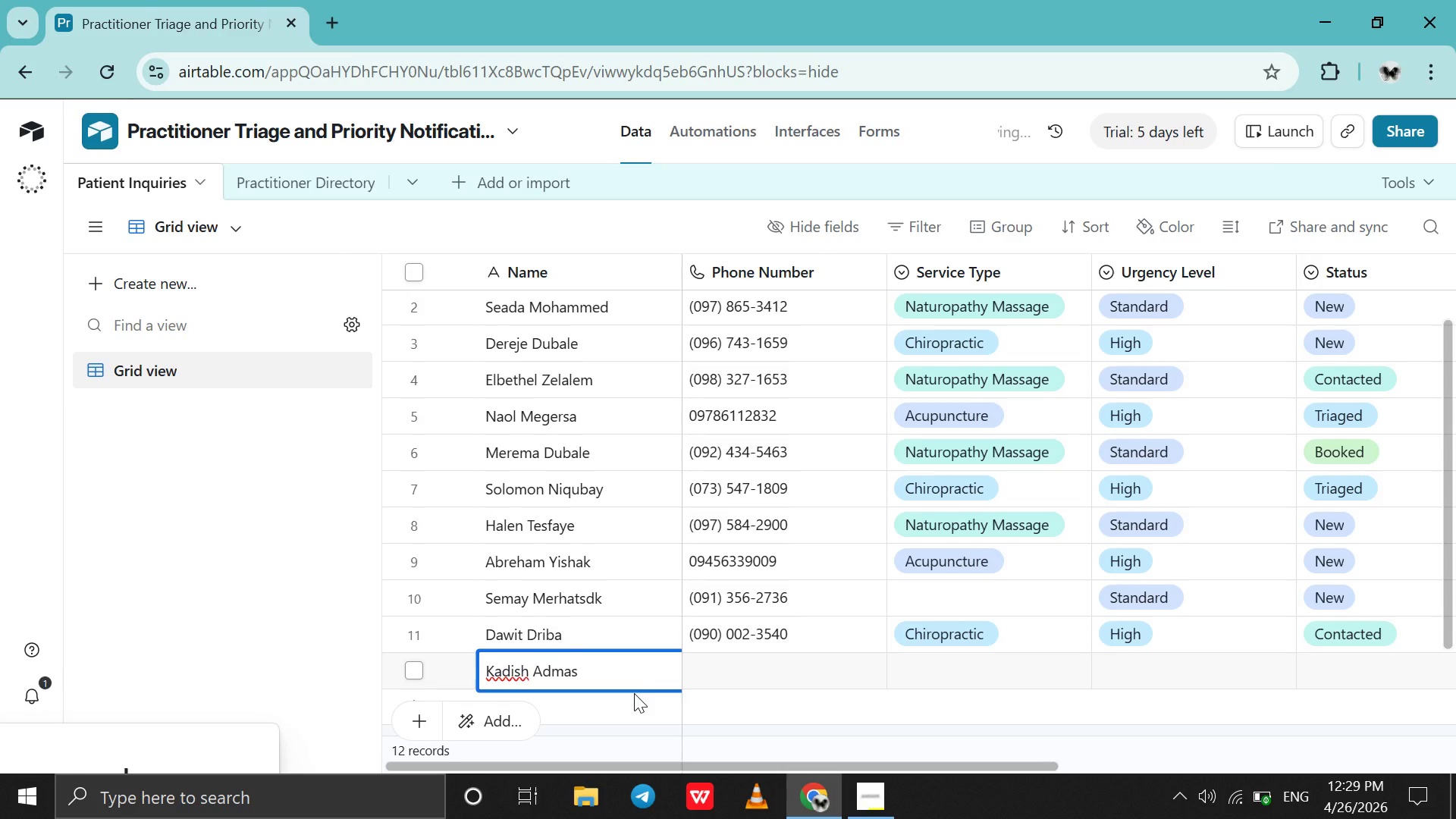 
double_click([731, 667])
 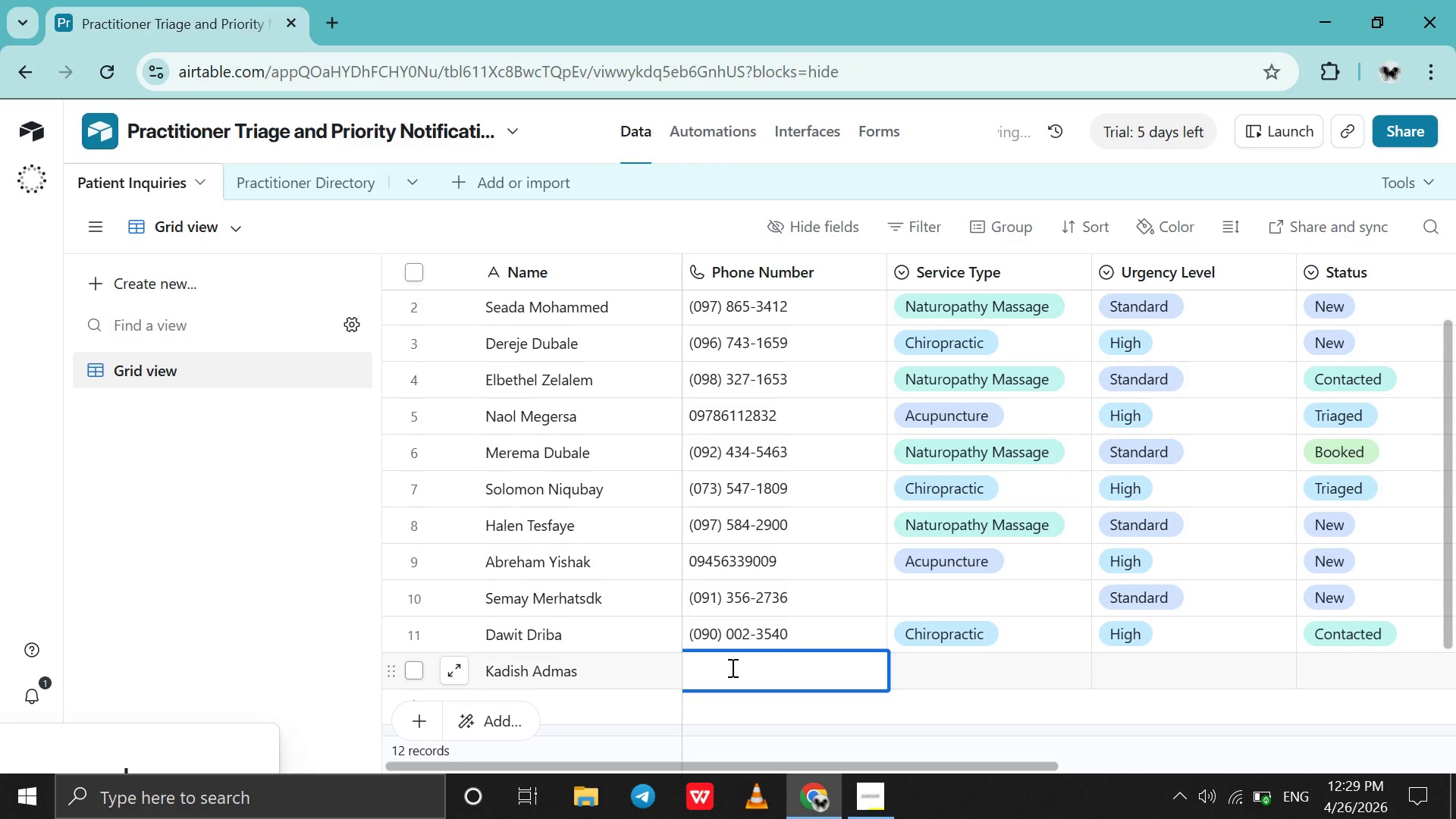 
type(0987654321)
 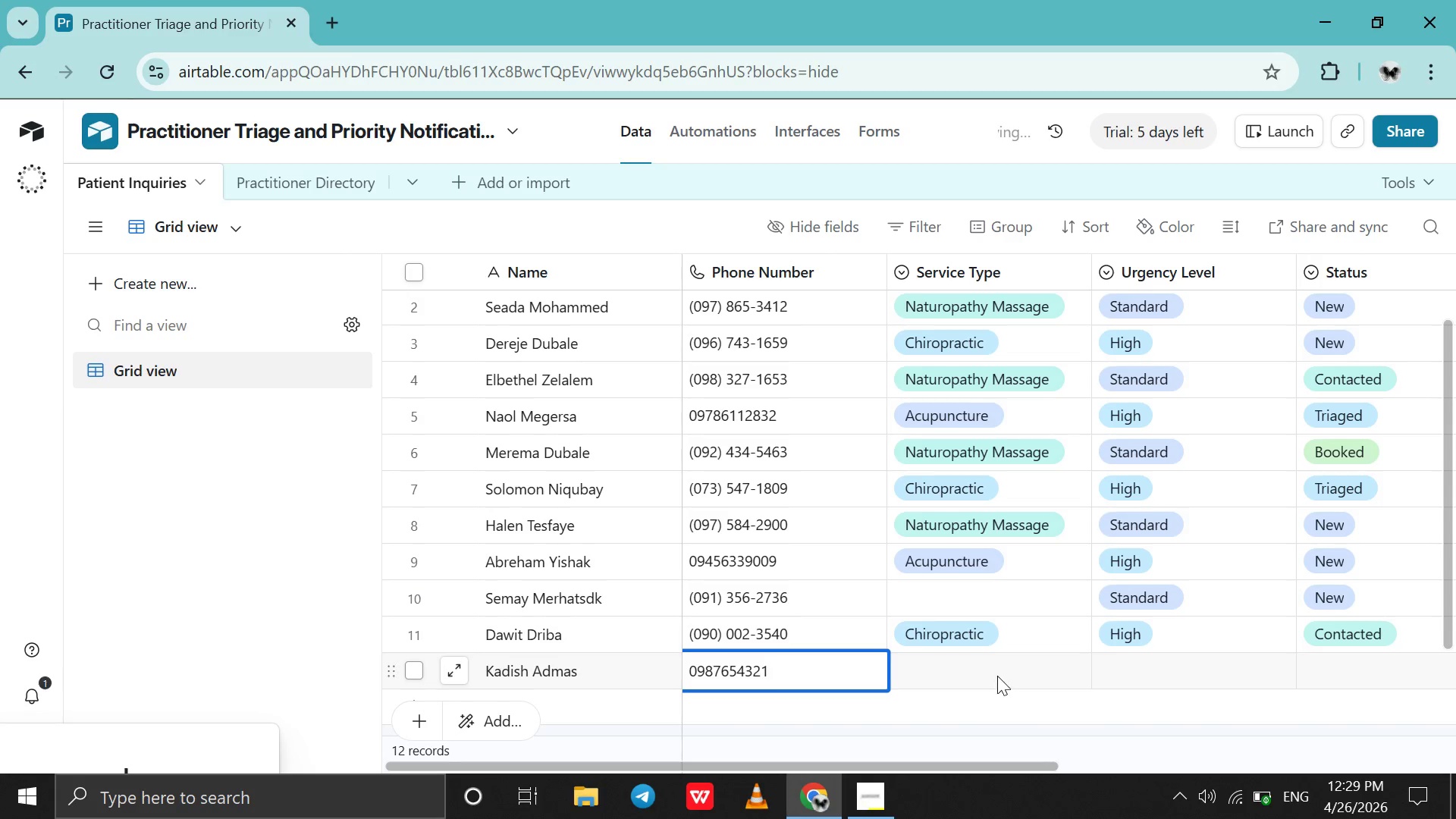 
double_click([997, 676])
 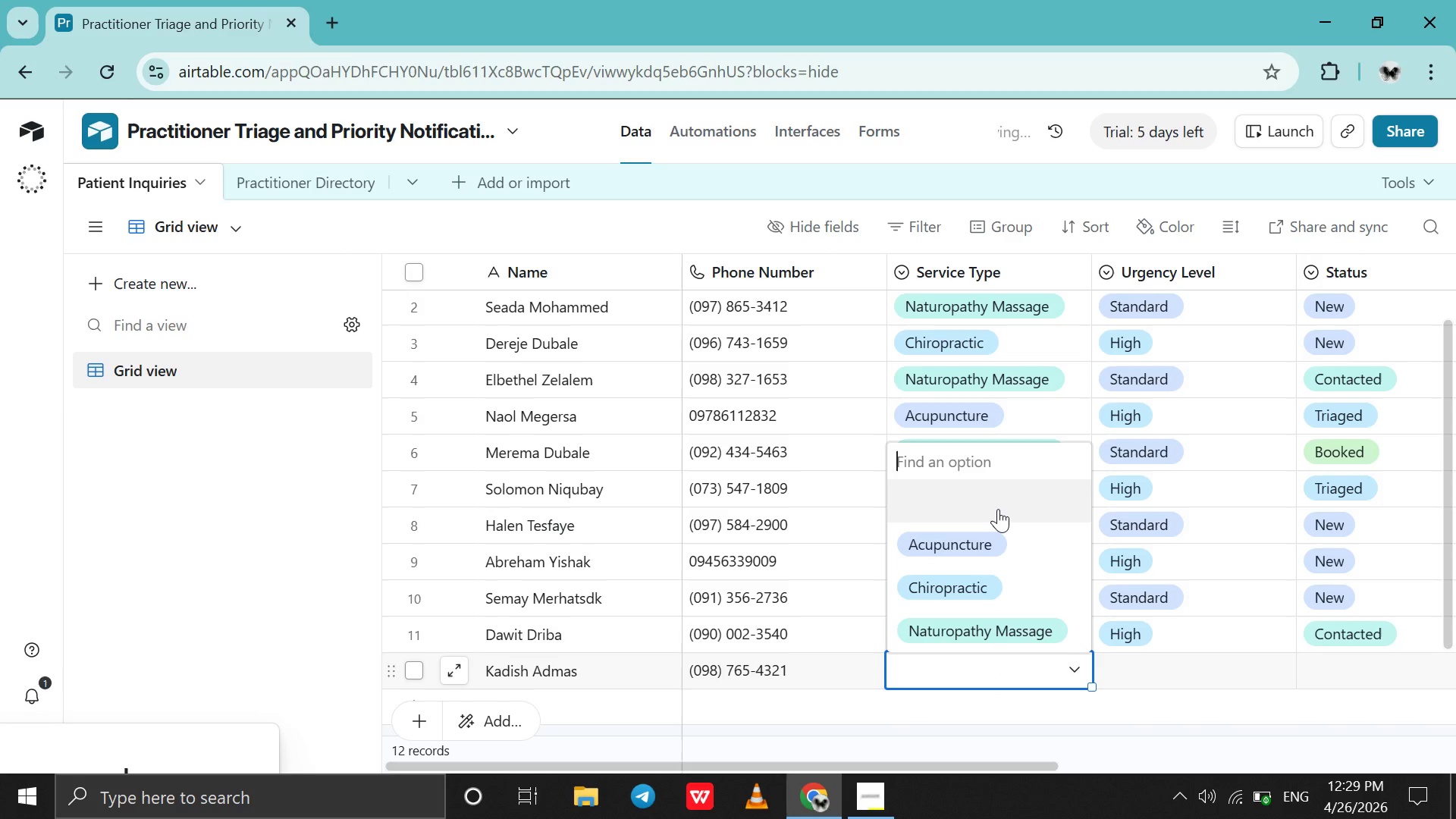 
left_click([998, 509])
 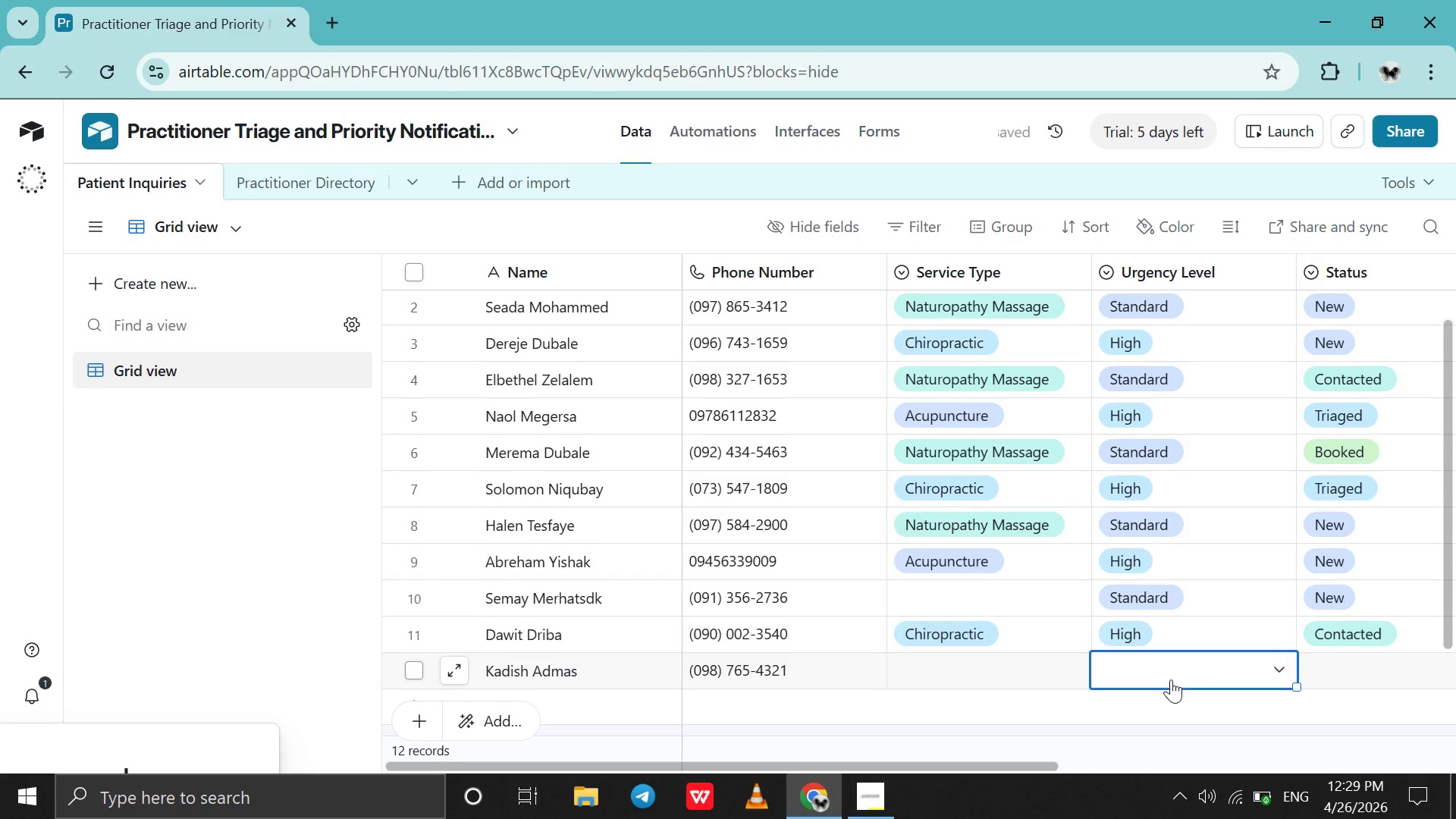 
double_click([1171, 679])
 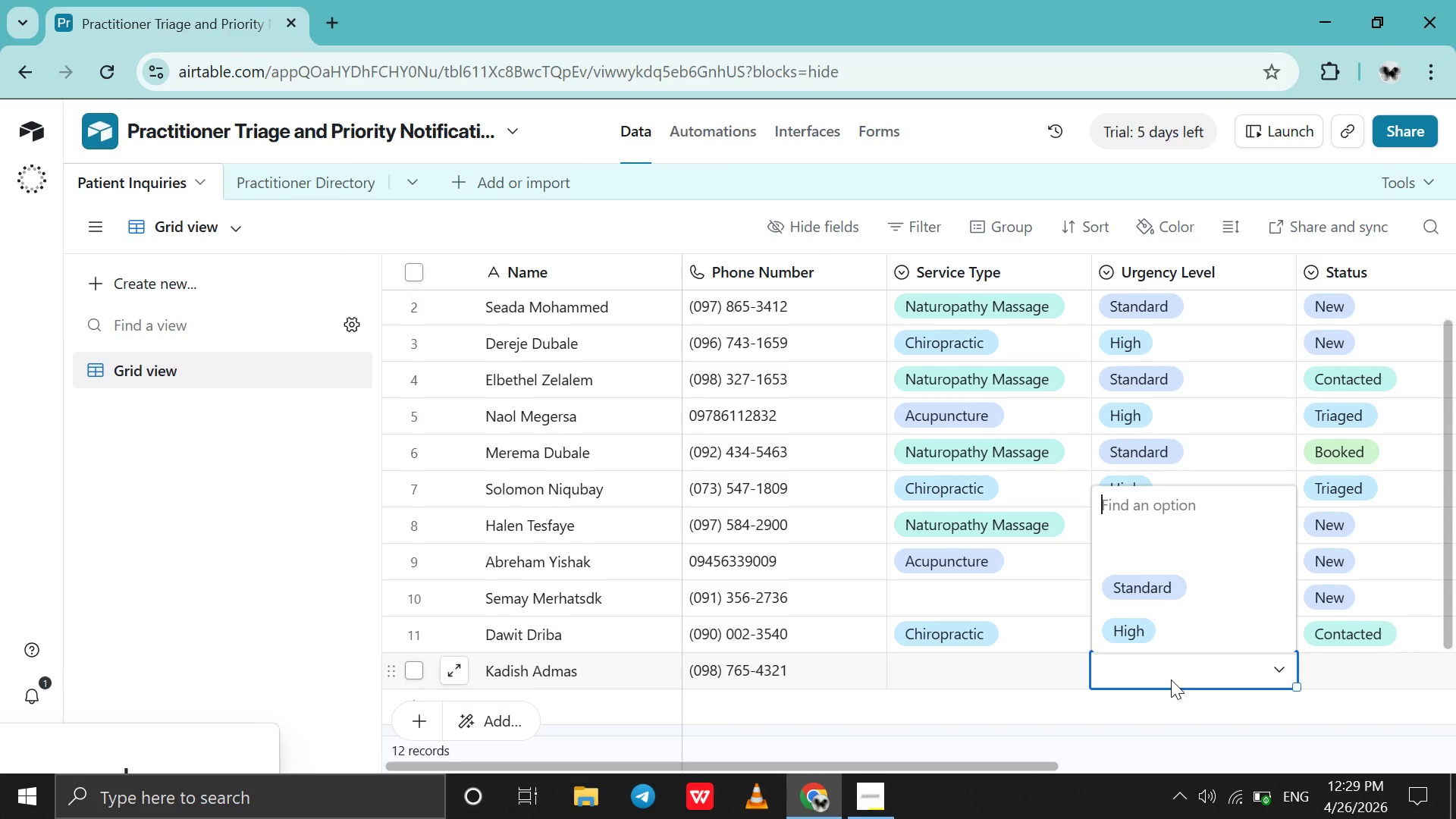 
wait(17.06)
 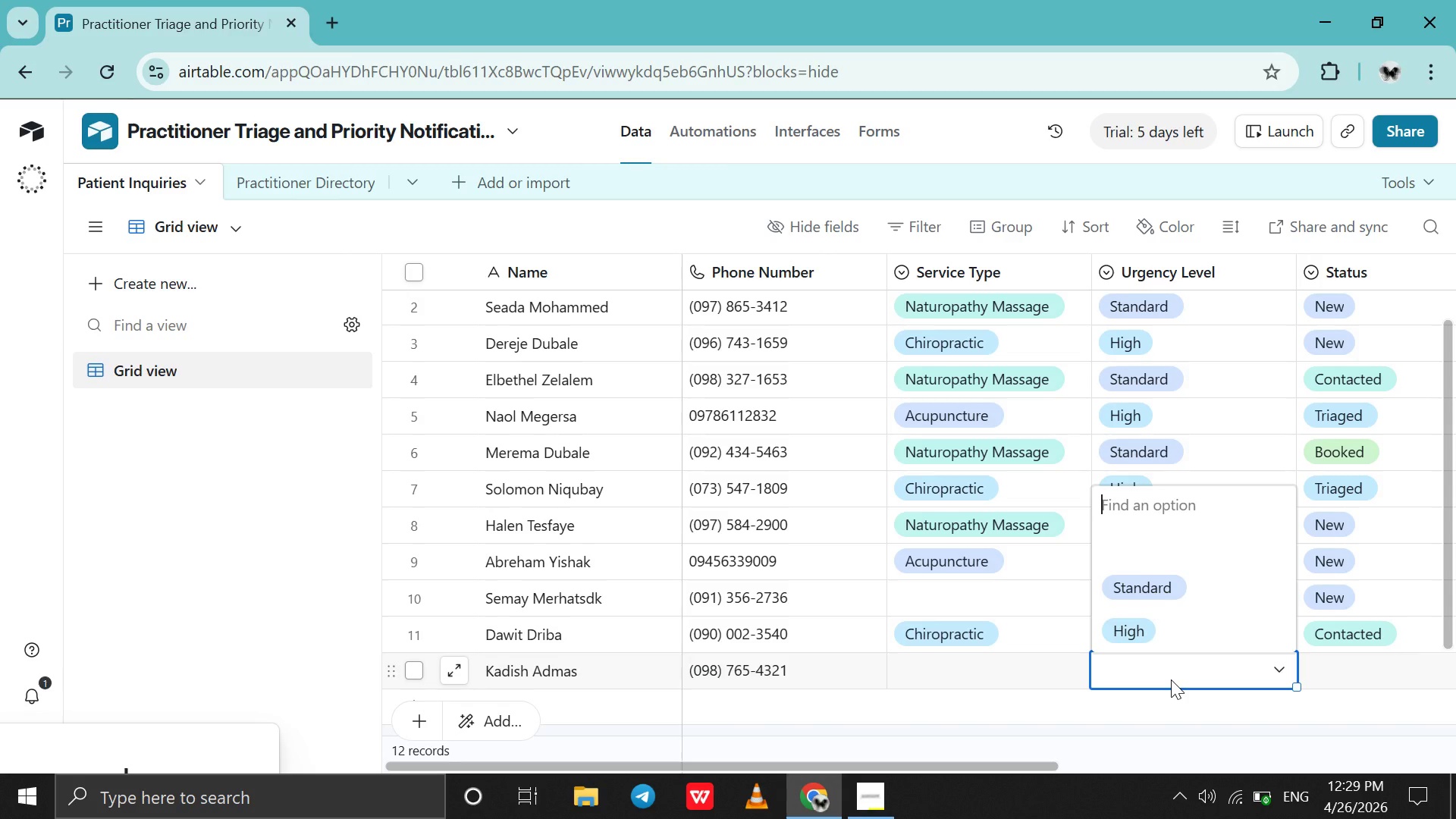 
left_click([1206, 604])
 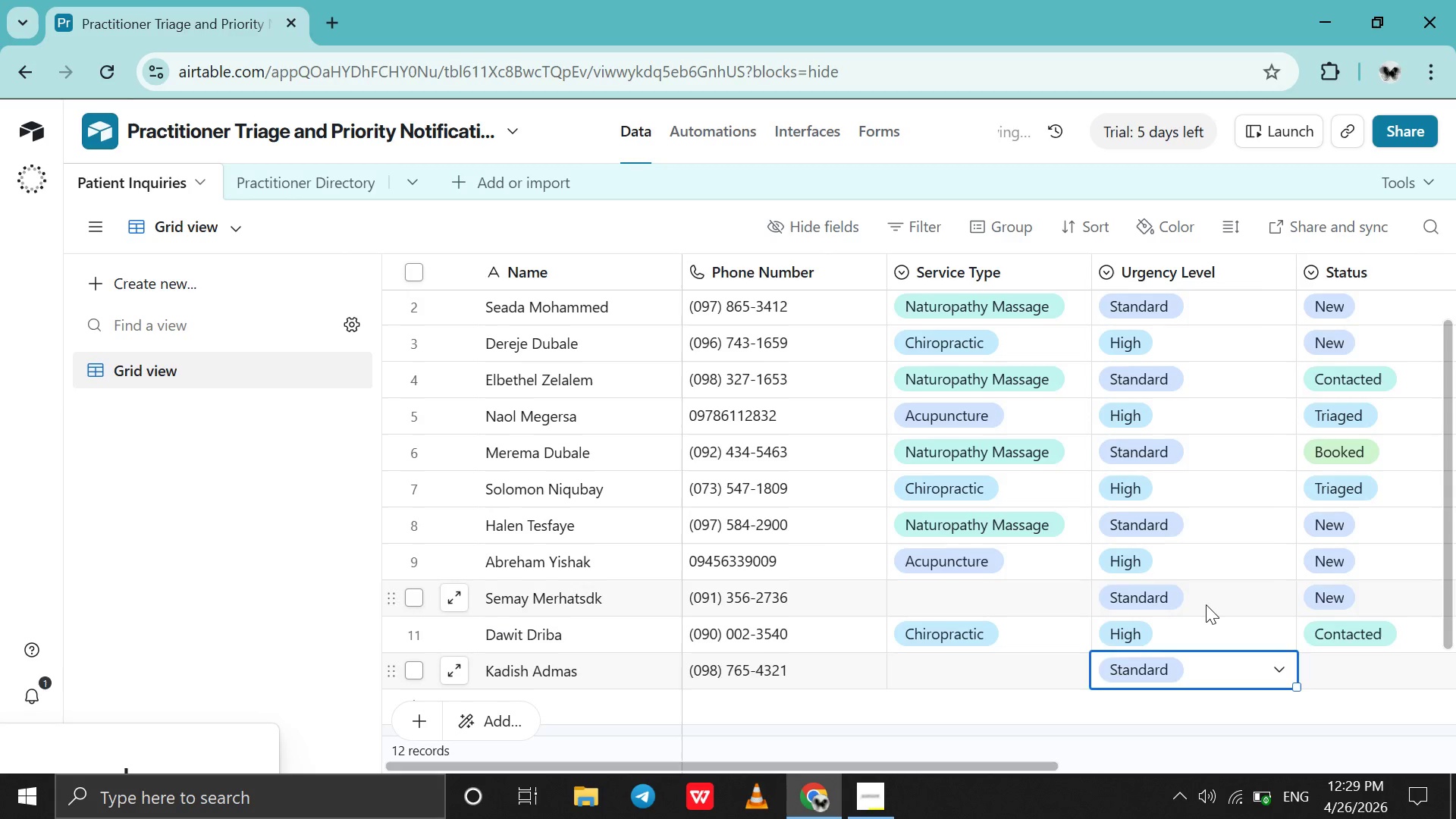 
scroll: coordinate [1206, 604], scroll_direction: down, amount: 1.0
 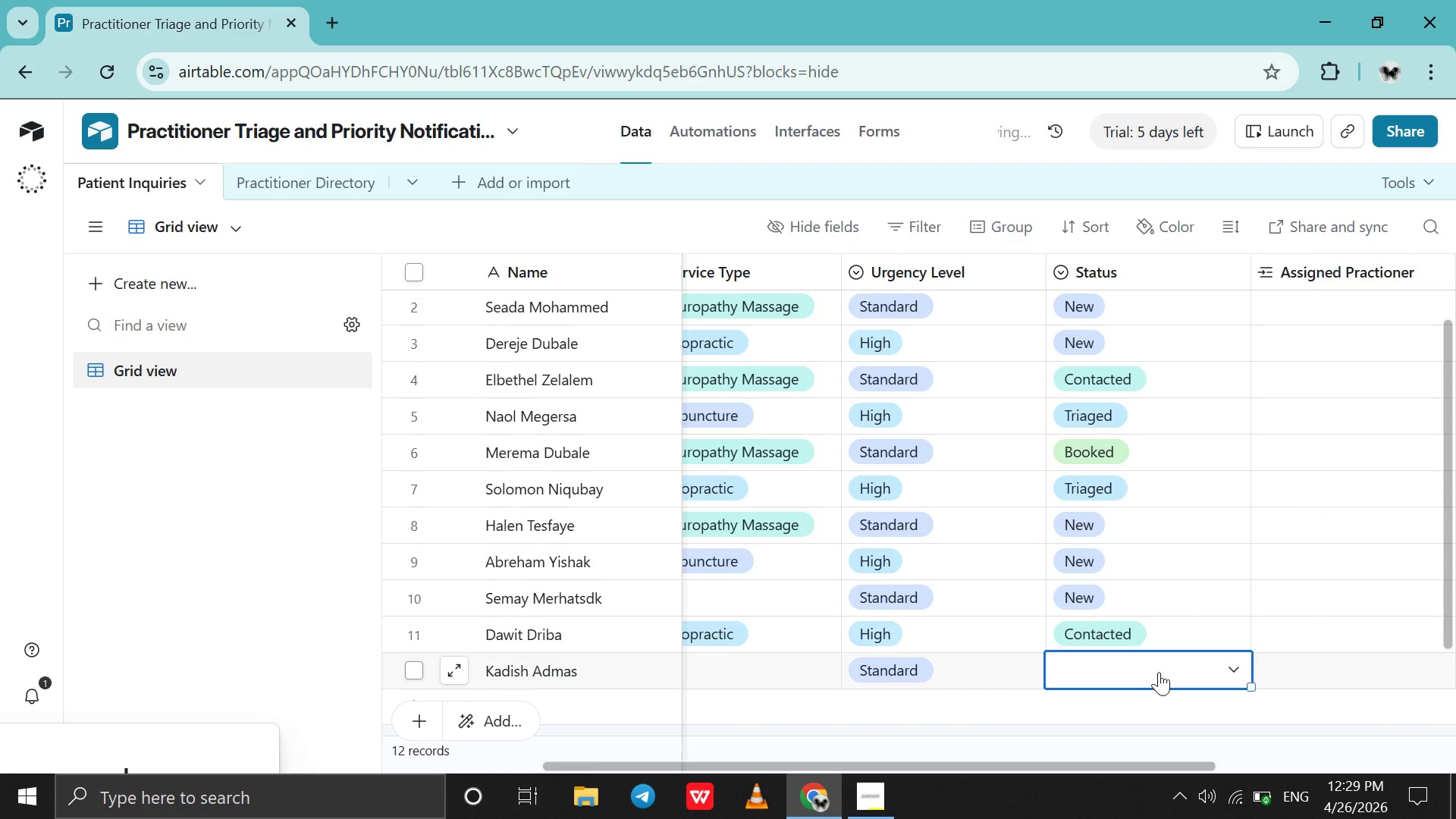 
double_click([1159, 672])
 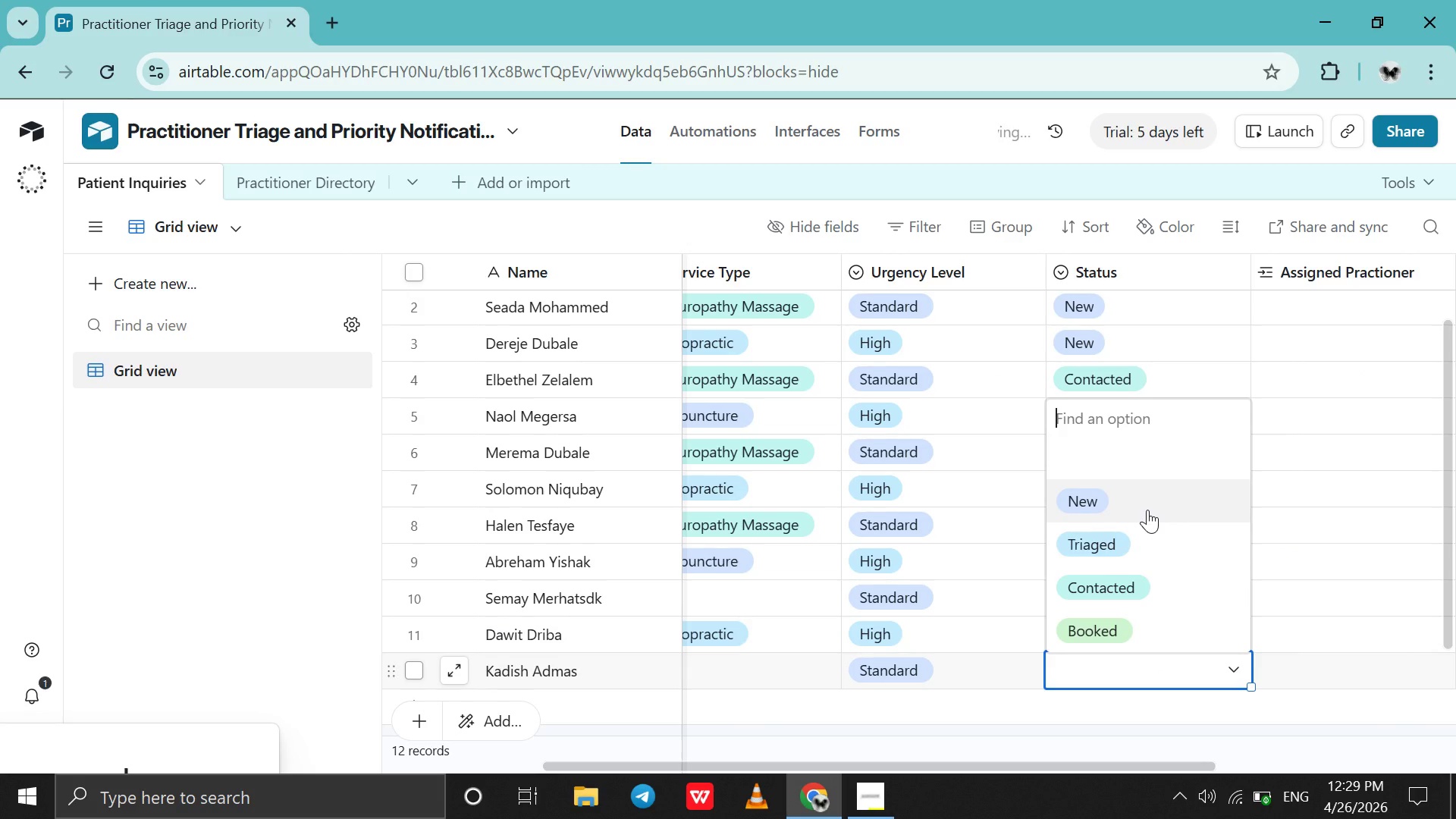 
left_click([1147, 510])
 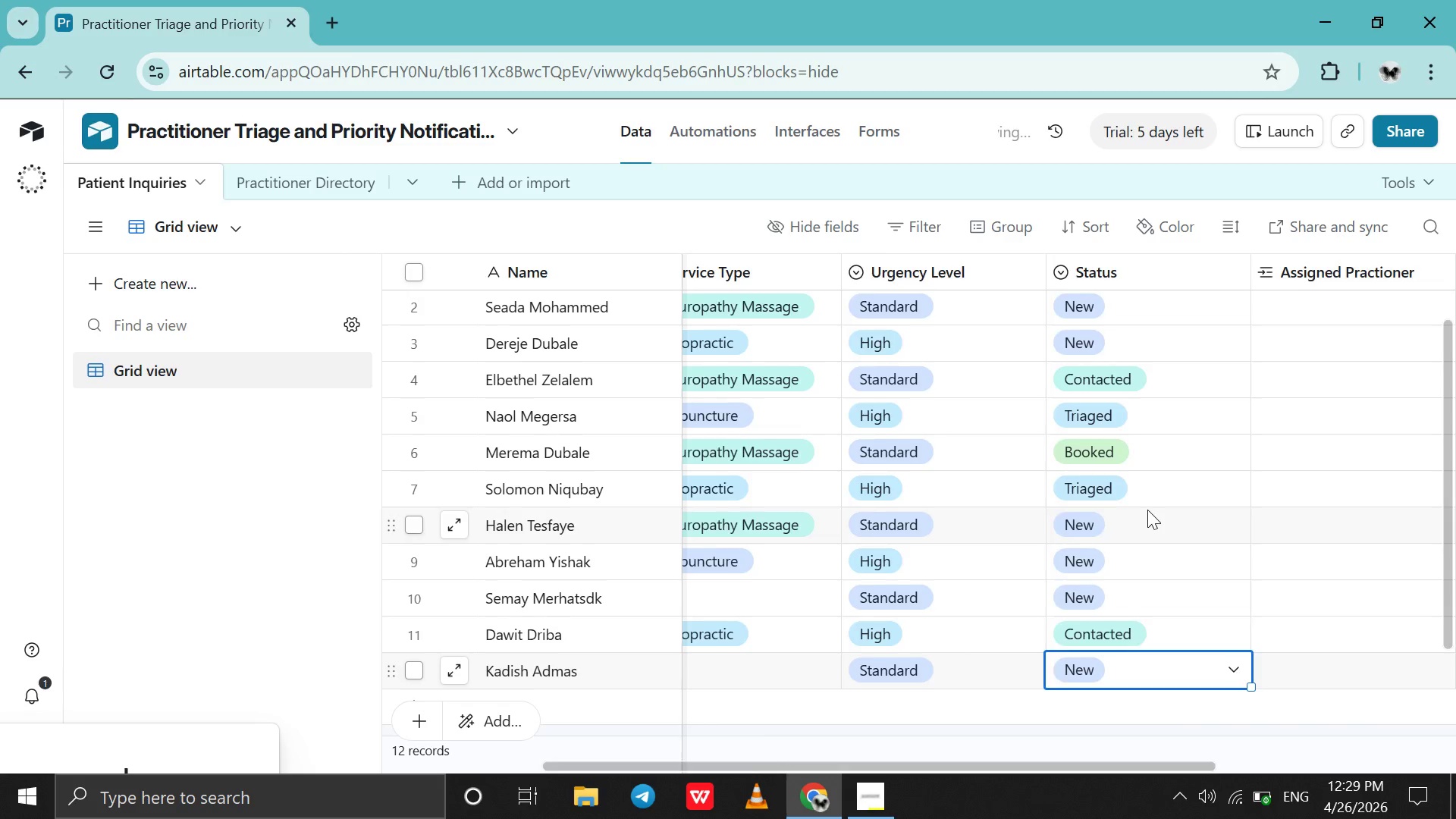 
scroll: coordinate [1147, 510], scroll_direction: down, amount: 4.0
 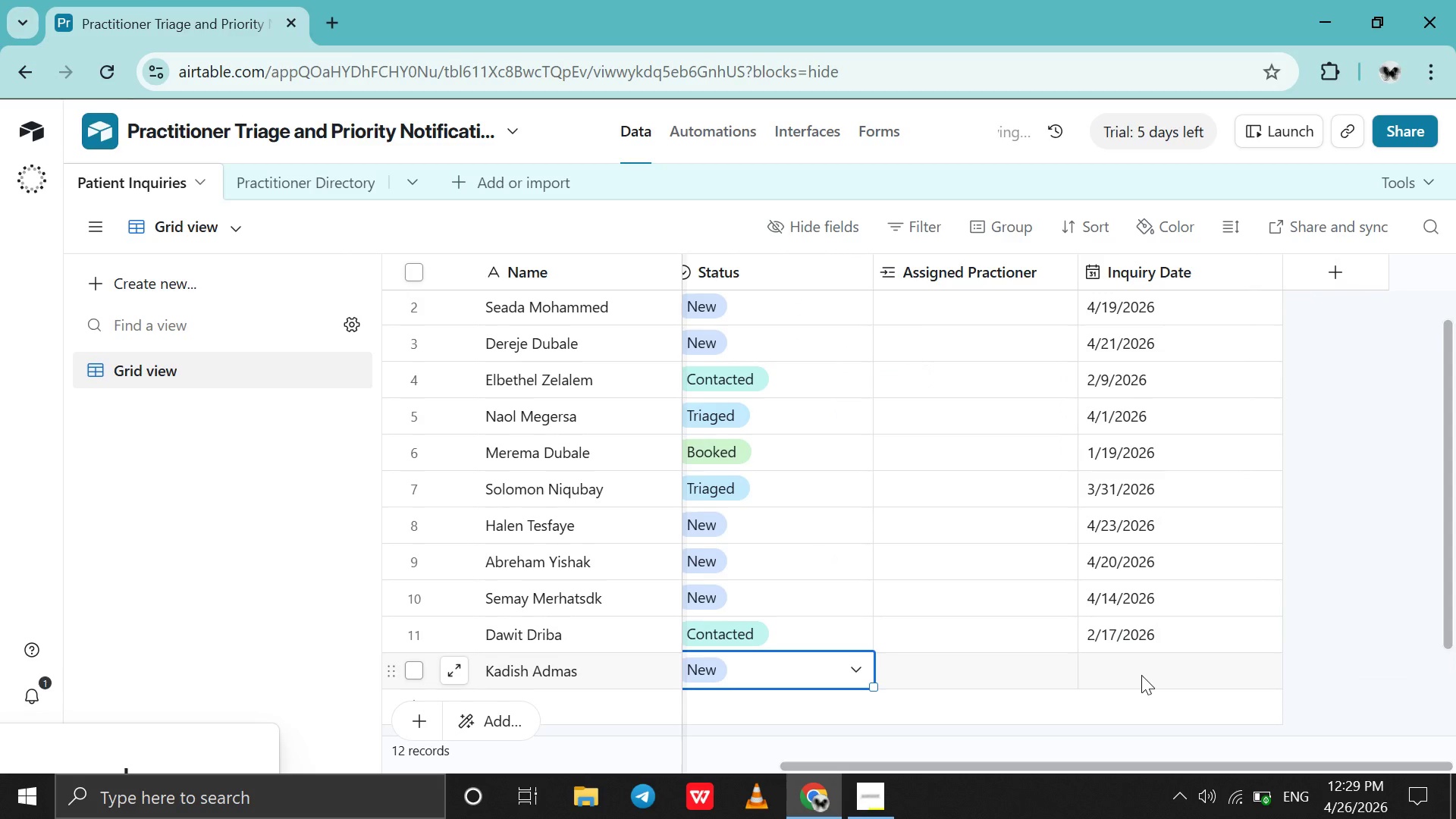 
double_click([1141, 675])
 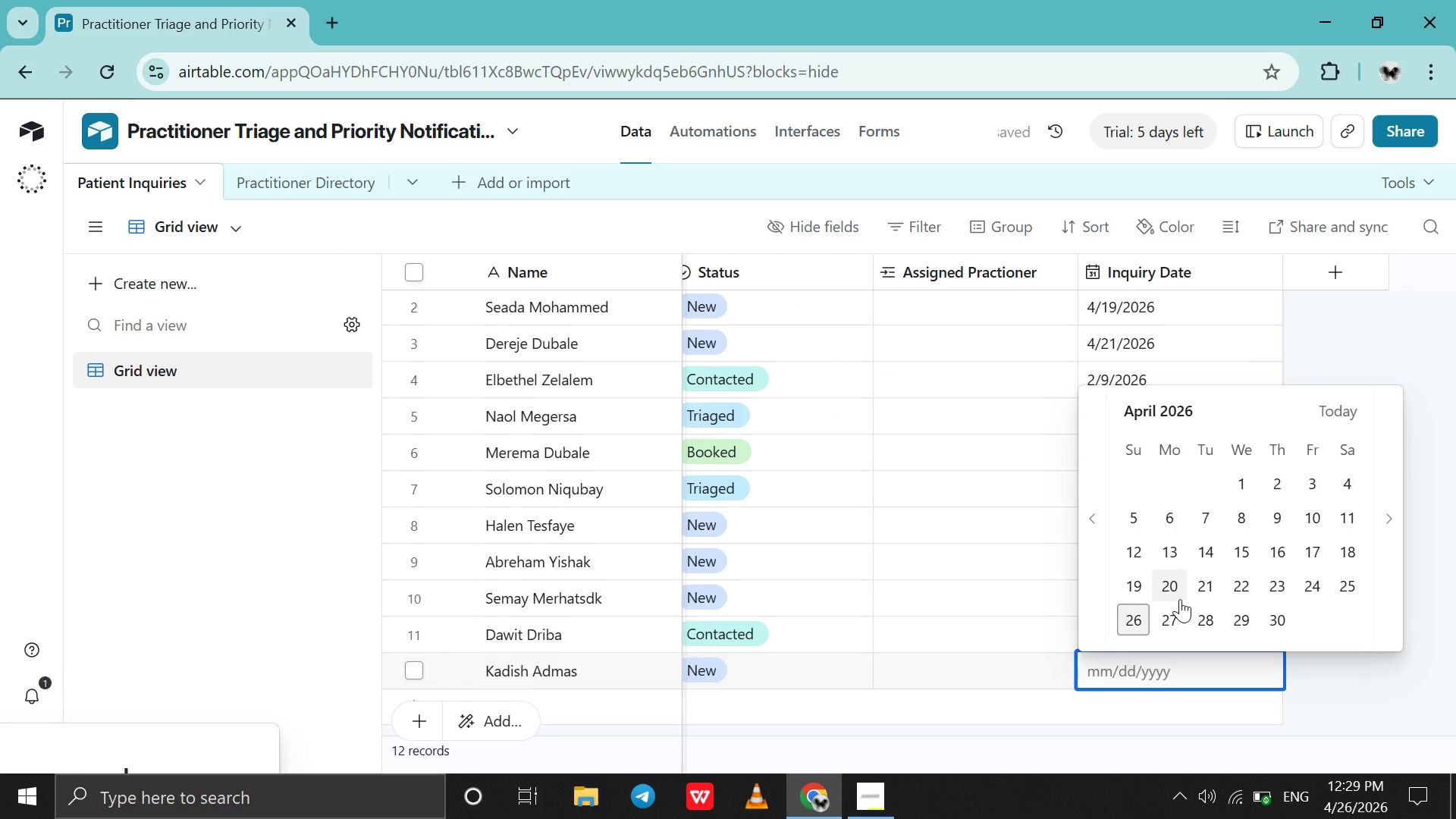 
wait(5.12)
 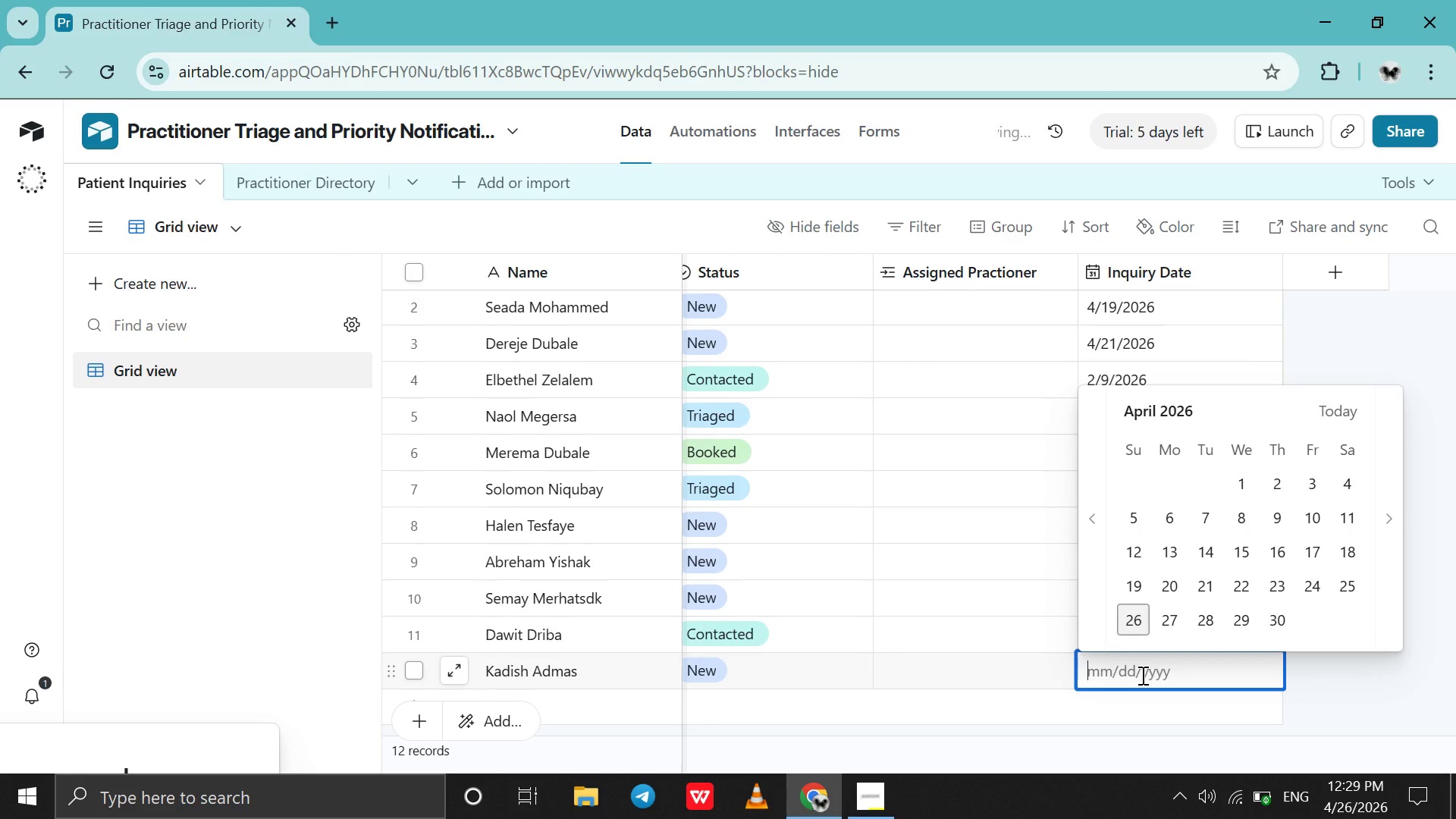 
left_click([1342, 576])
 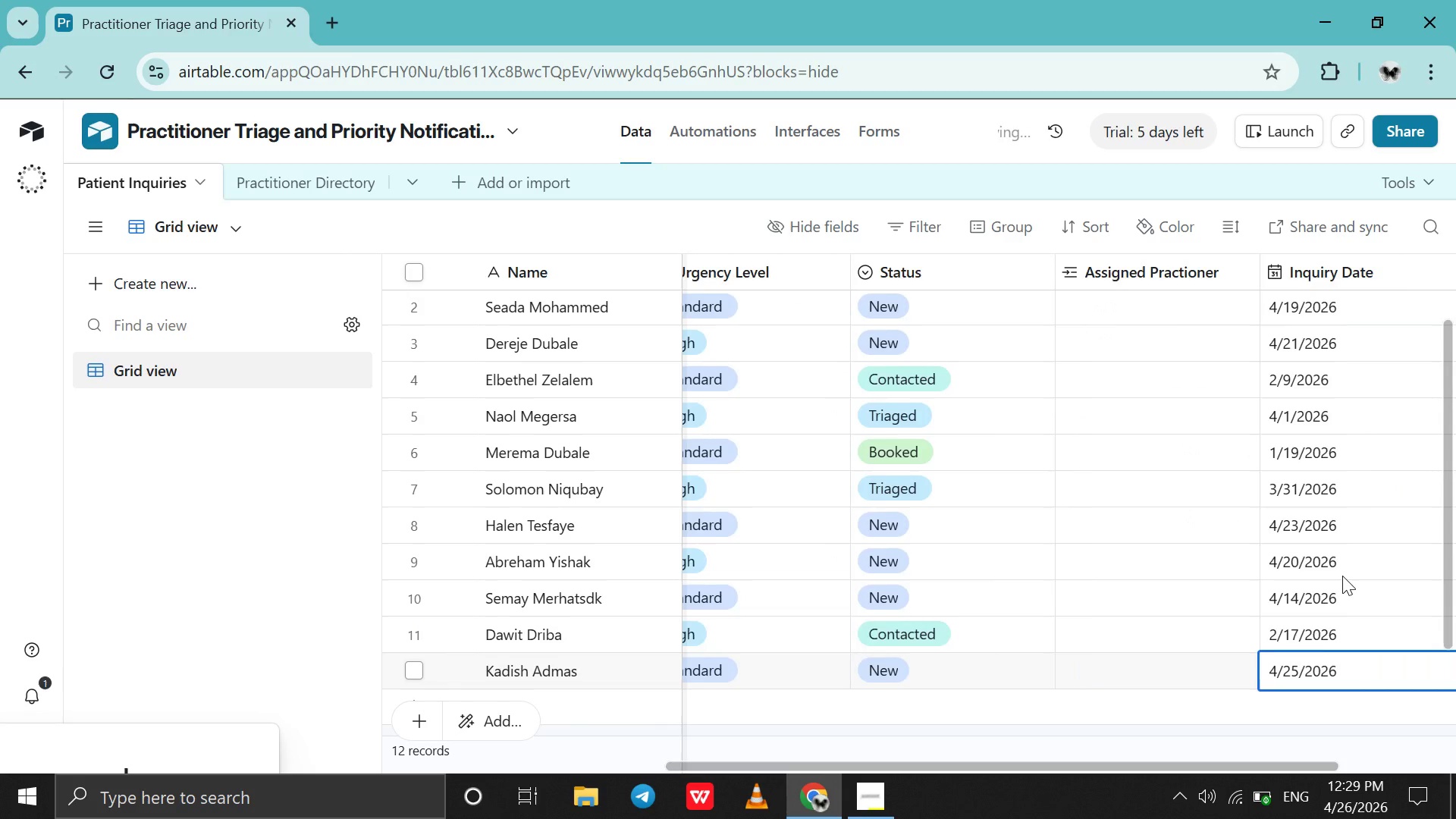 
scroll: coordinate [1342, 576], scroll_direction: up, amount: 41.0
 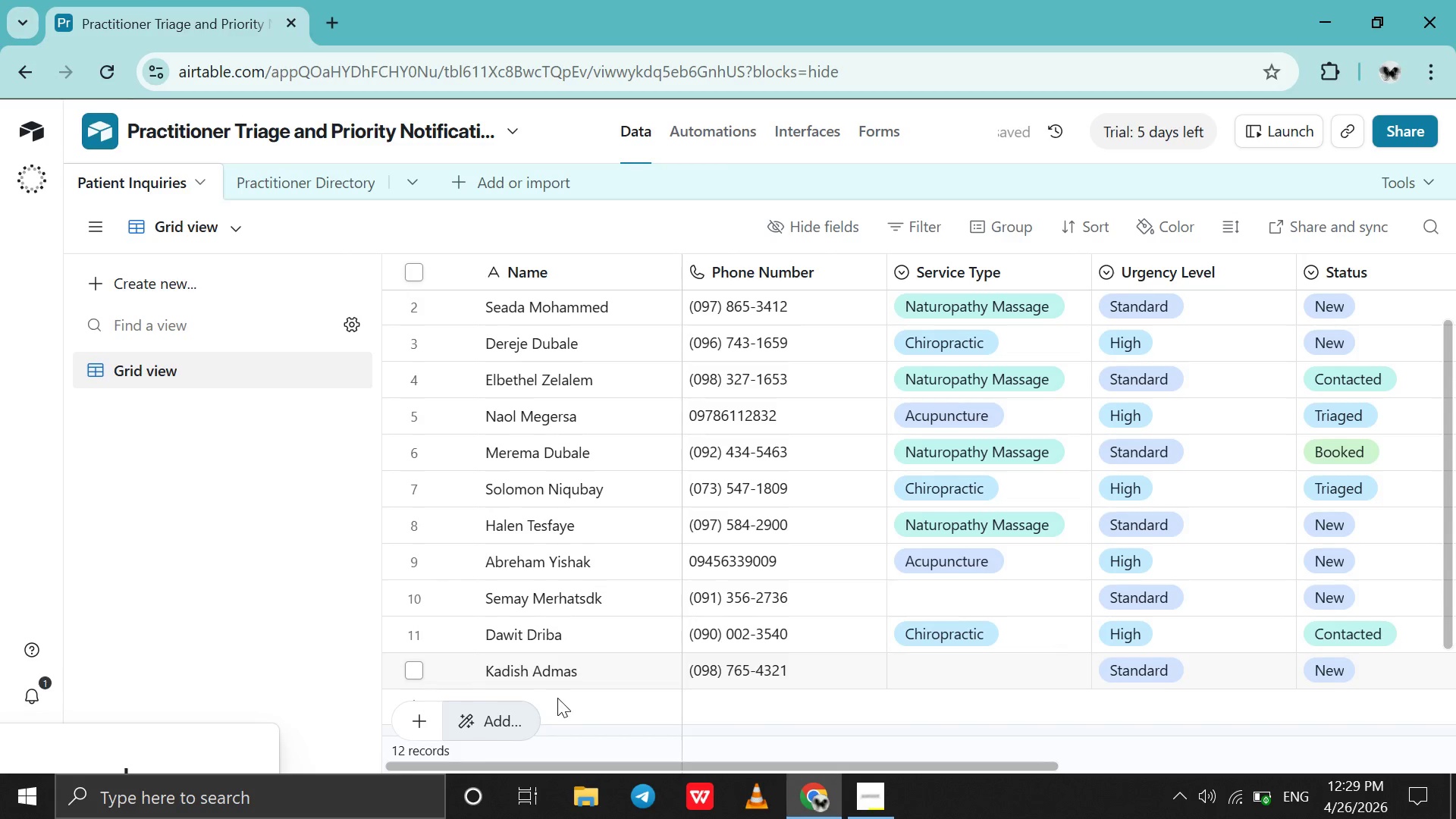 
double_click([598, 691])
 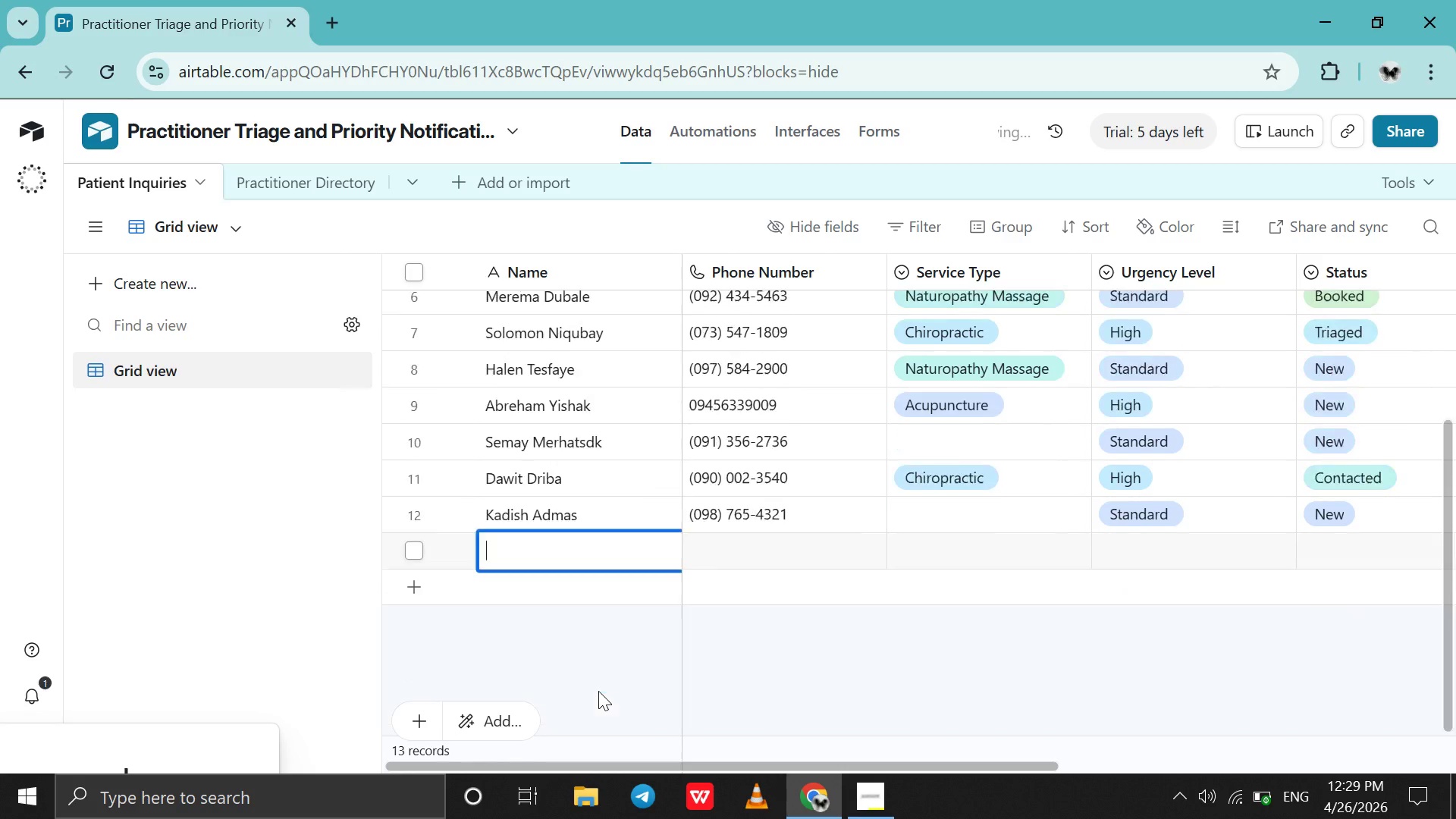 
scroll: coordinate [598, 691], scroll_direction: down, amount: 9.0
 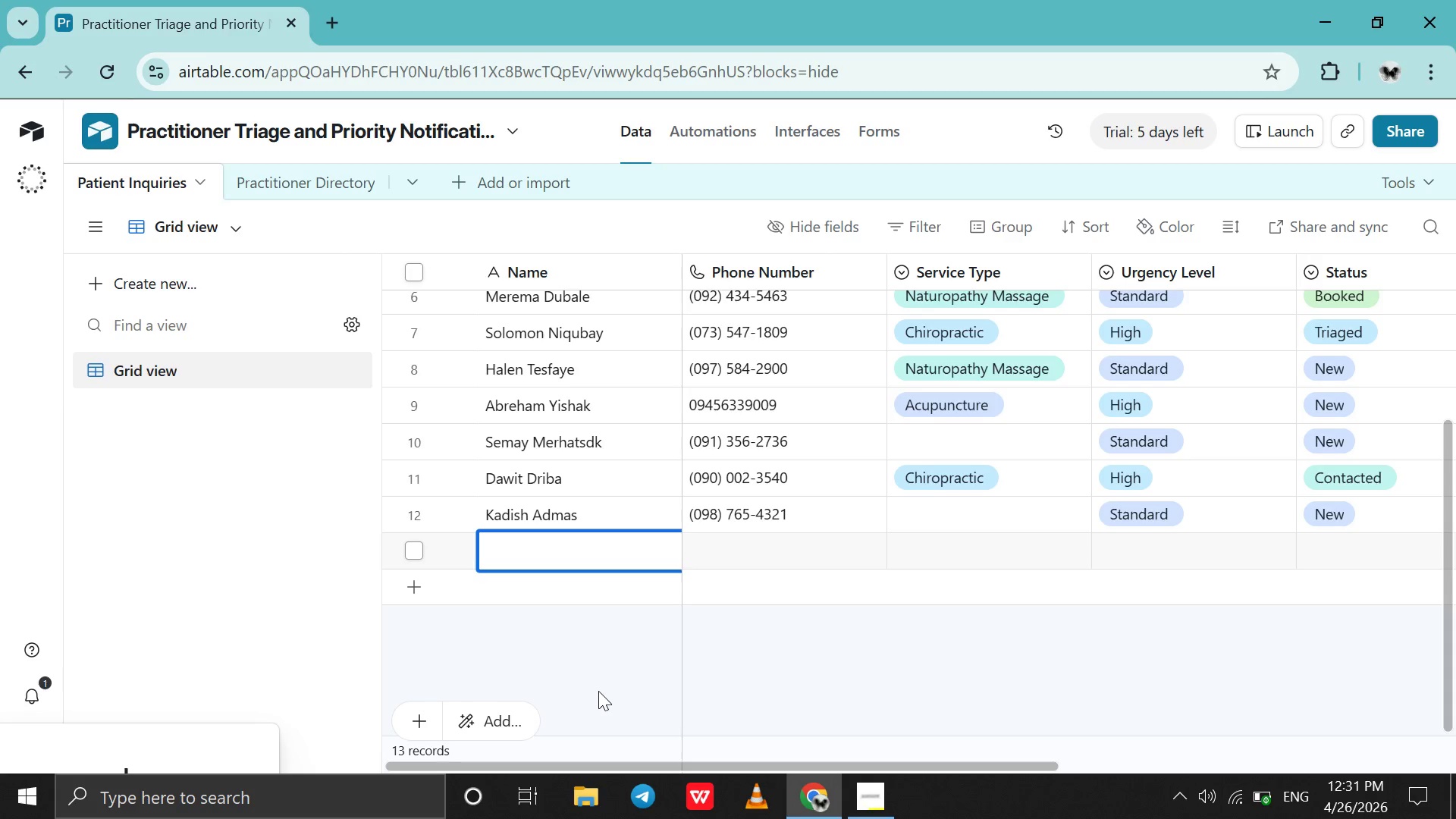 
wait(86.01)
 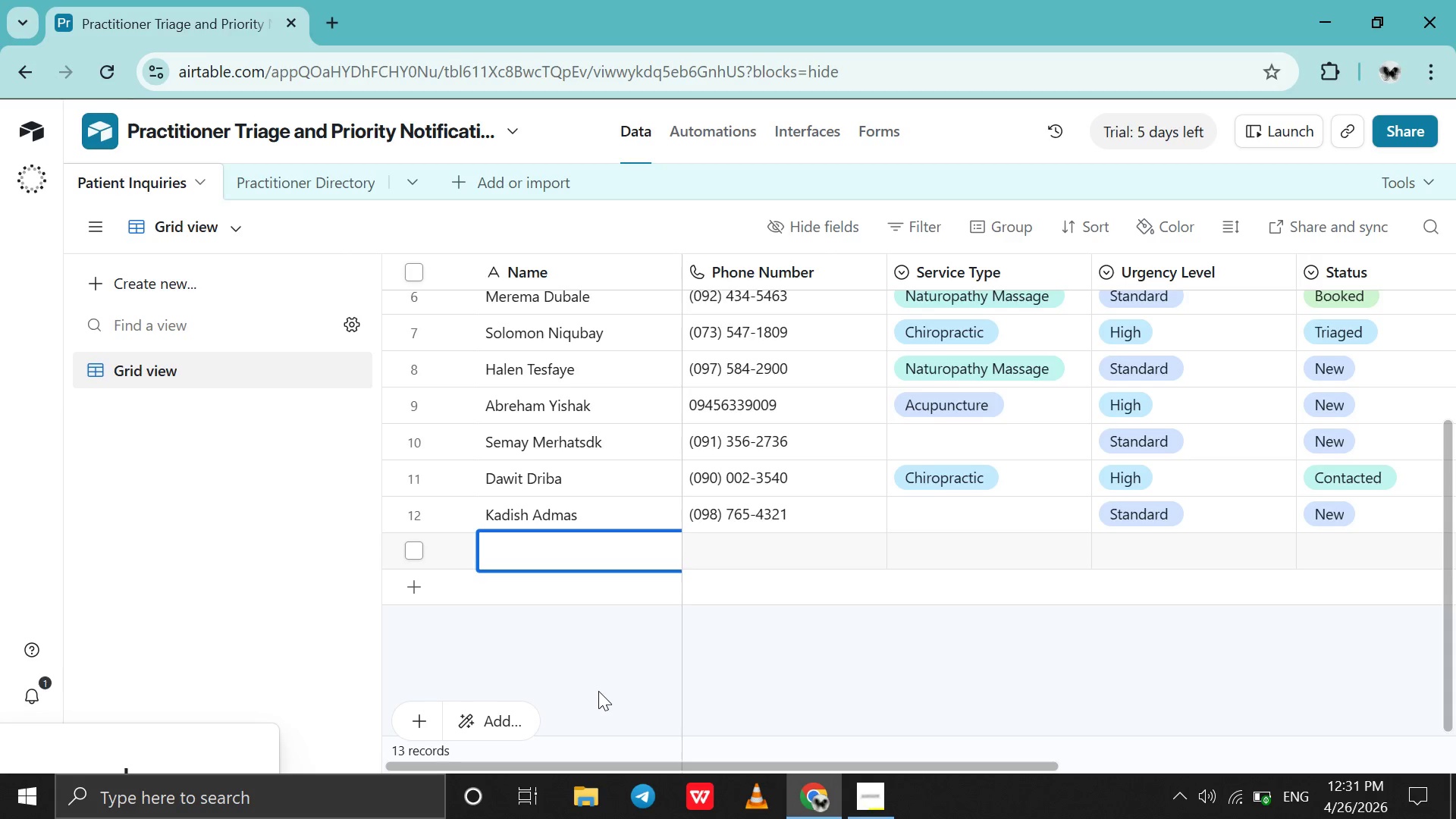 
type(Yonas Mekuannt)
 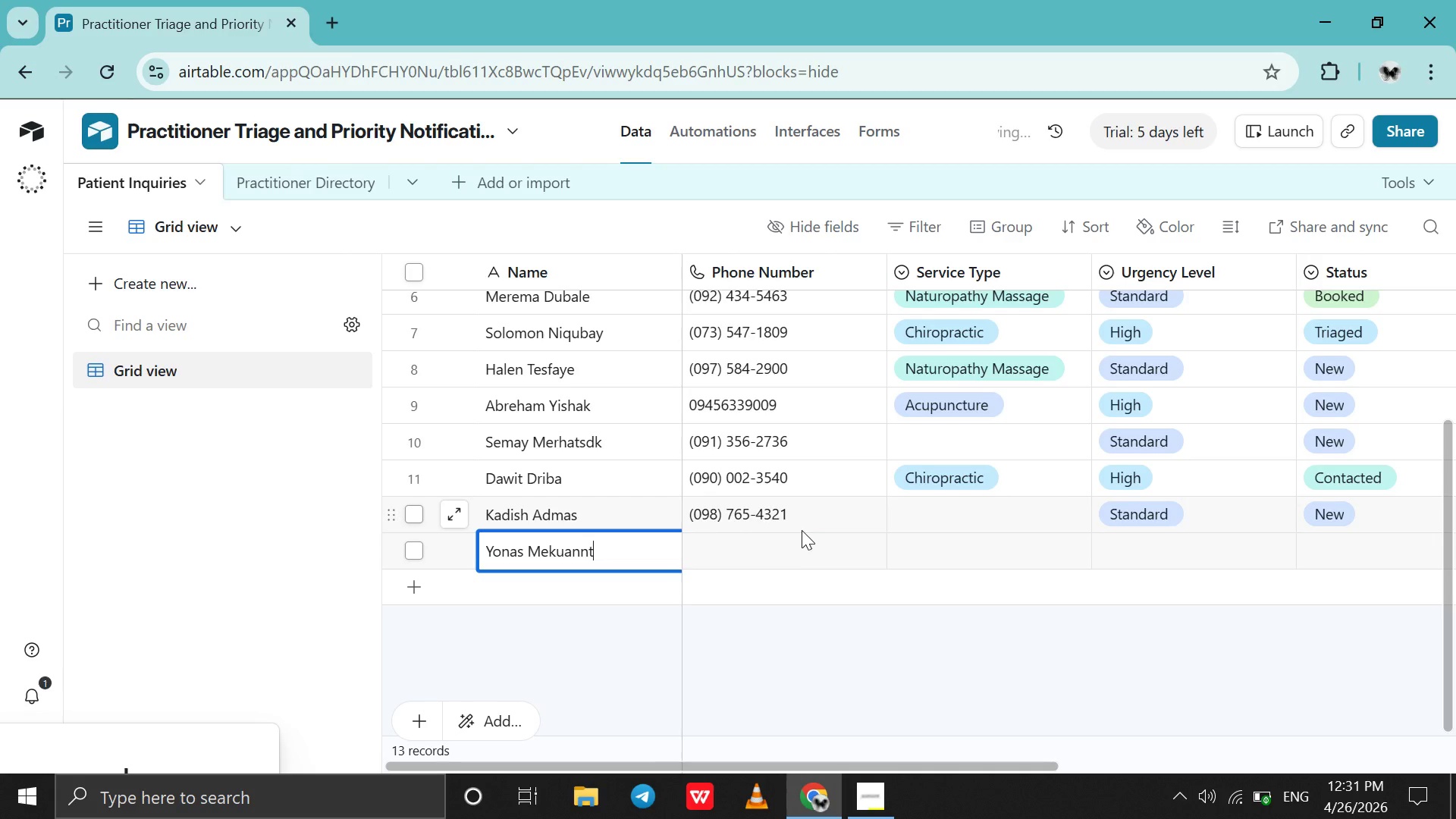 
wait(5.8)
 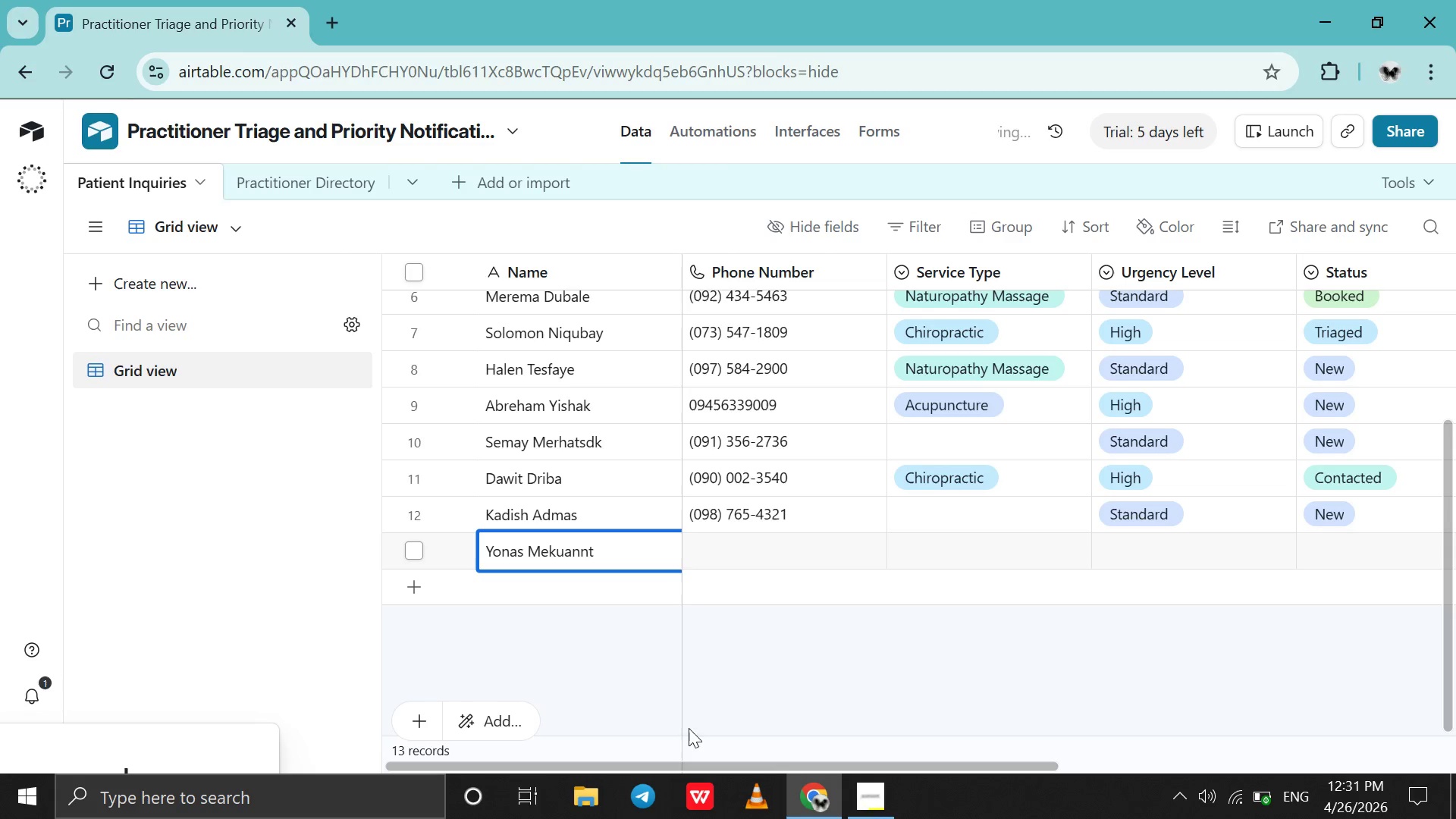 
double_click([794, 560])
 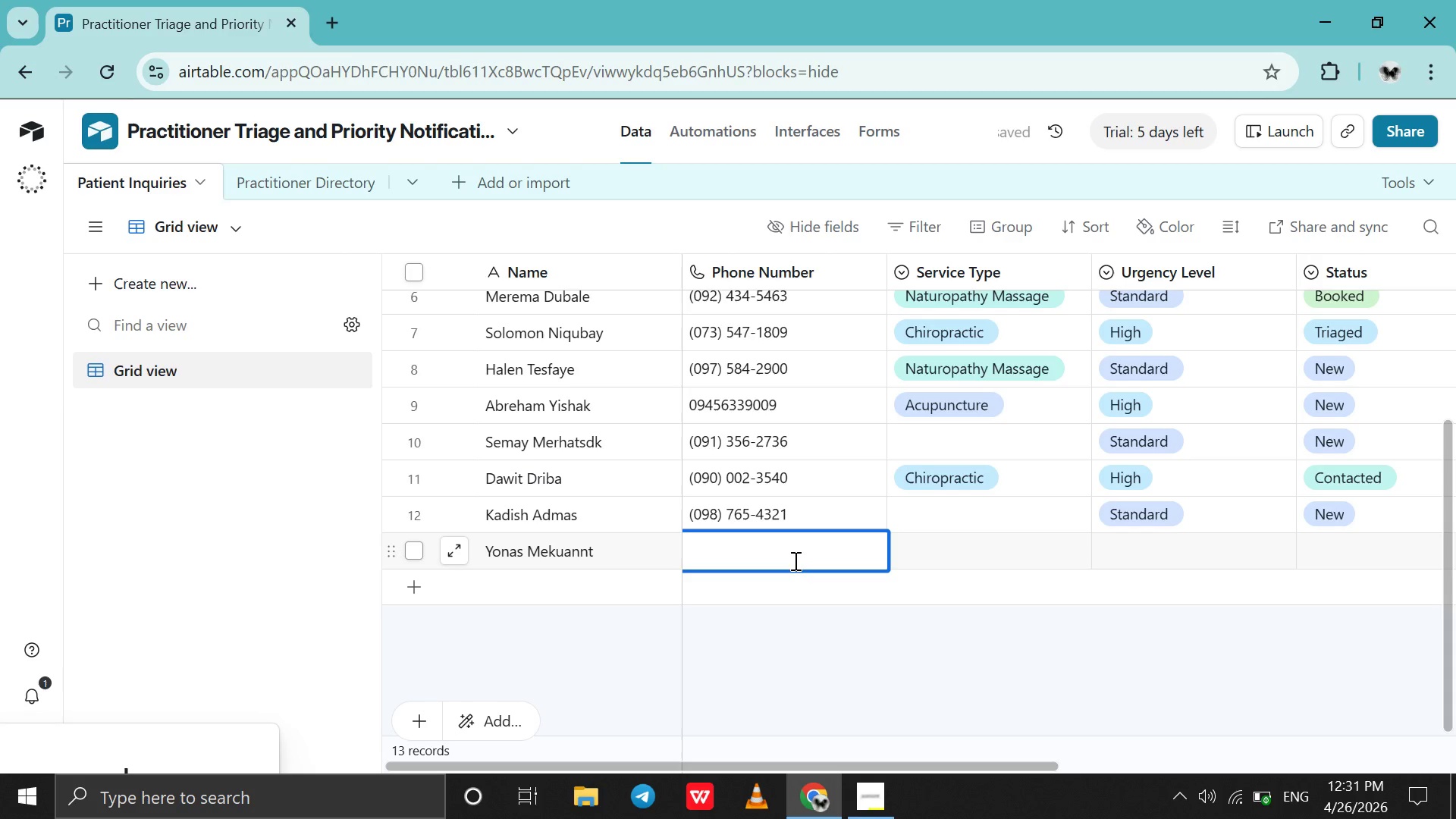 
type(0903274893)
 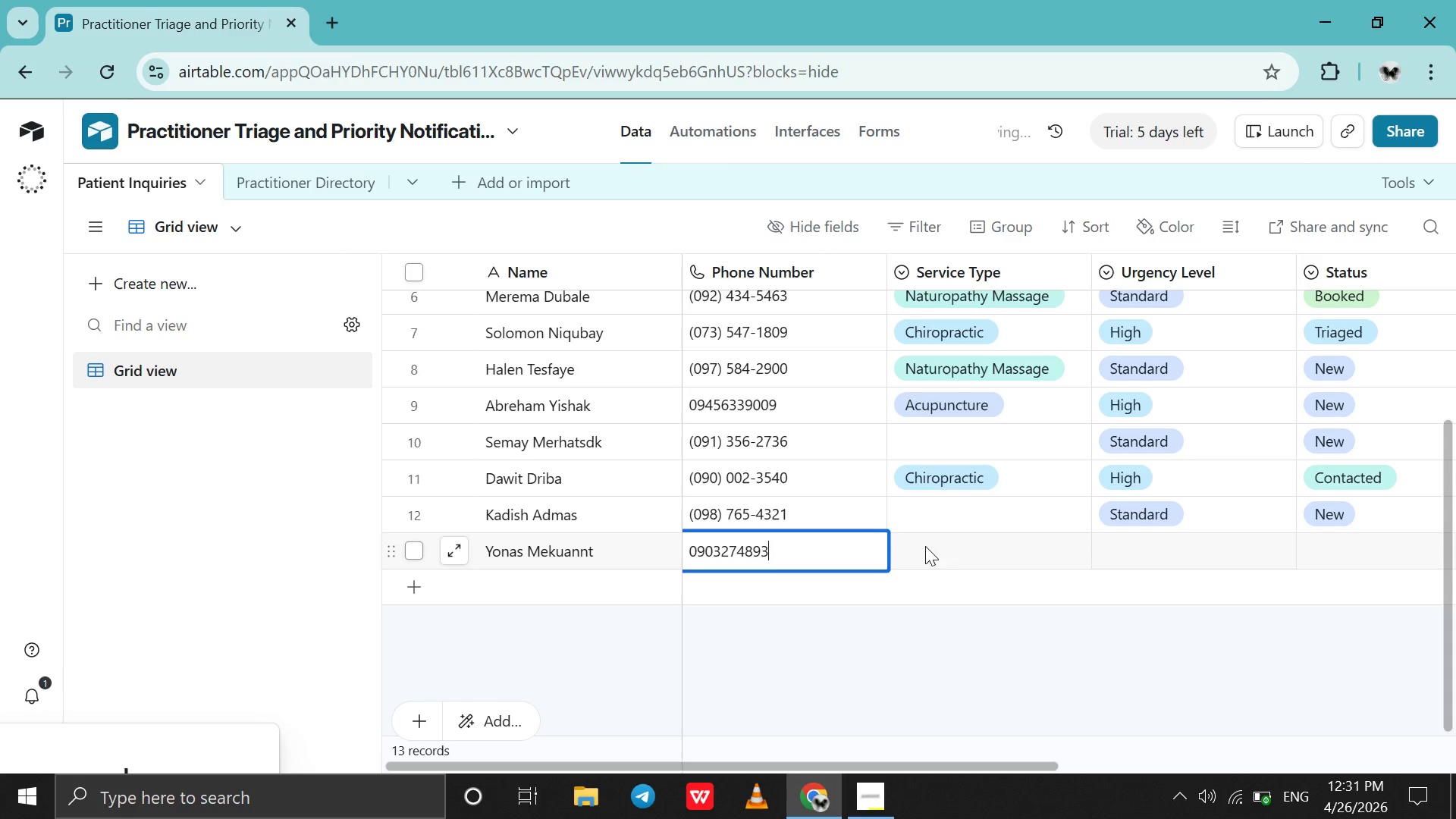 
double_click([925, 546])
 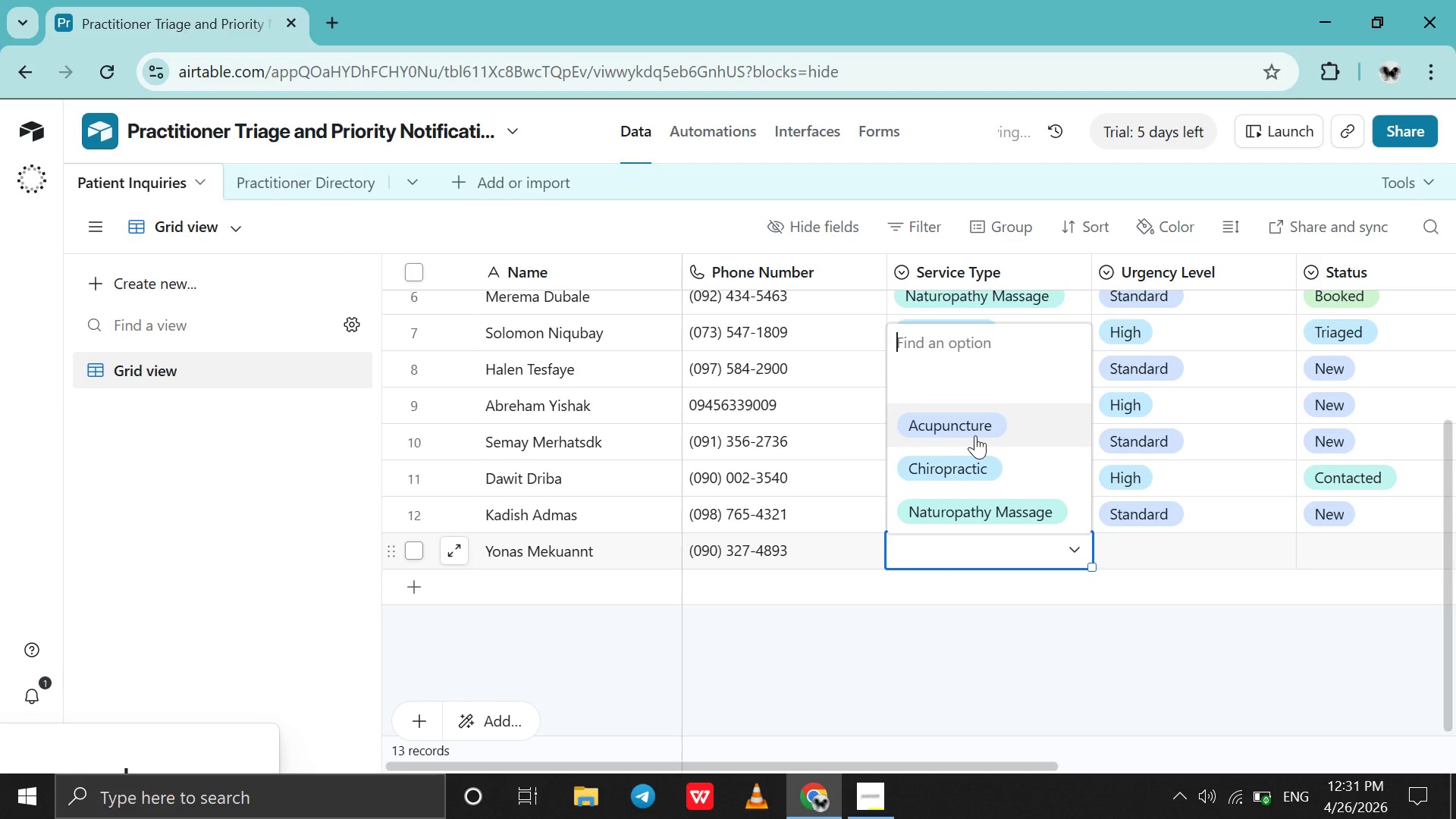 
left_click([976, 435])
 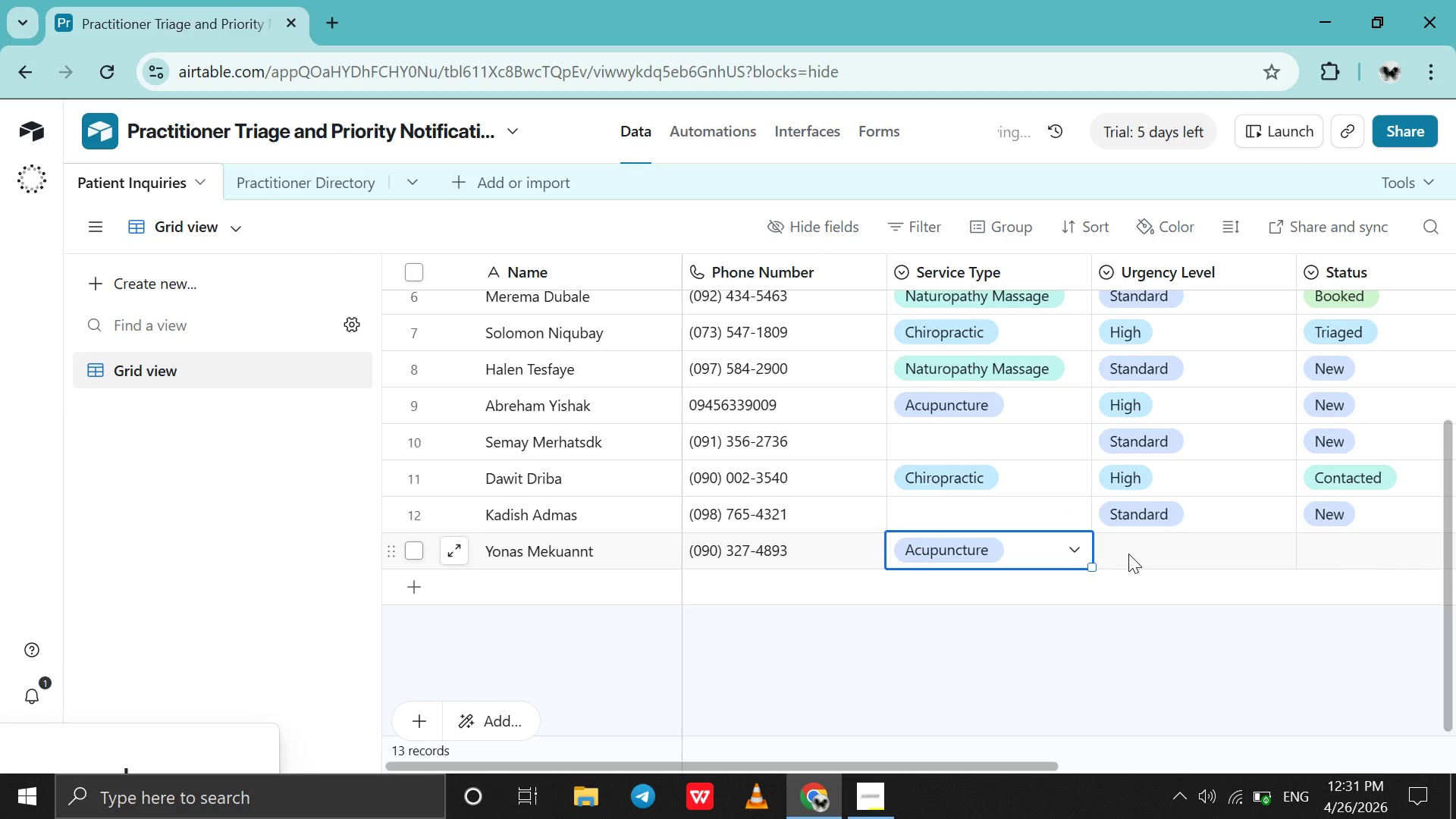 
double_click([1128, 554])
 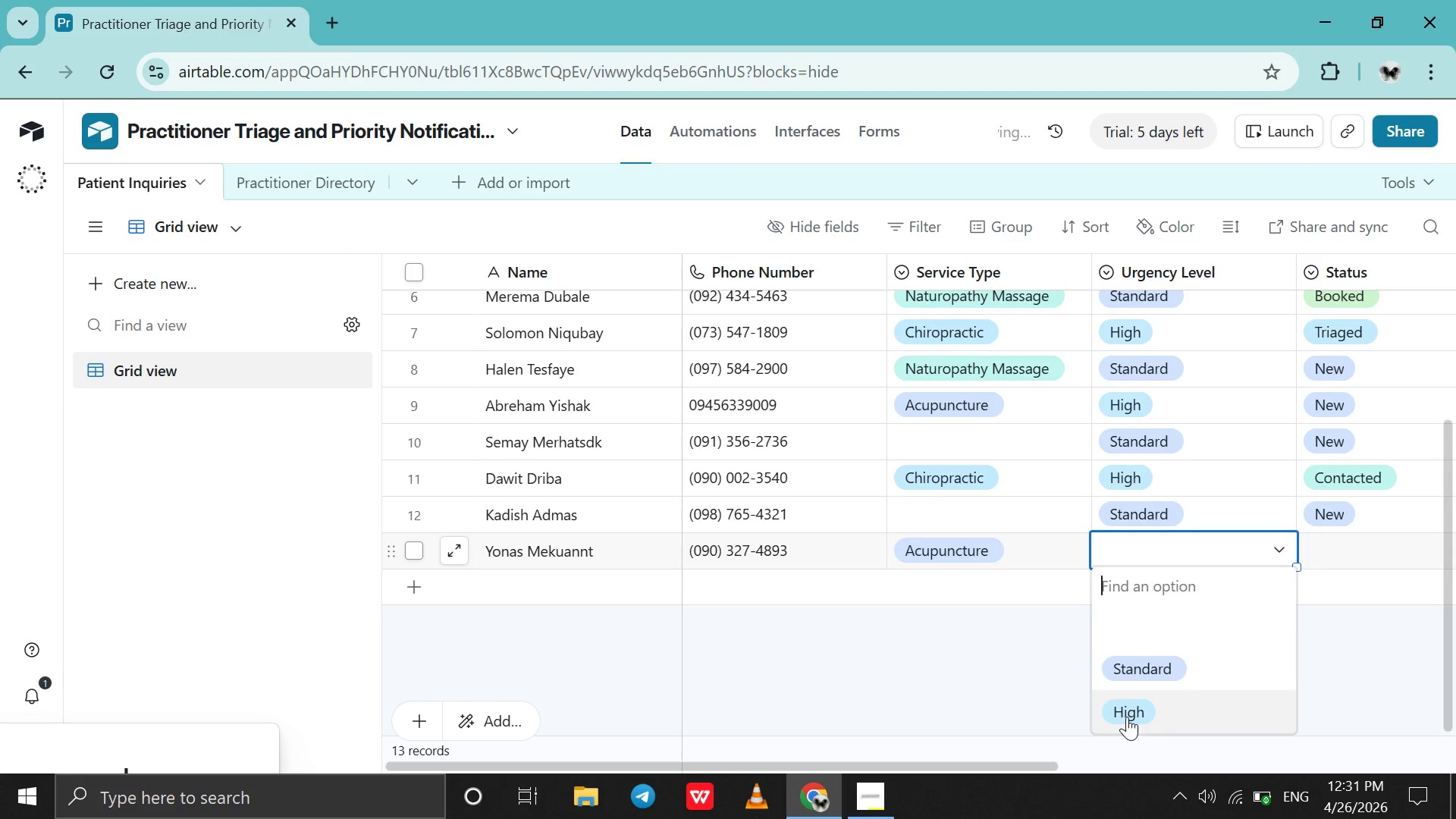 
left_click([1127, 717])
 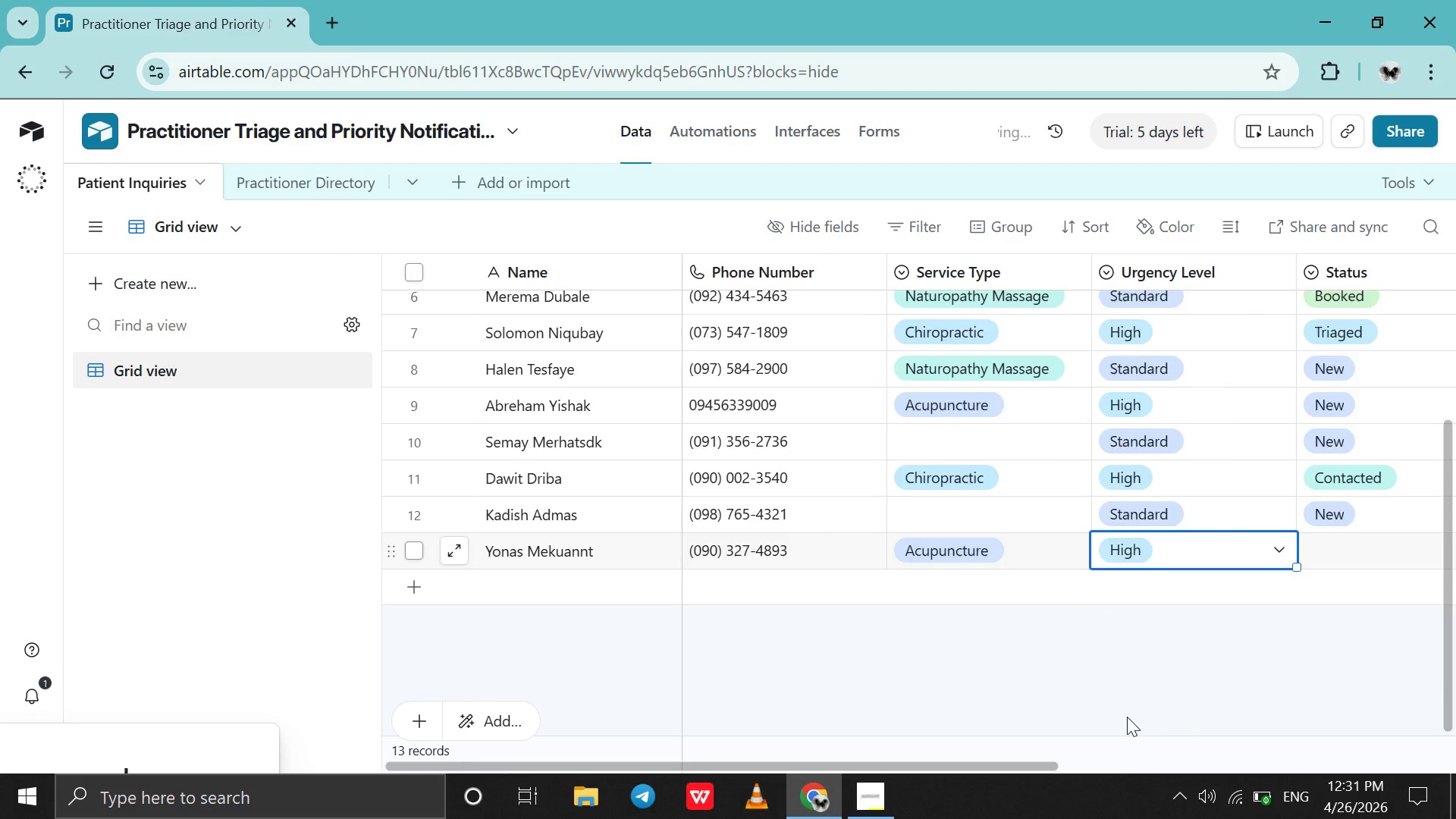 
scroll: coordinate [1127, 717], scroll_direction: down, amount: 1.0
 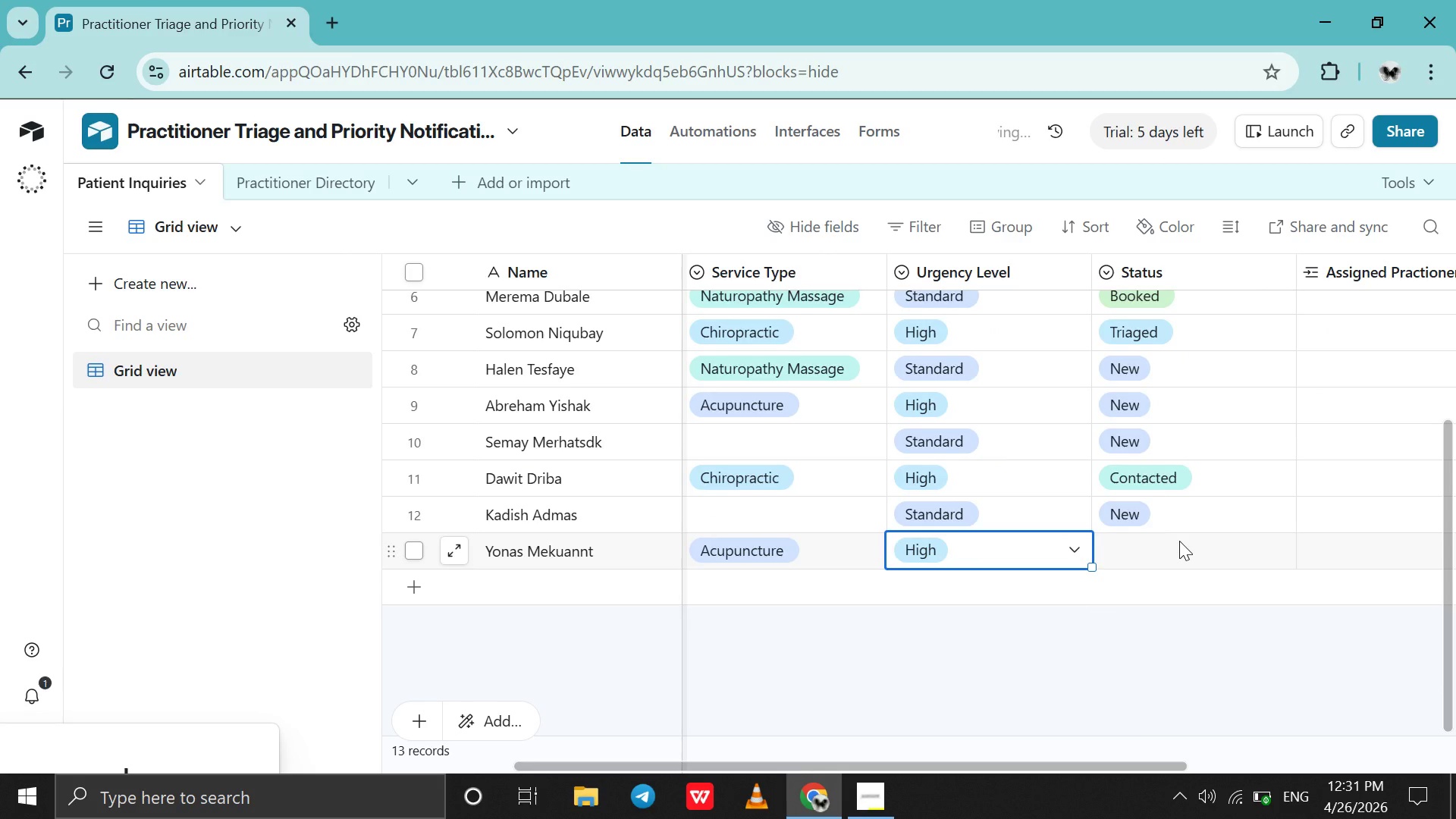 
double_click([1178, 542])
 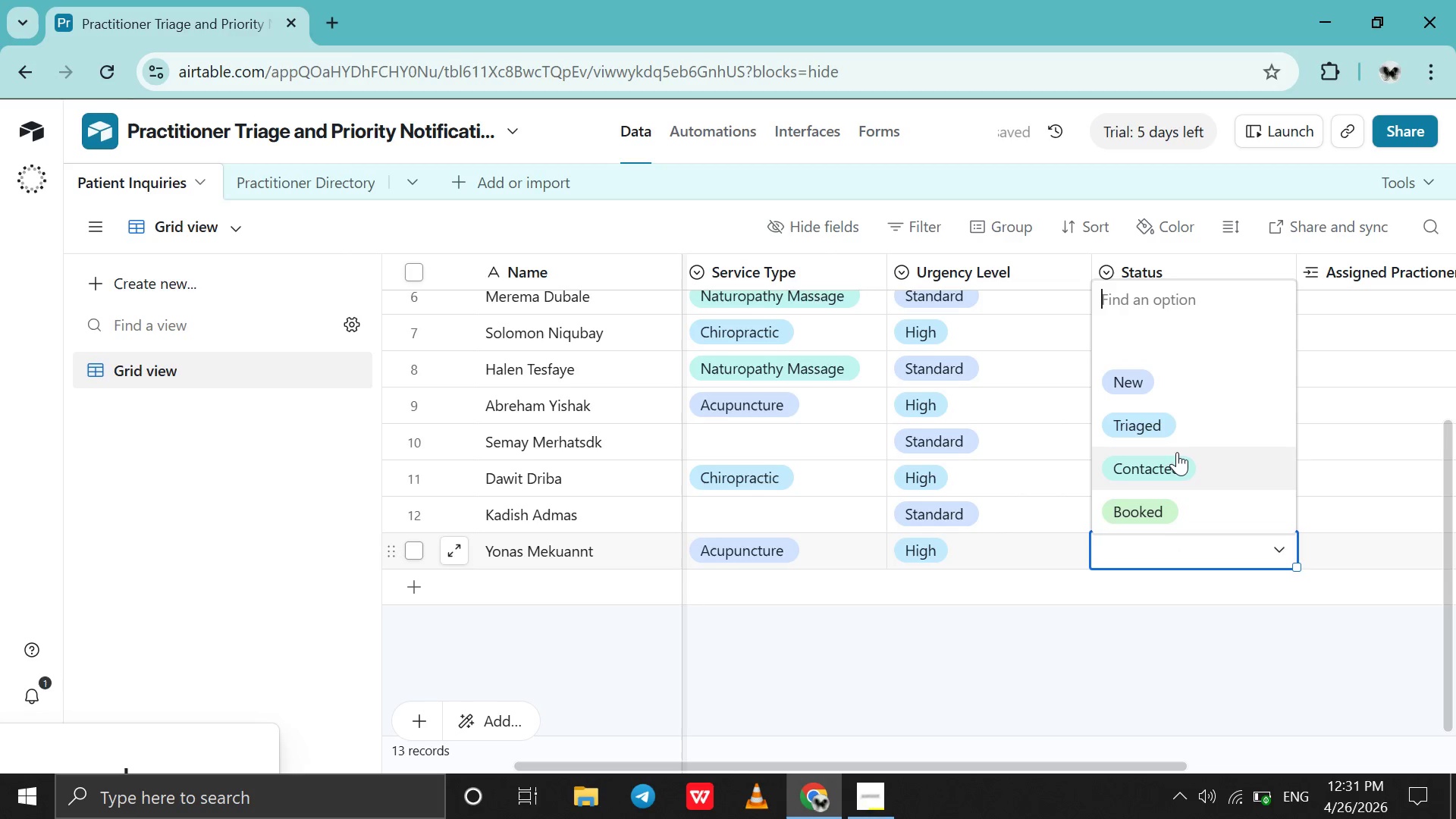 
left_click([1147, 503])
 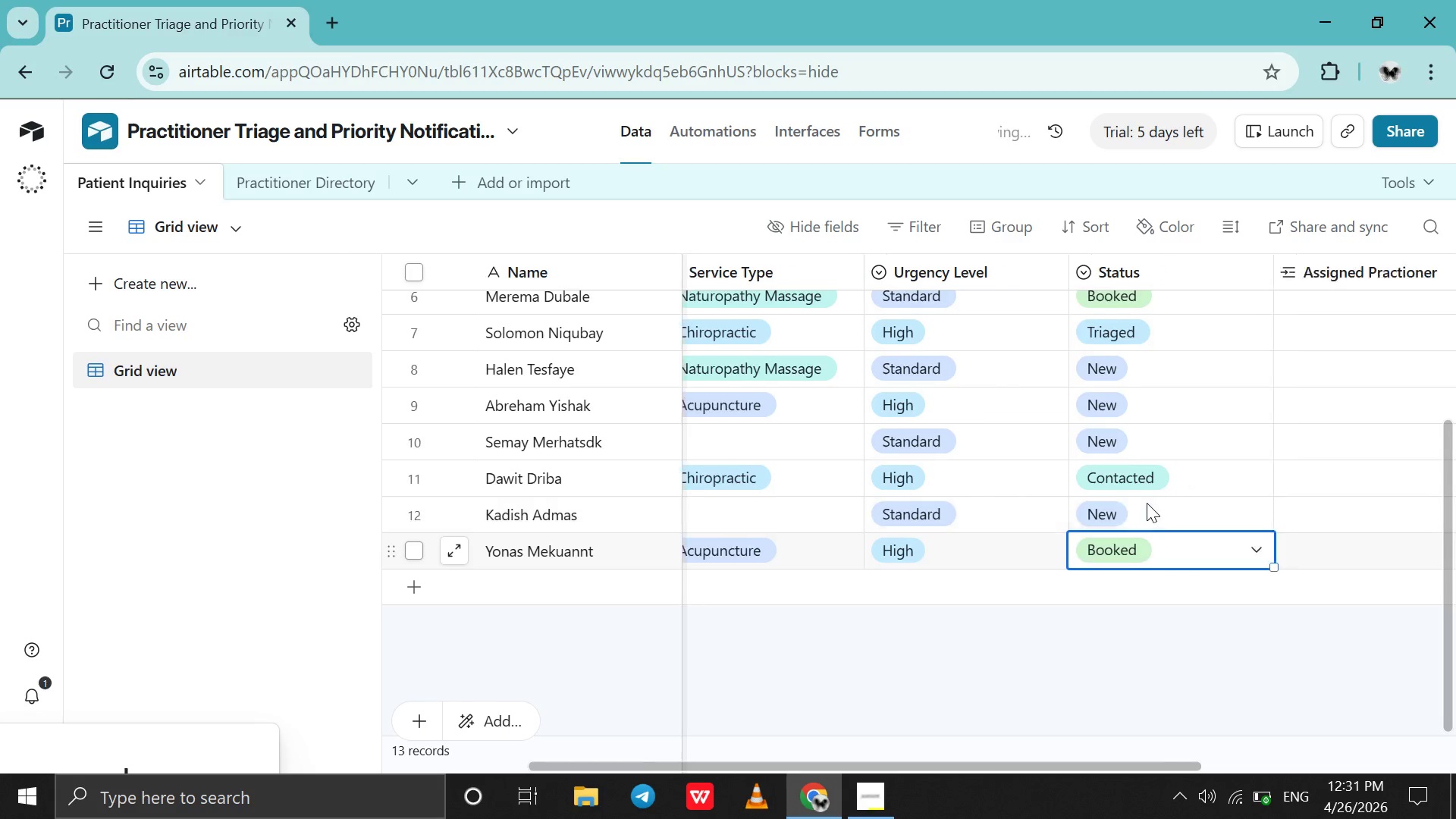 
scroll: coordinate [1147, 503], scroll_direction: down, amount: 2.0
 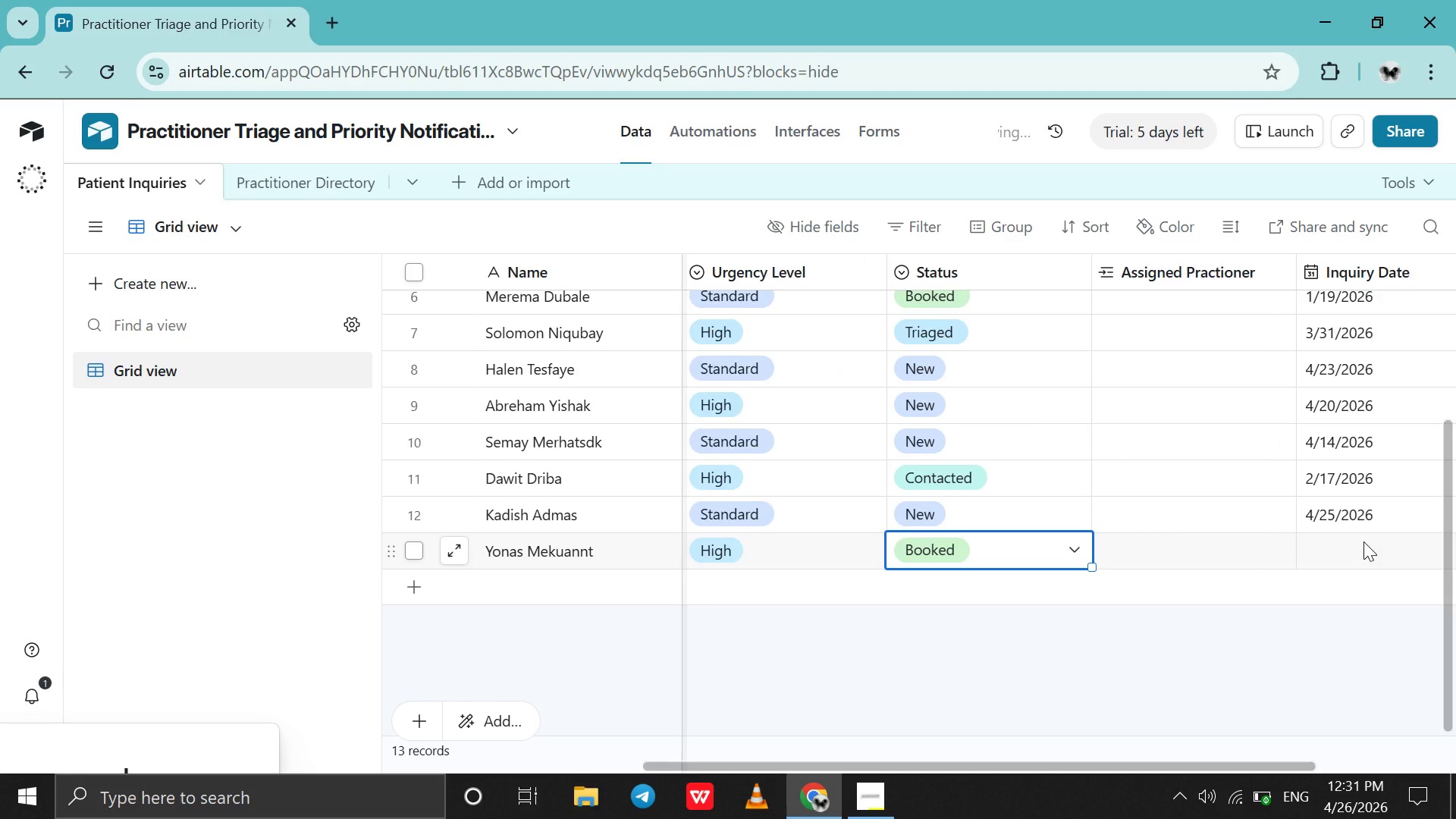 
double_click([1363, 541])
 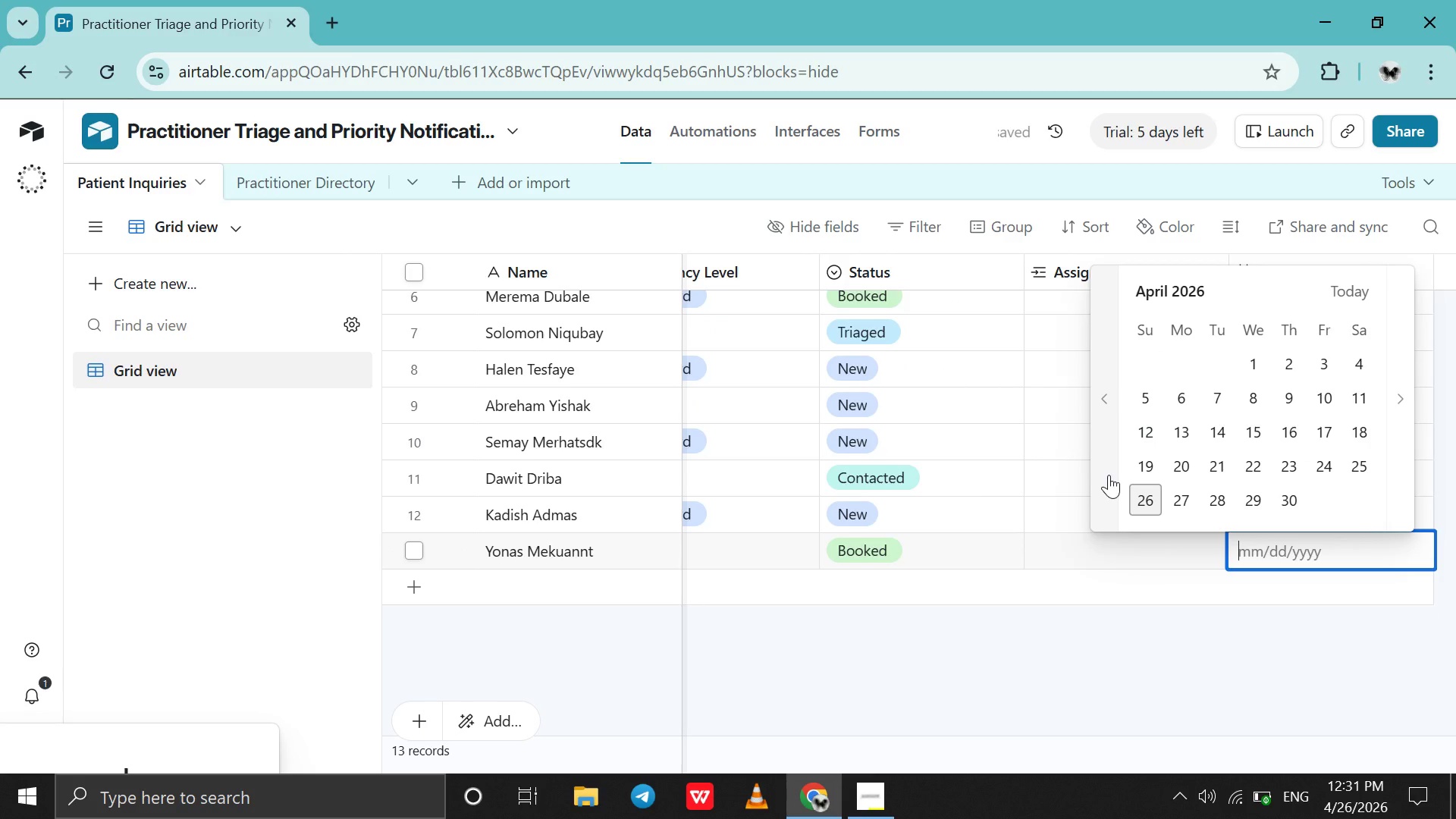 
double_click([1109, 475])
 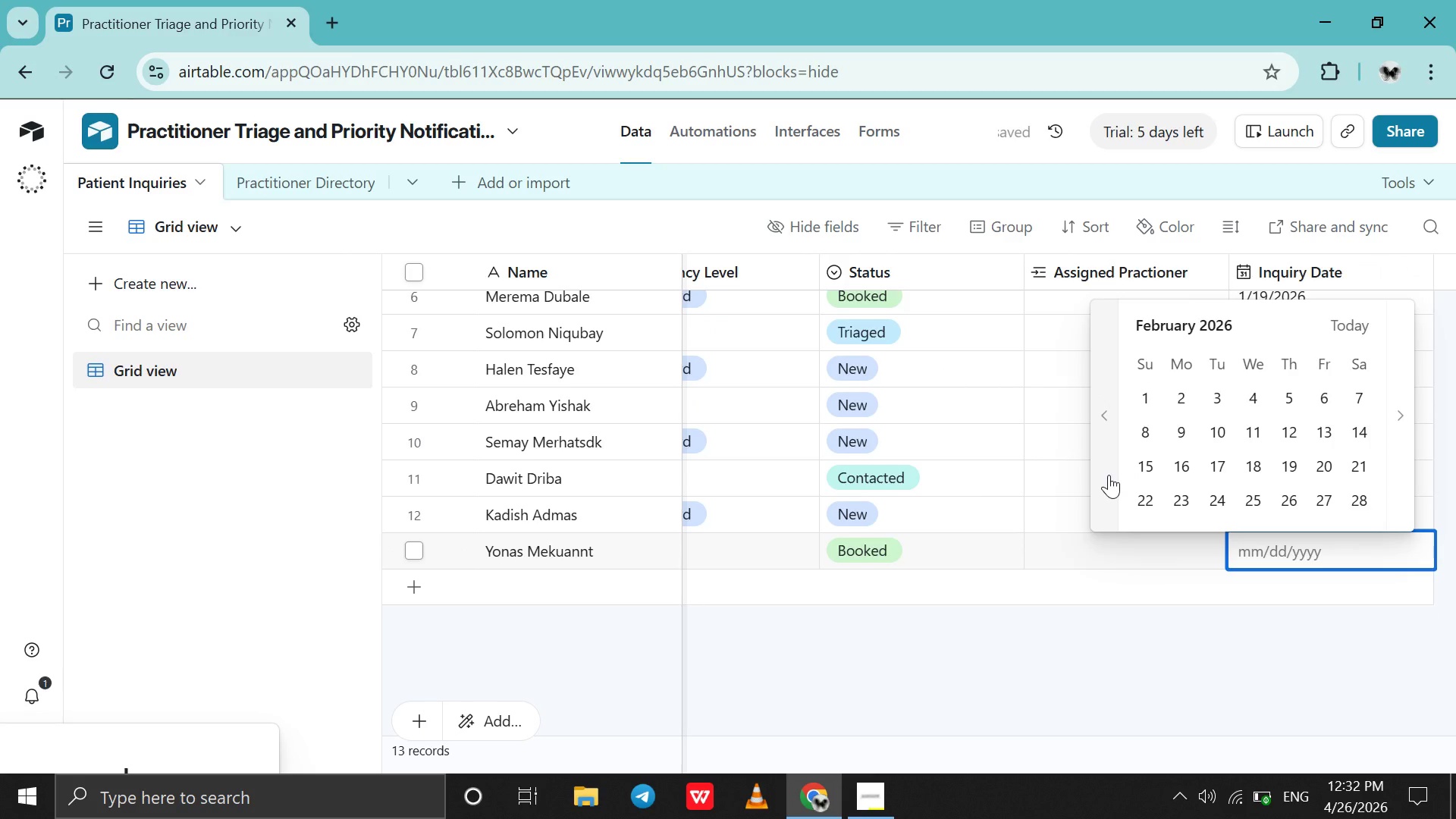 
triple_click([1109, 475])
 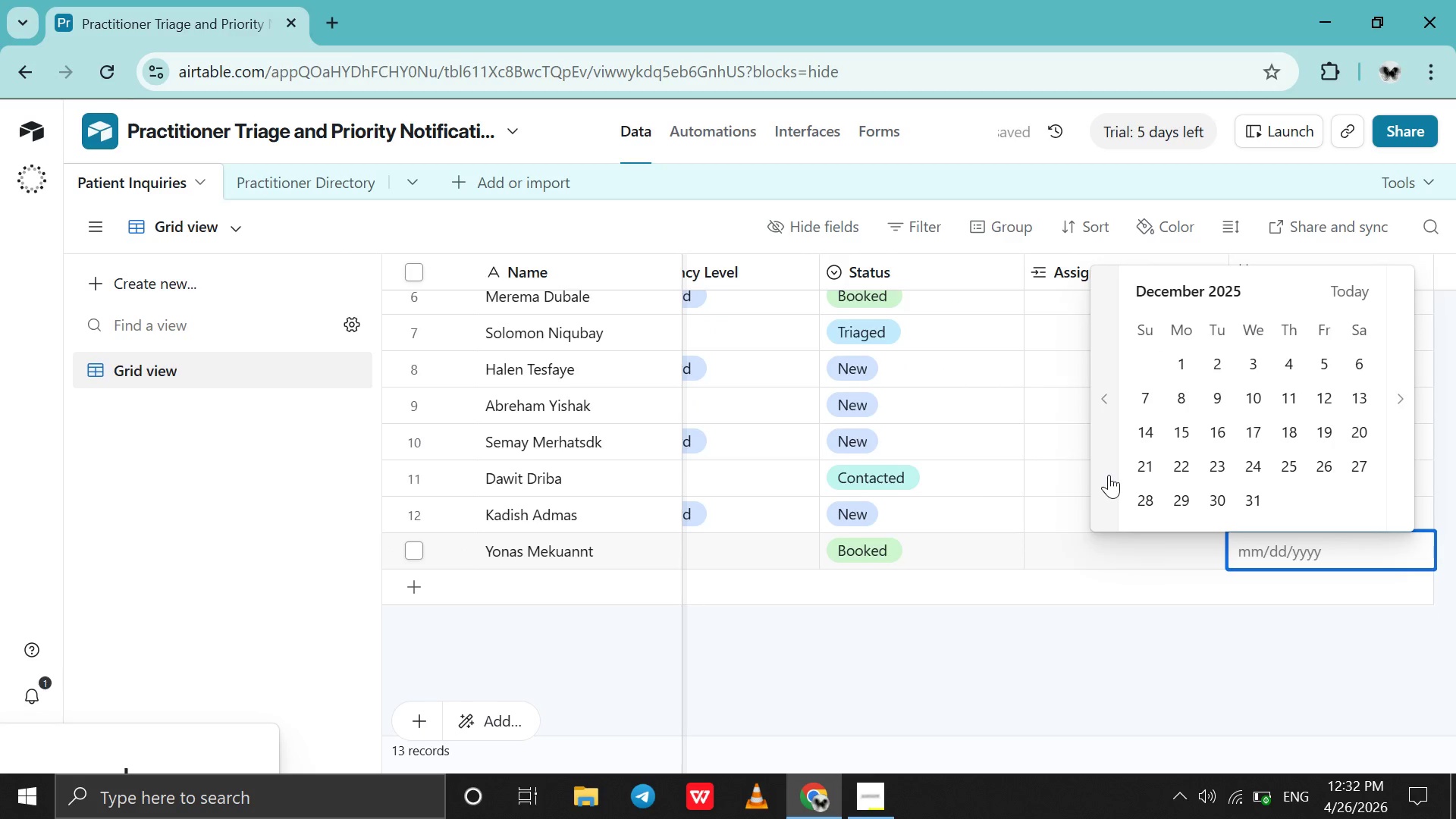 
triple_click([1109, 475])
 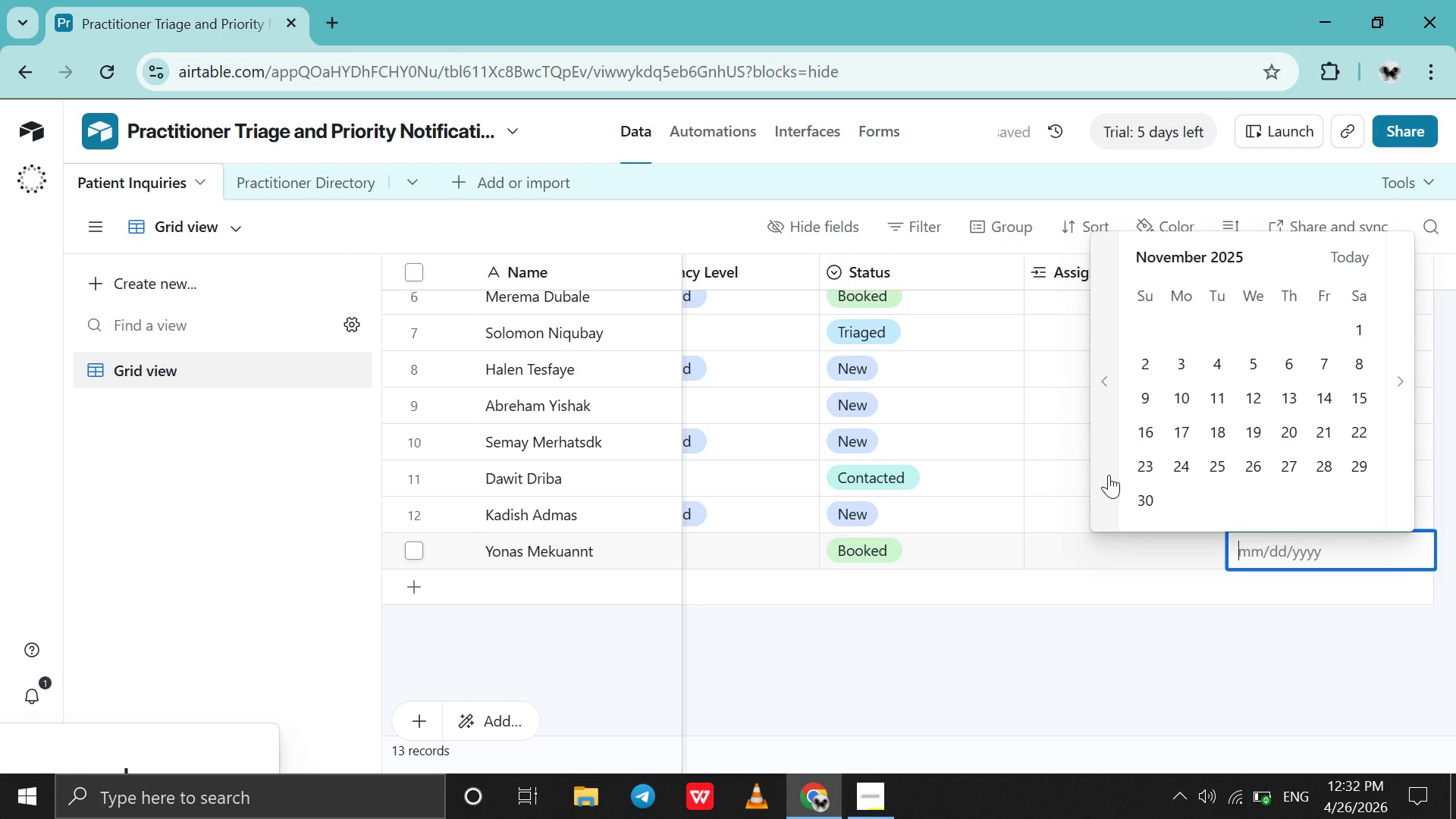 
triple_click([1109, 475])
 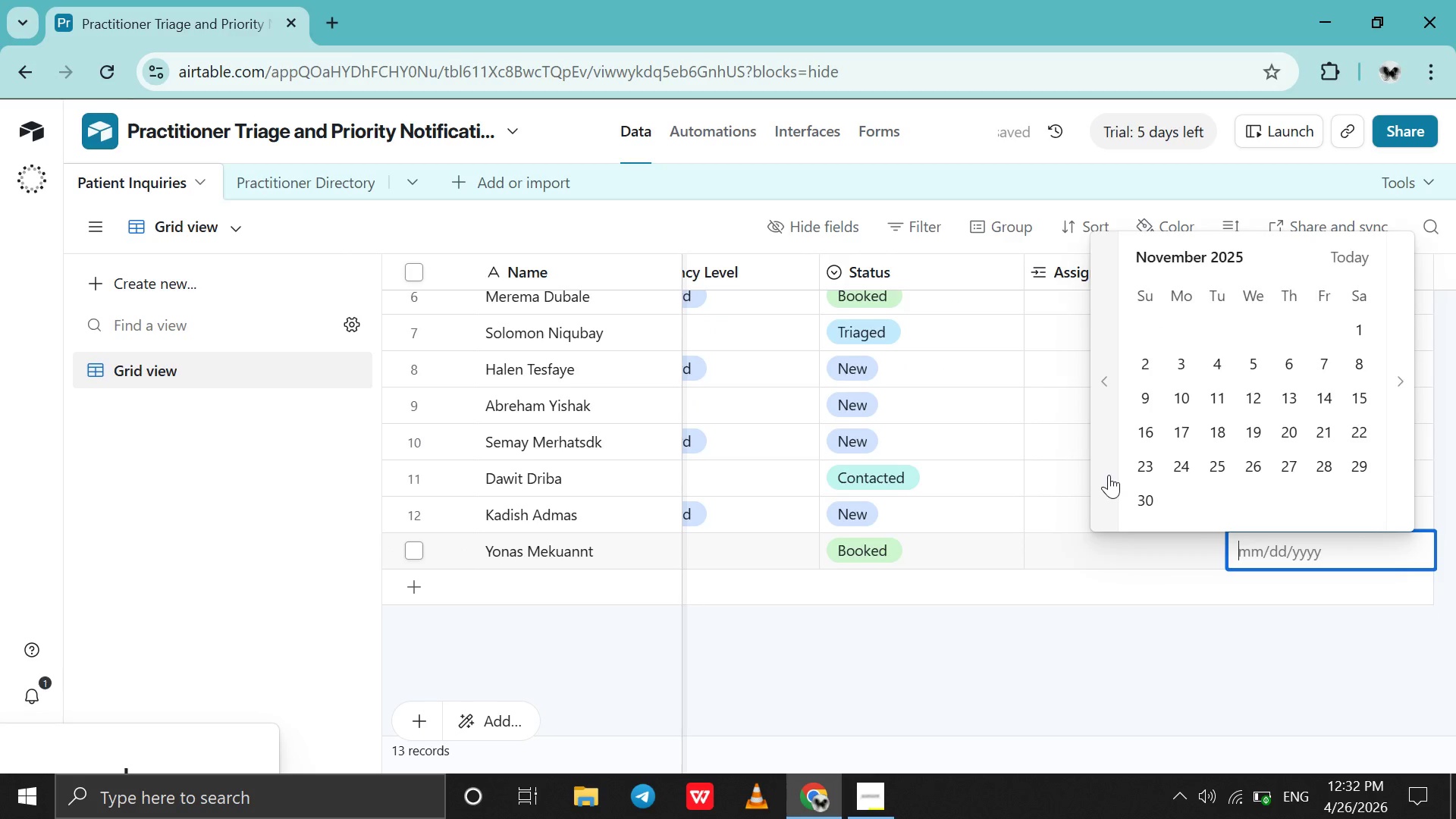 
triple_click([1109, 475])
 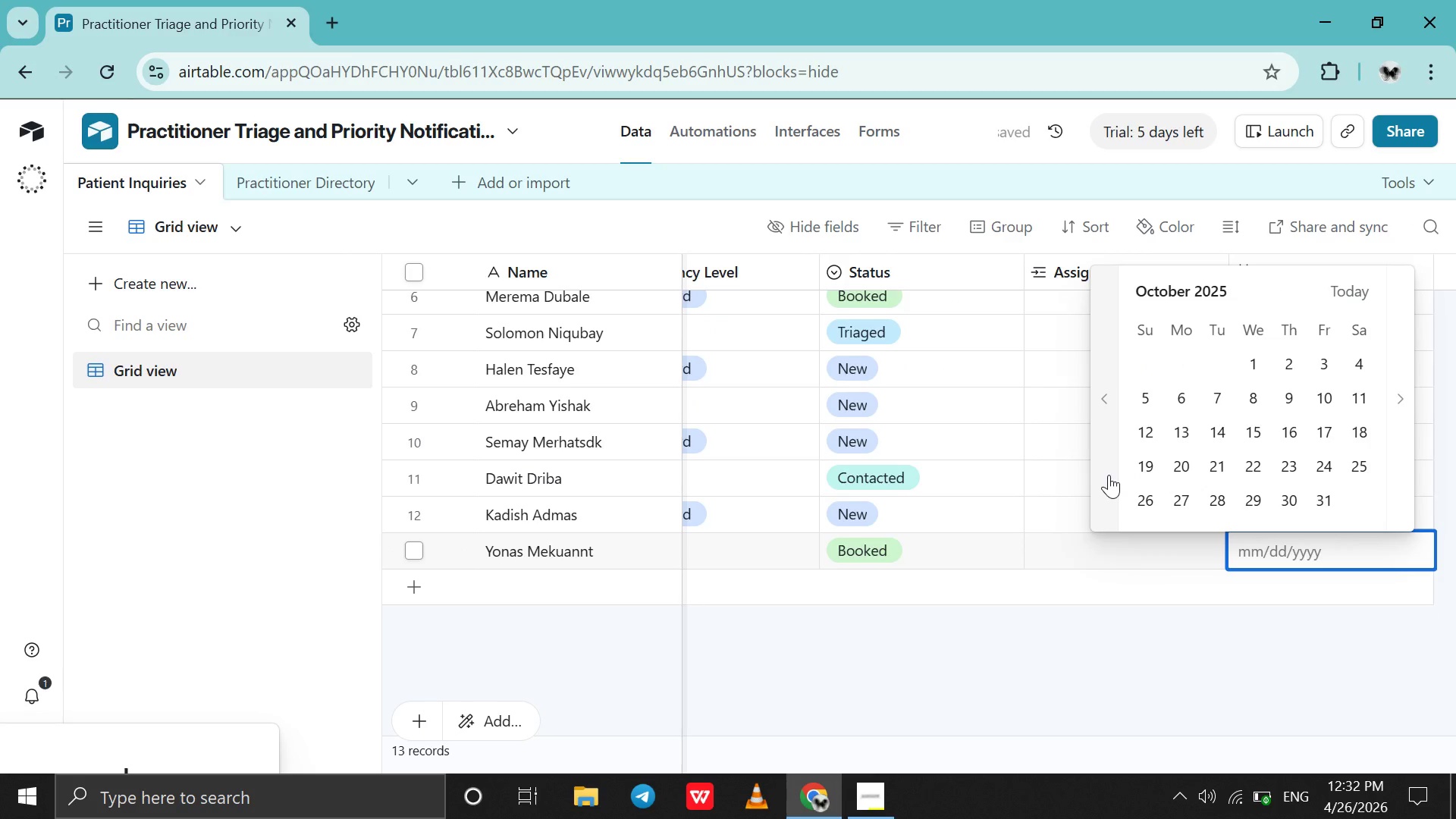 
triple_click([1109, 475])
 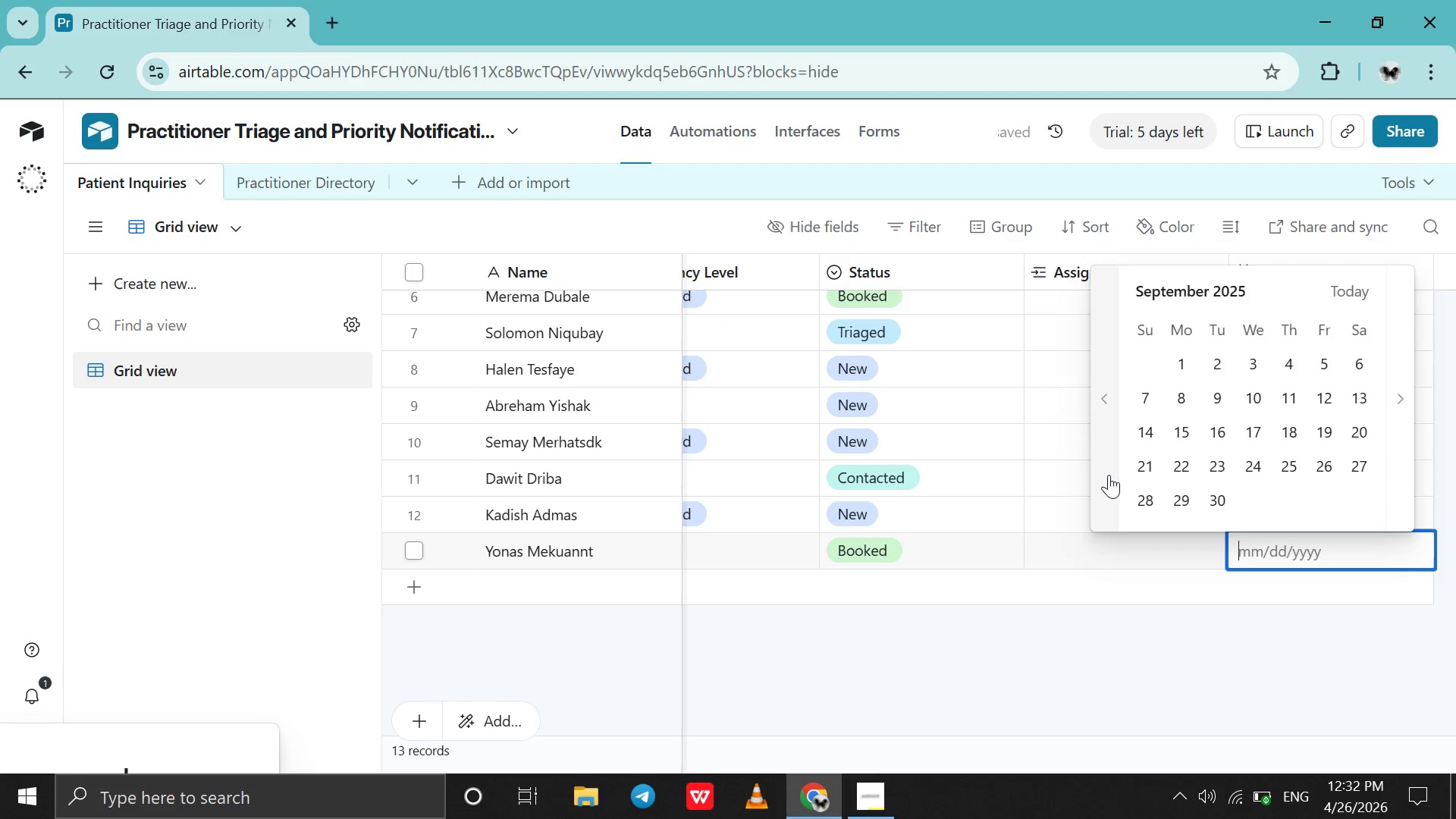 
triple_click([1109, 475])
 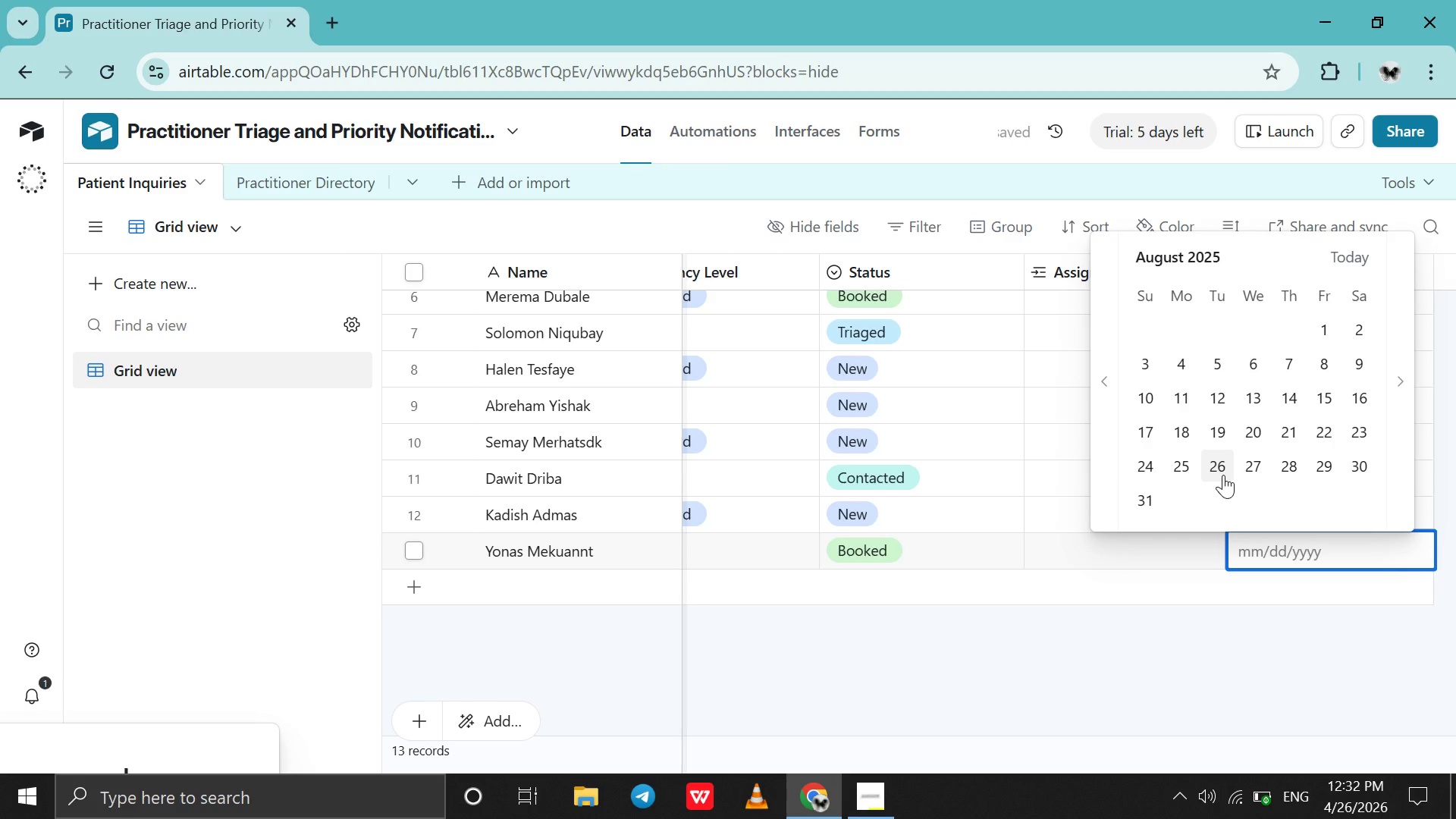 
left_click([1223, 475])
 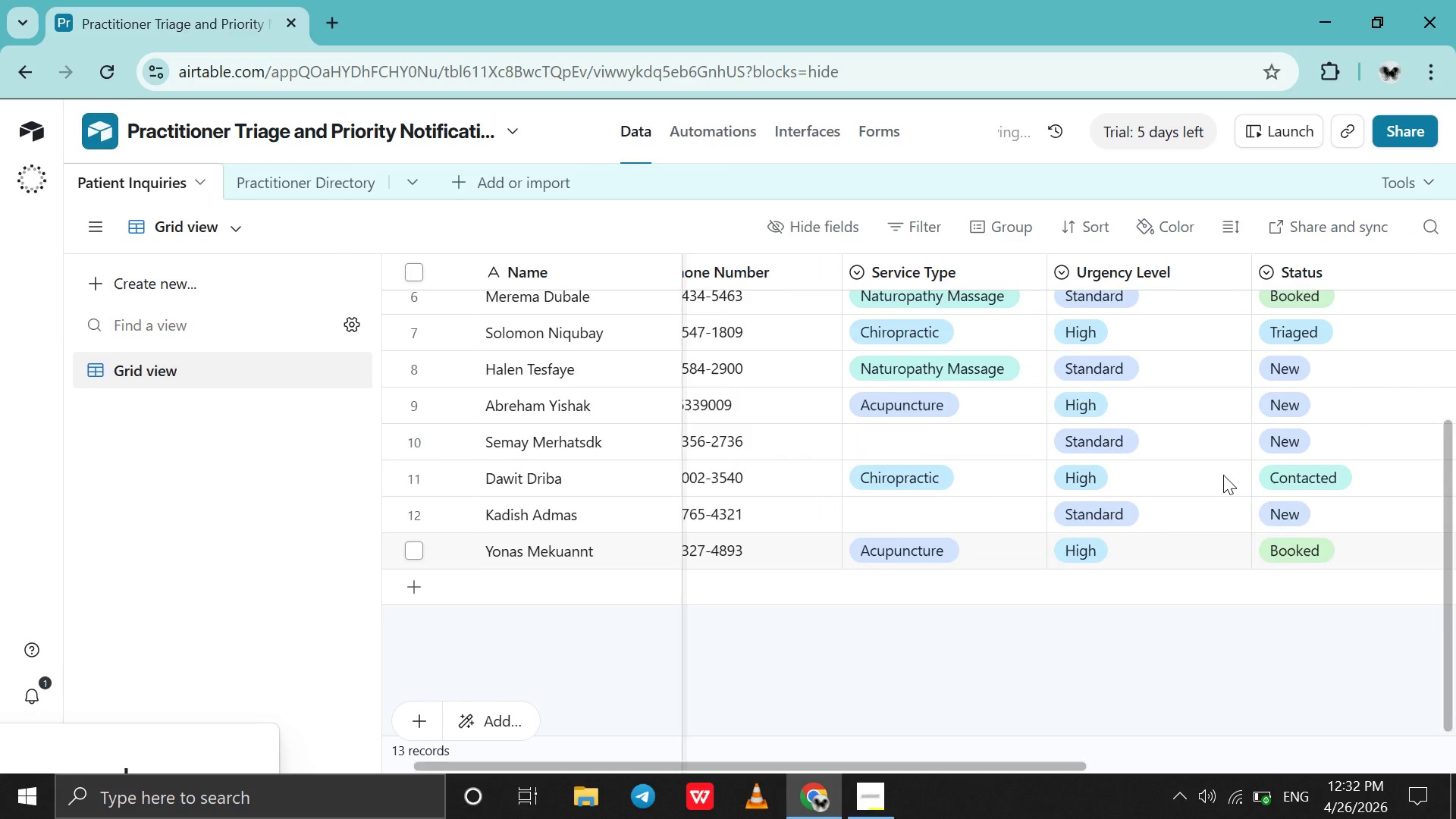 
scroll: coordinate [1223, 475], scroll_direction: up, amount: 15.0
 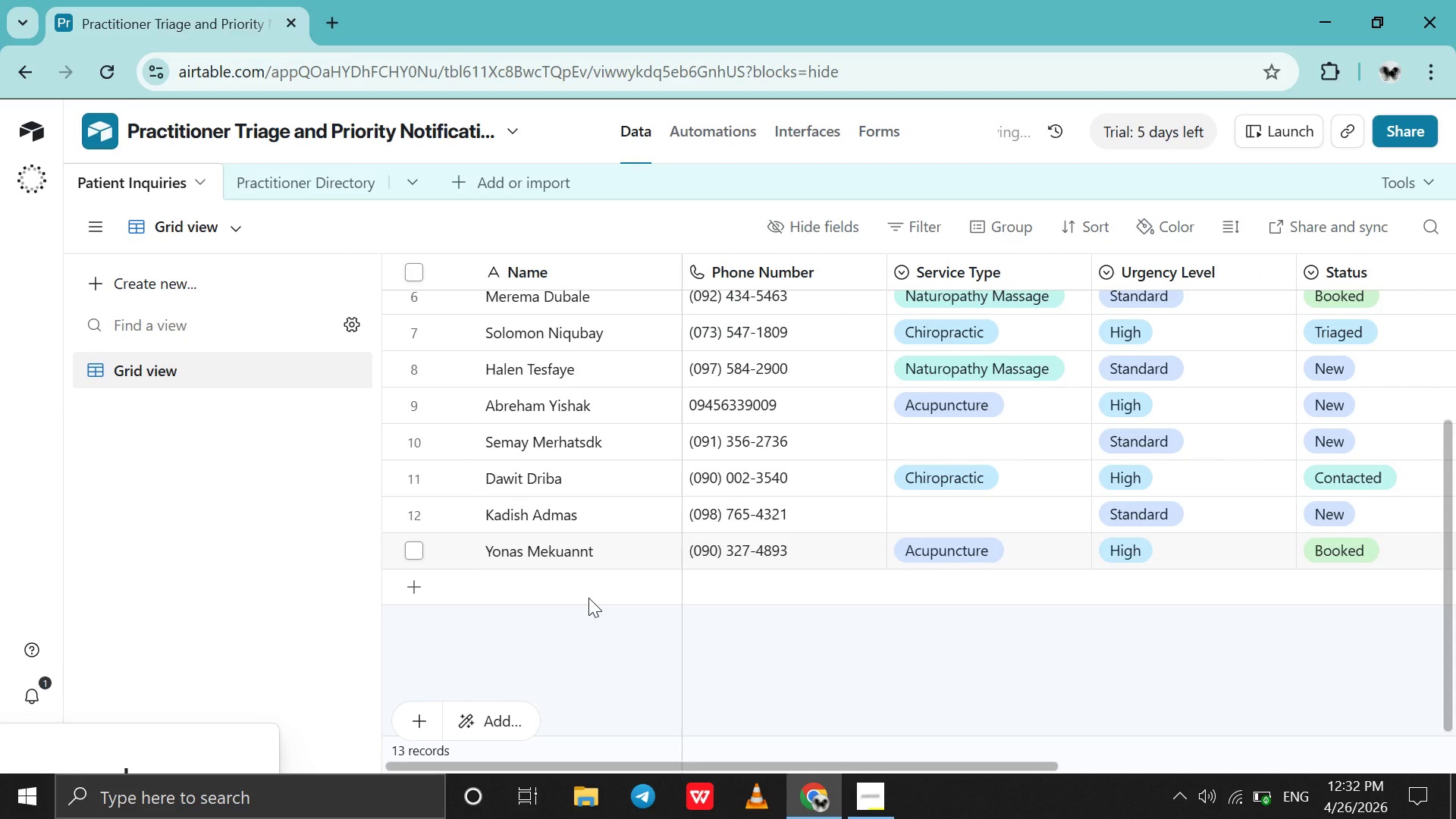 
double_click([588, 598])
 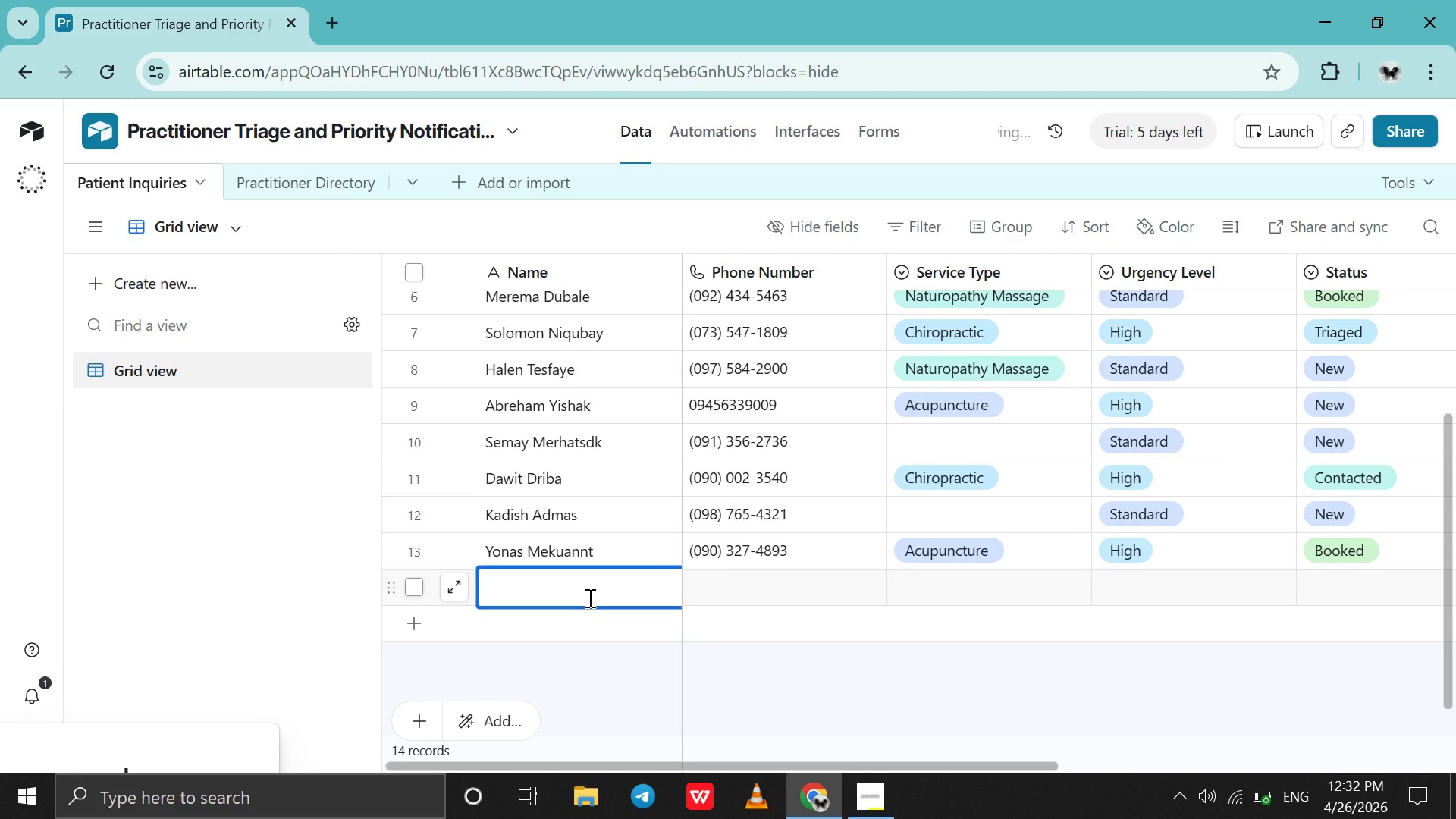 
type(Meaza Assefa )
 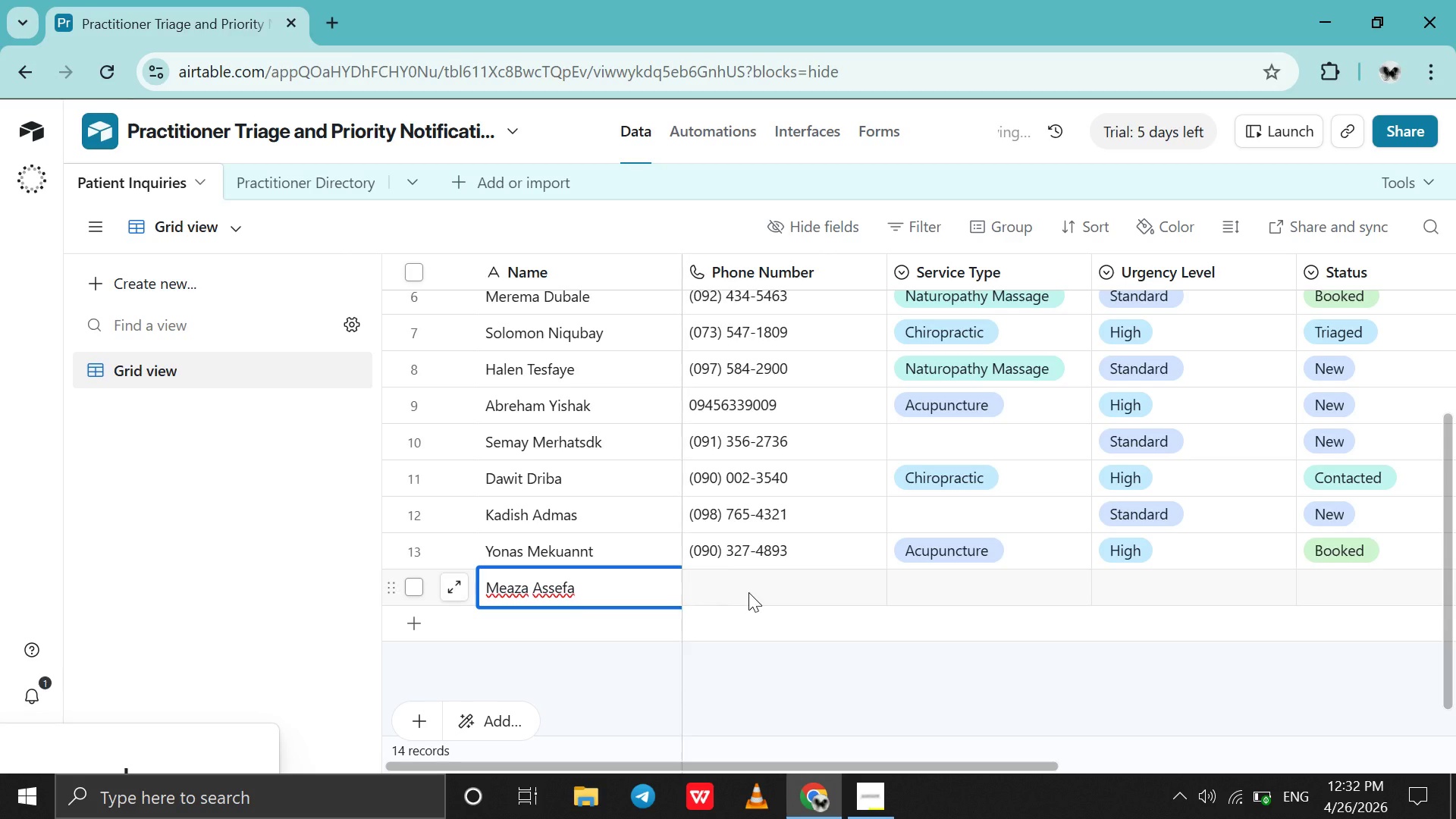 
double_click([748, 592])
 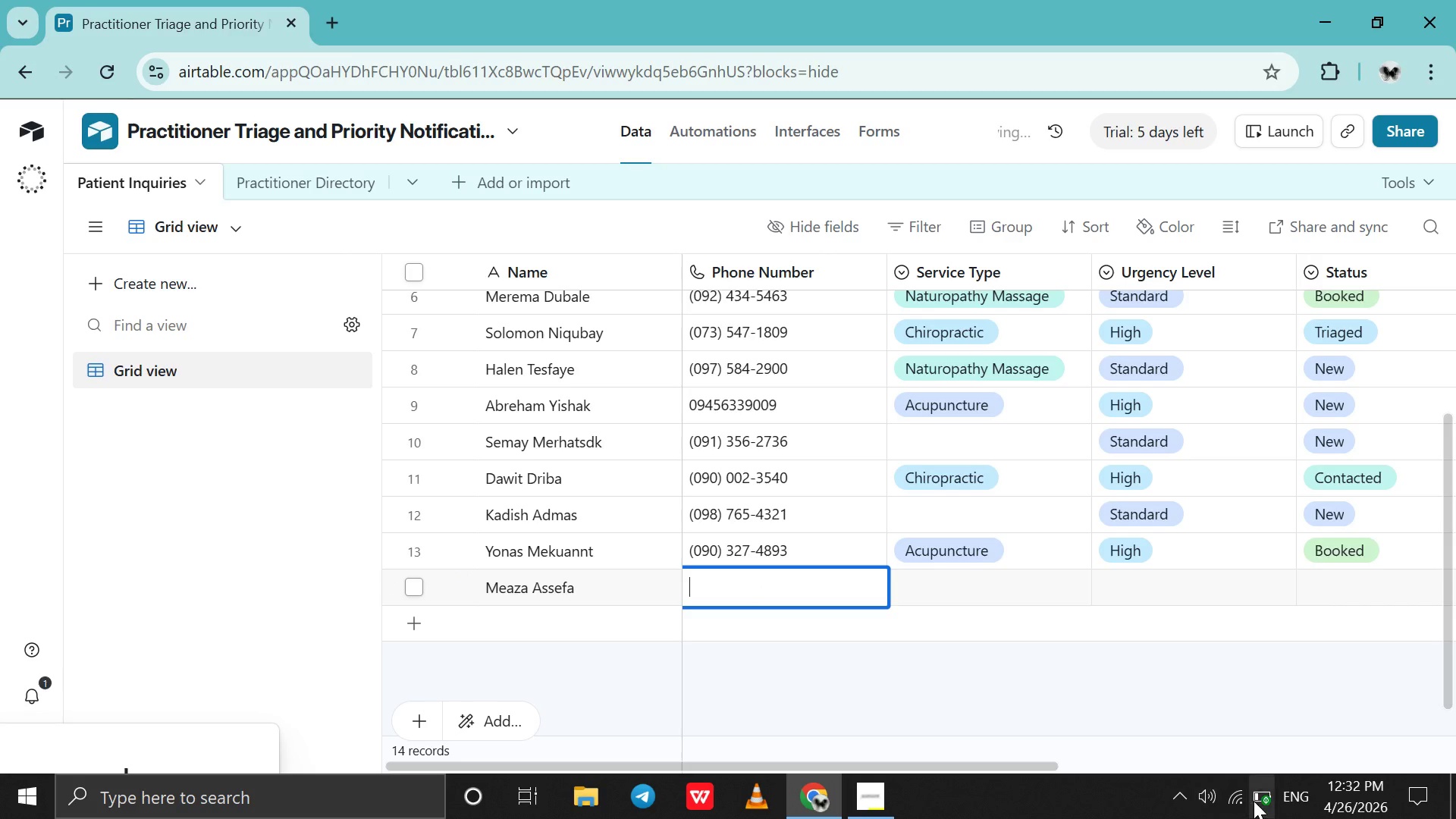 
left_click([1254, 801])
 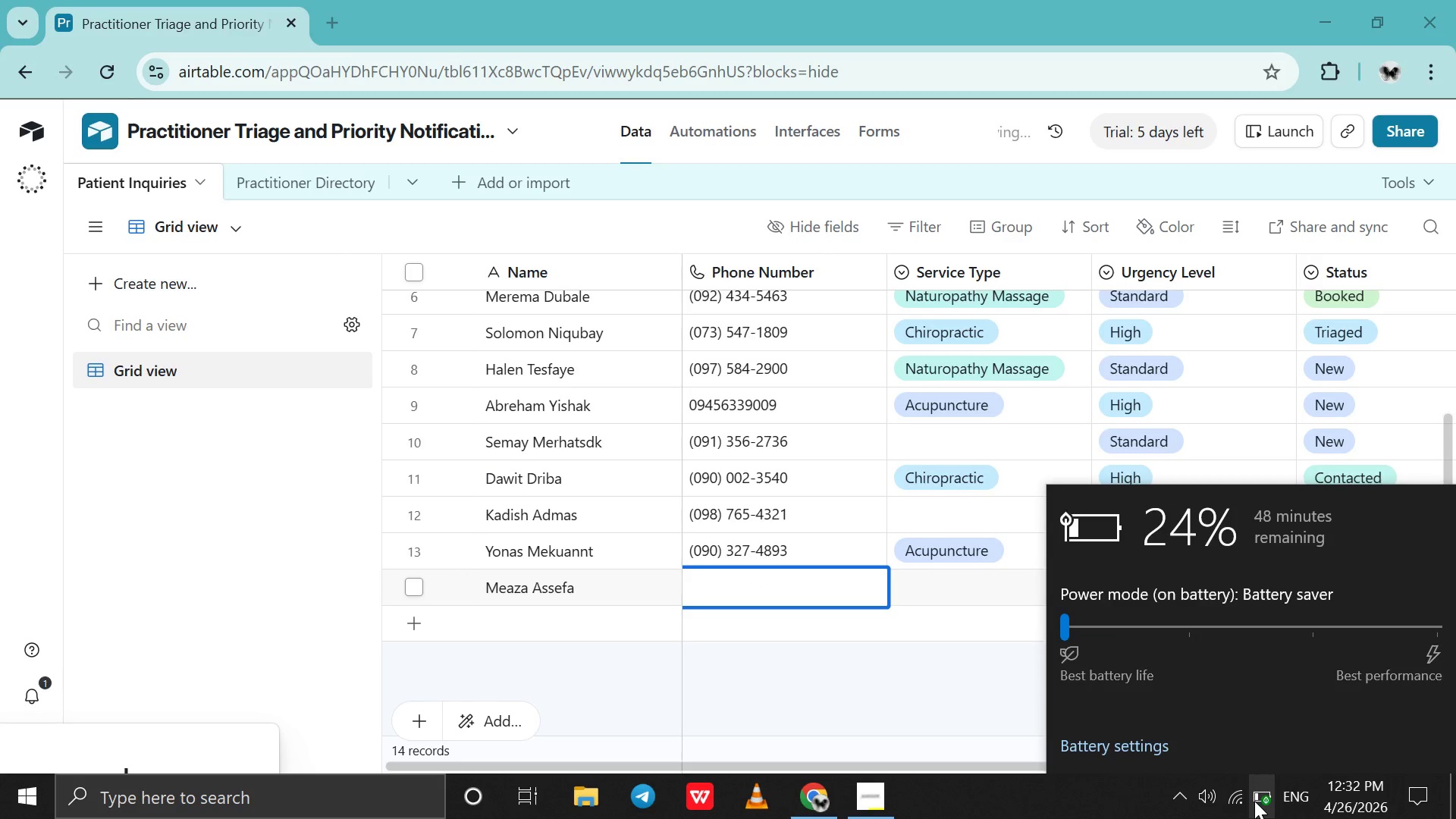 
left_click([1254, 801])
 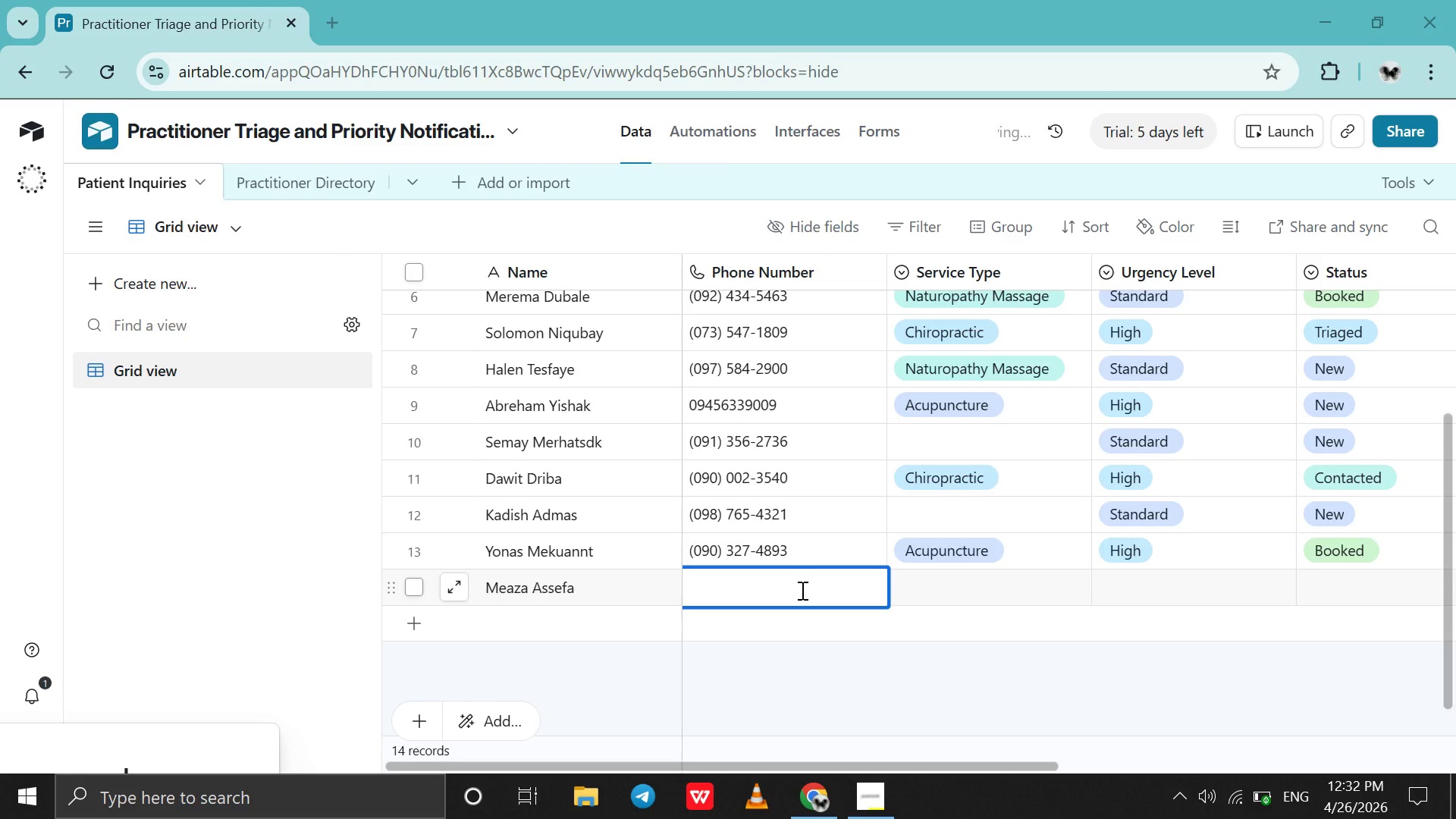 
left_click([801, 590])
 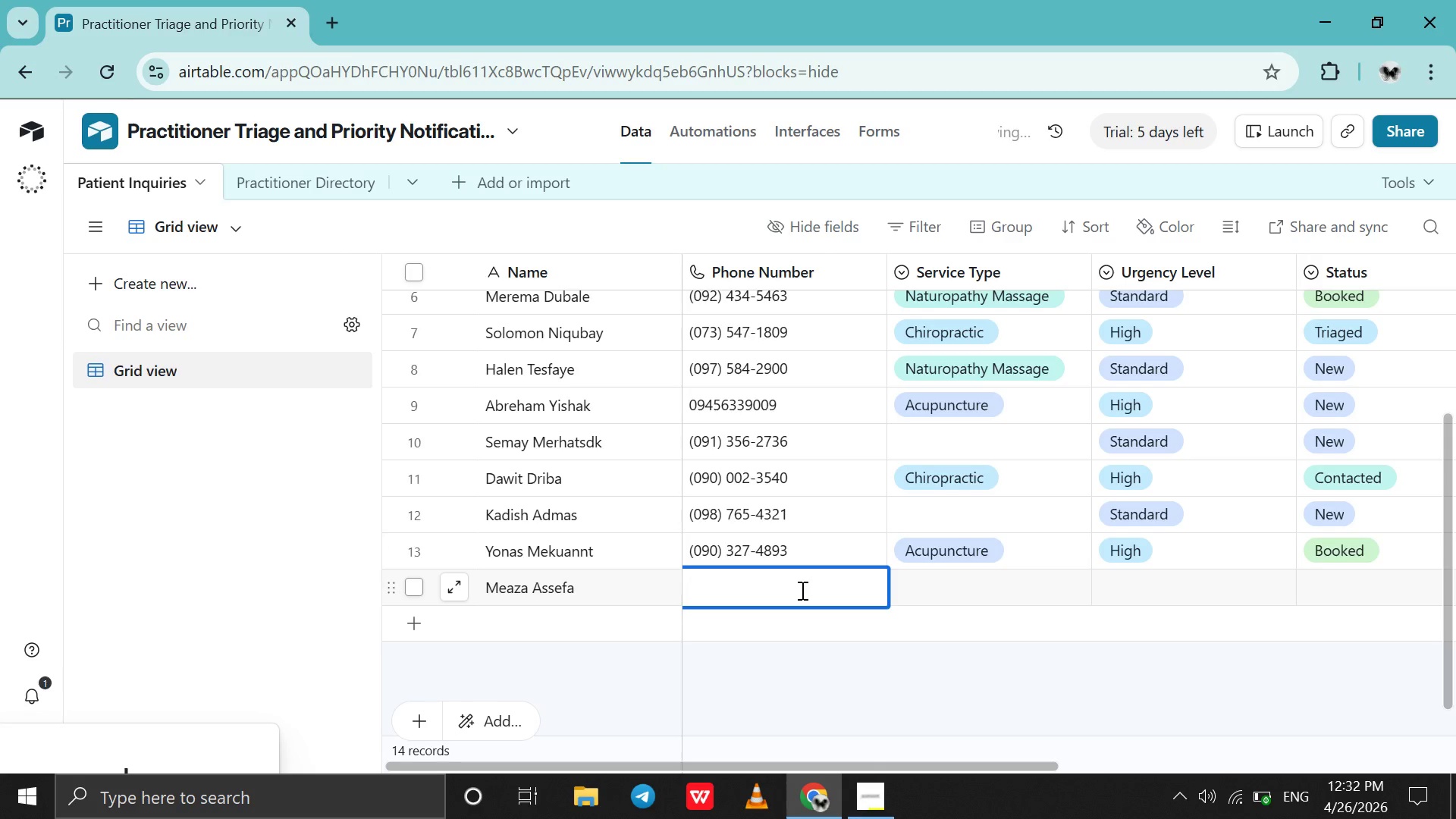 
type(0936547829 )
 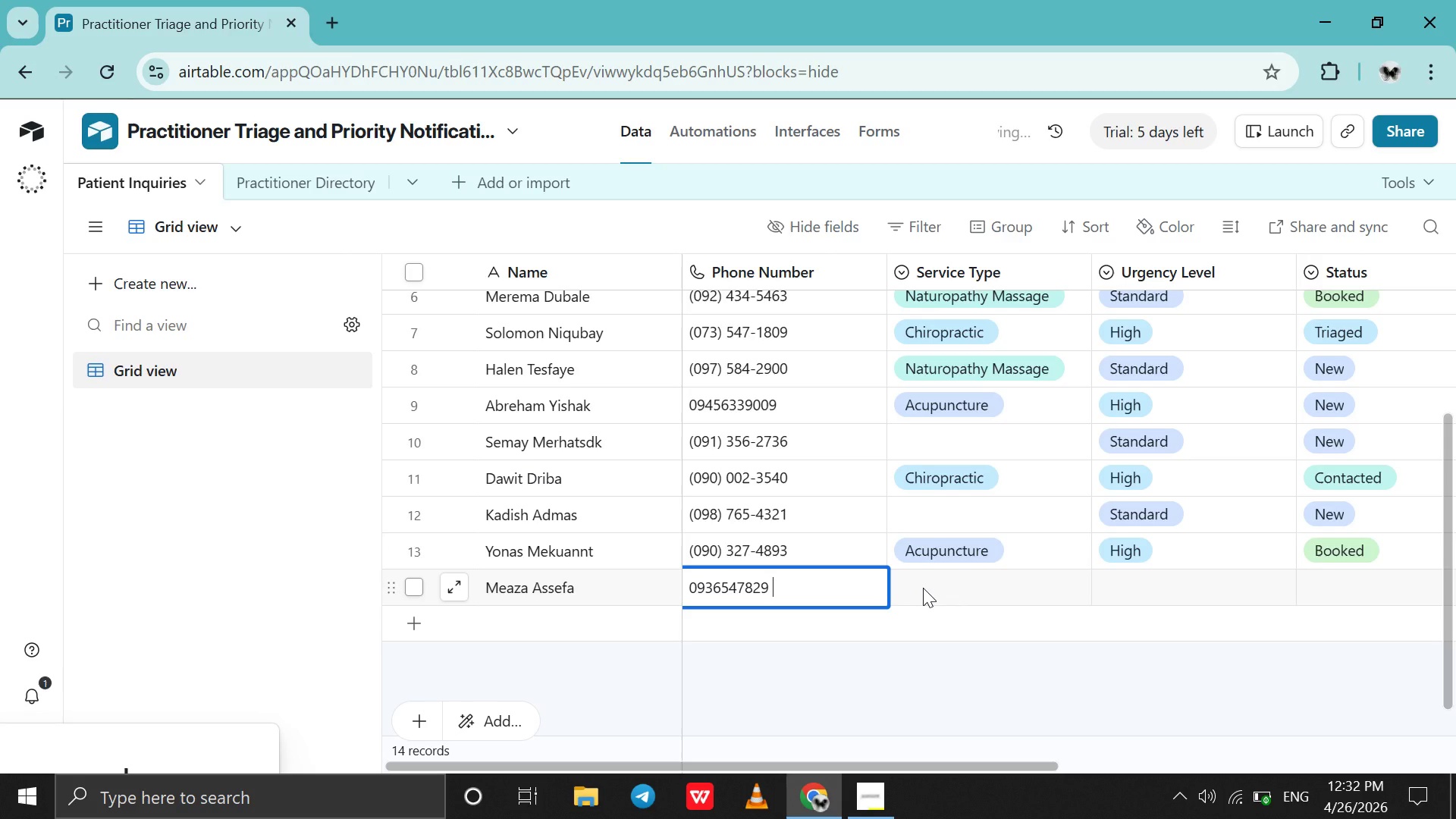 
double_click([924, 587])
 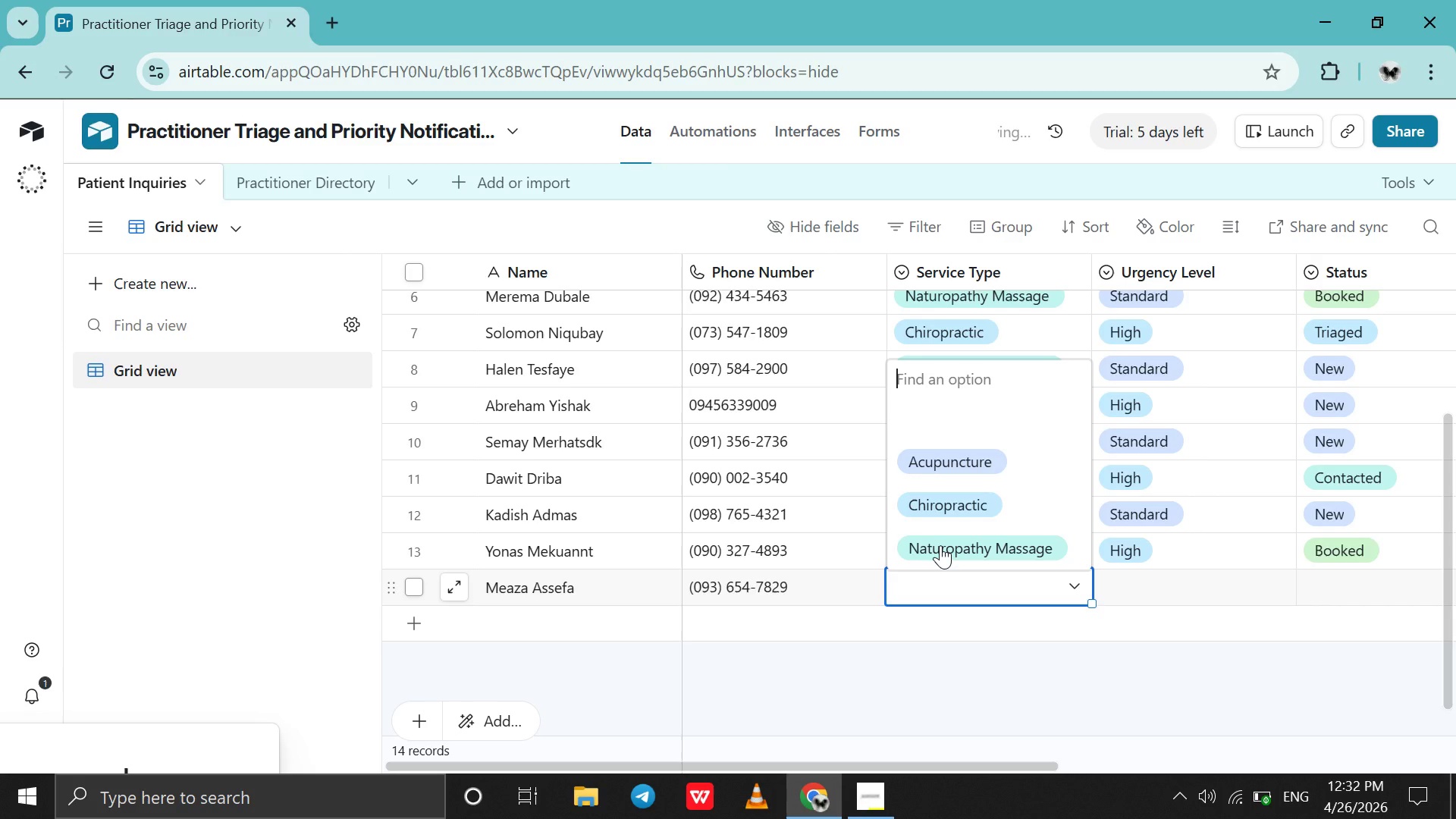 
left_click([940, 545])
 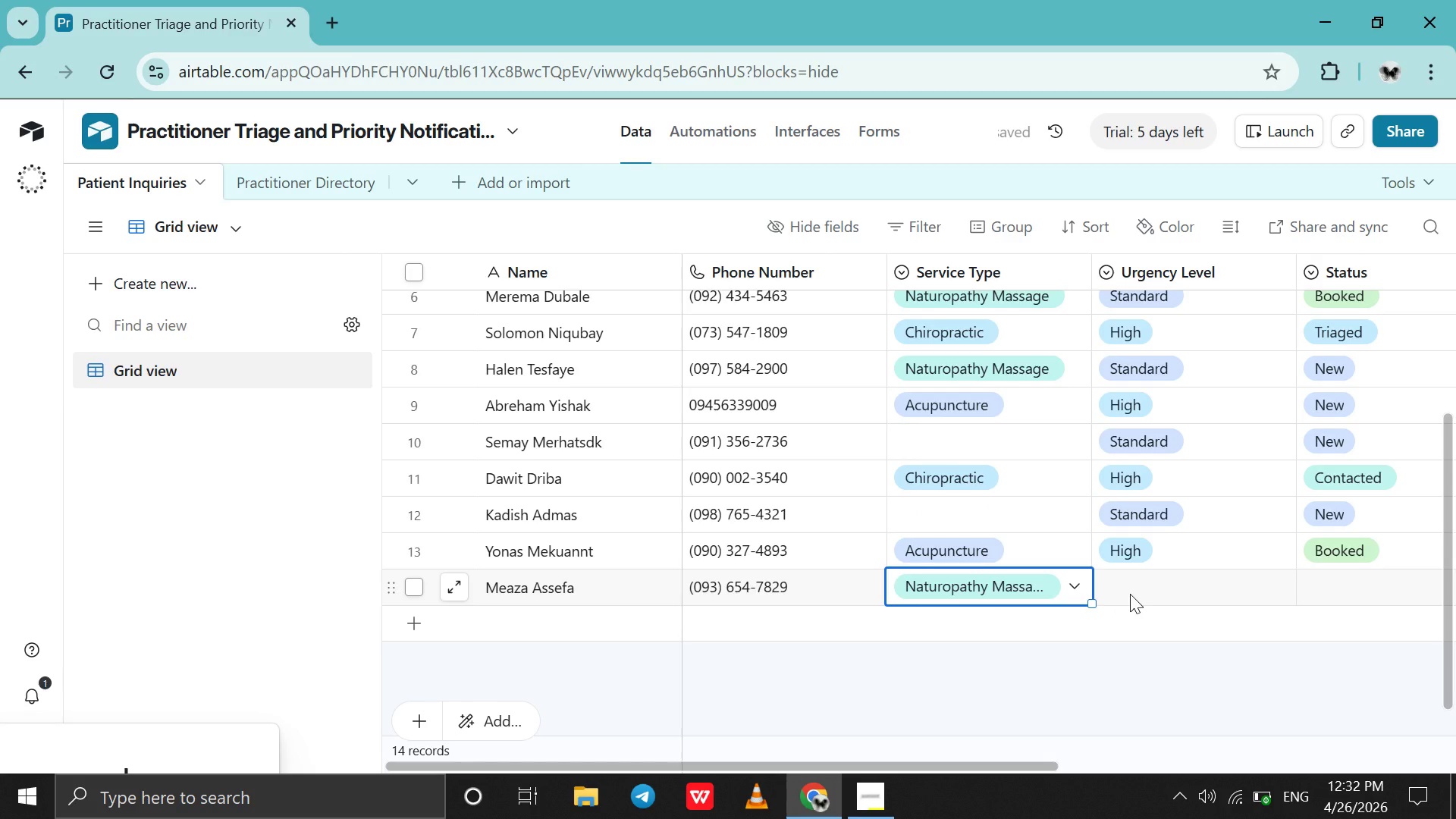 
double_click([1131, 594])
 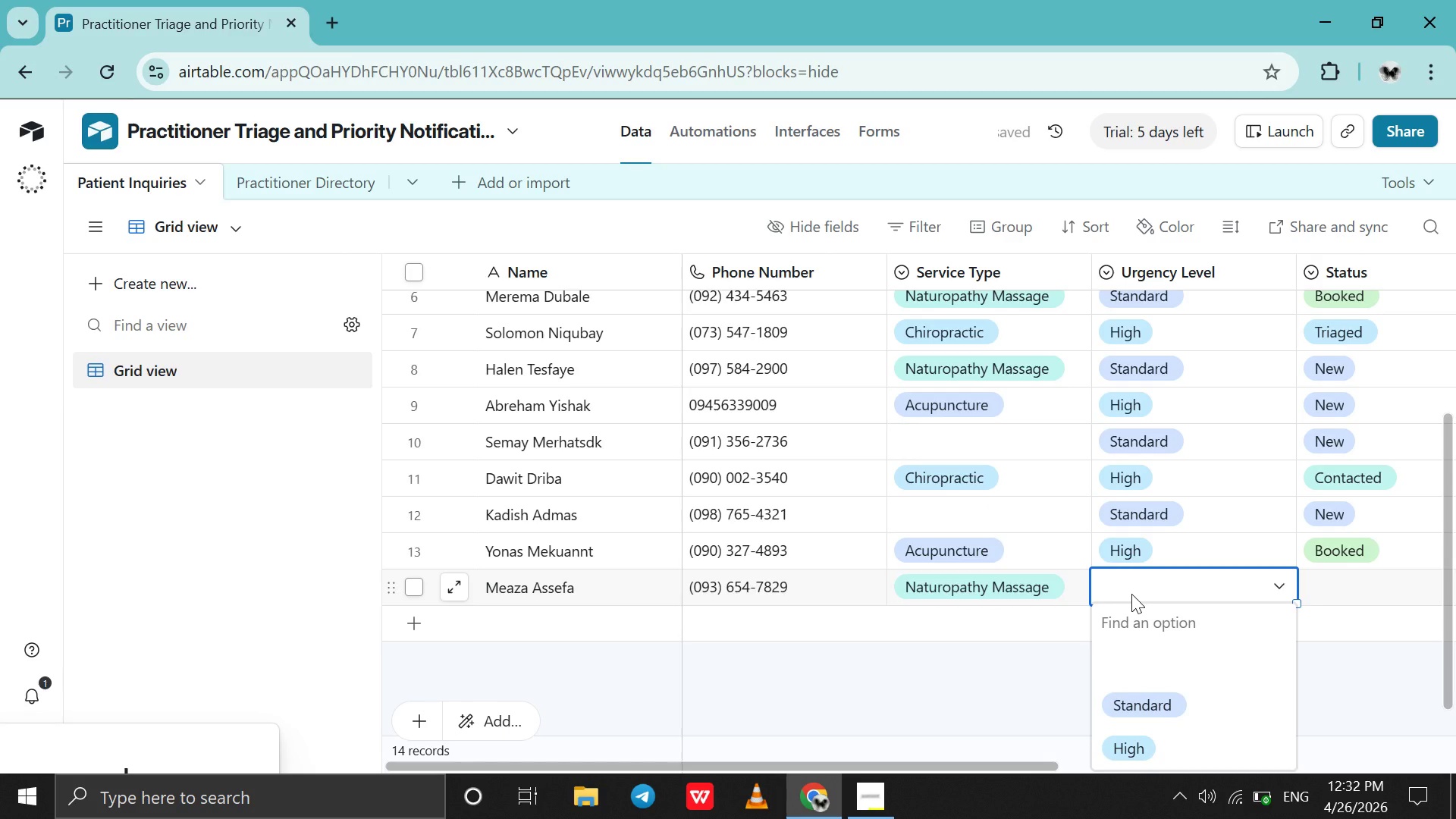 
wait(8.03)
 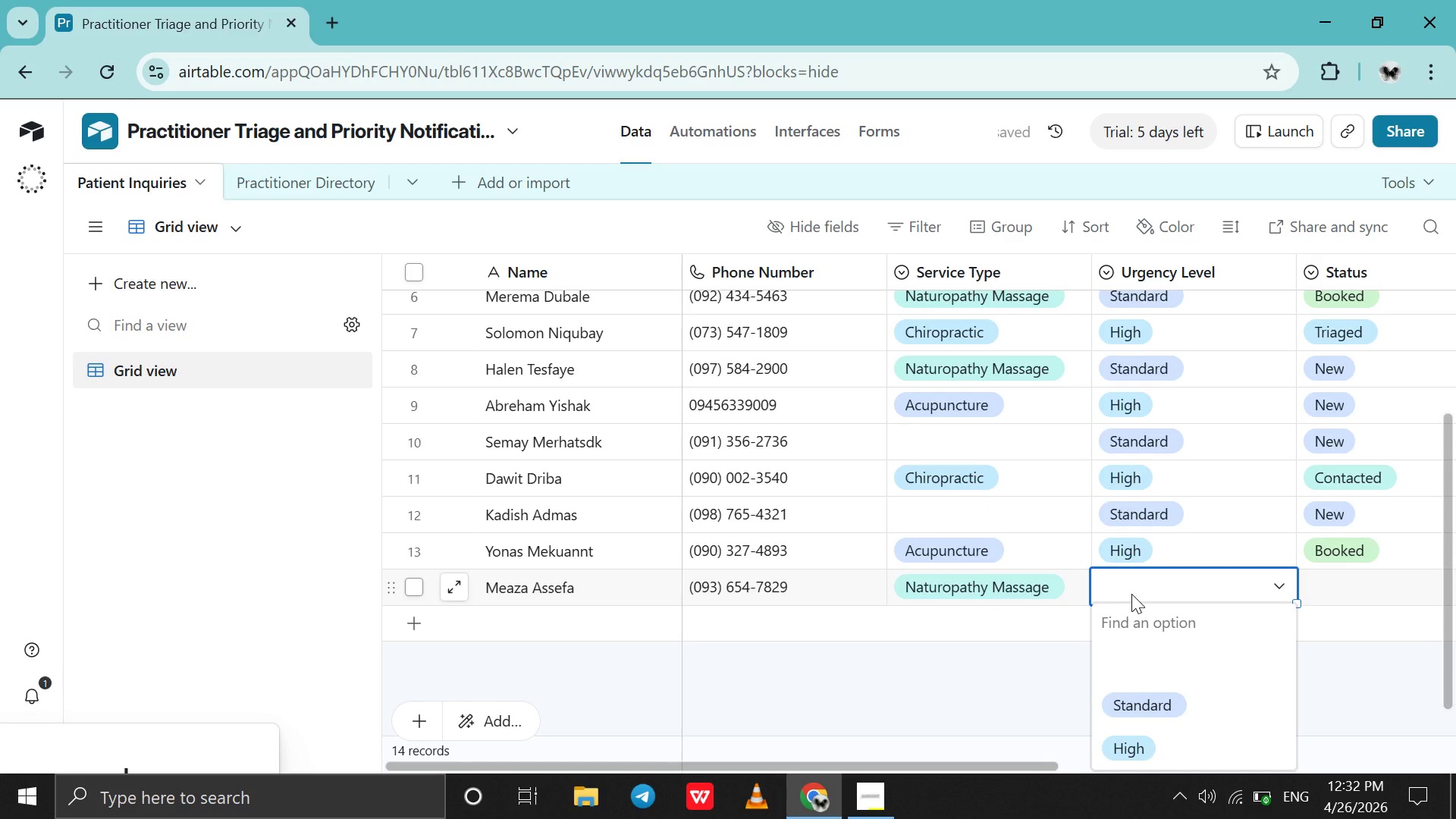 
left_click([1131, 695])
 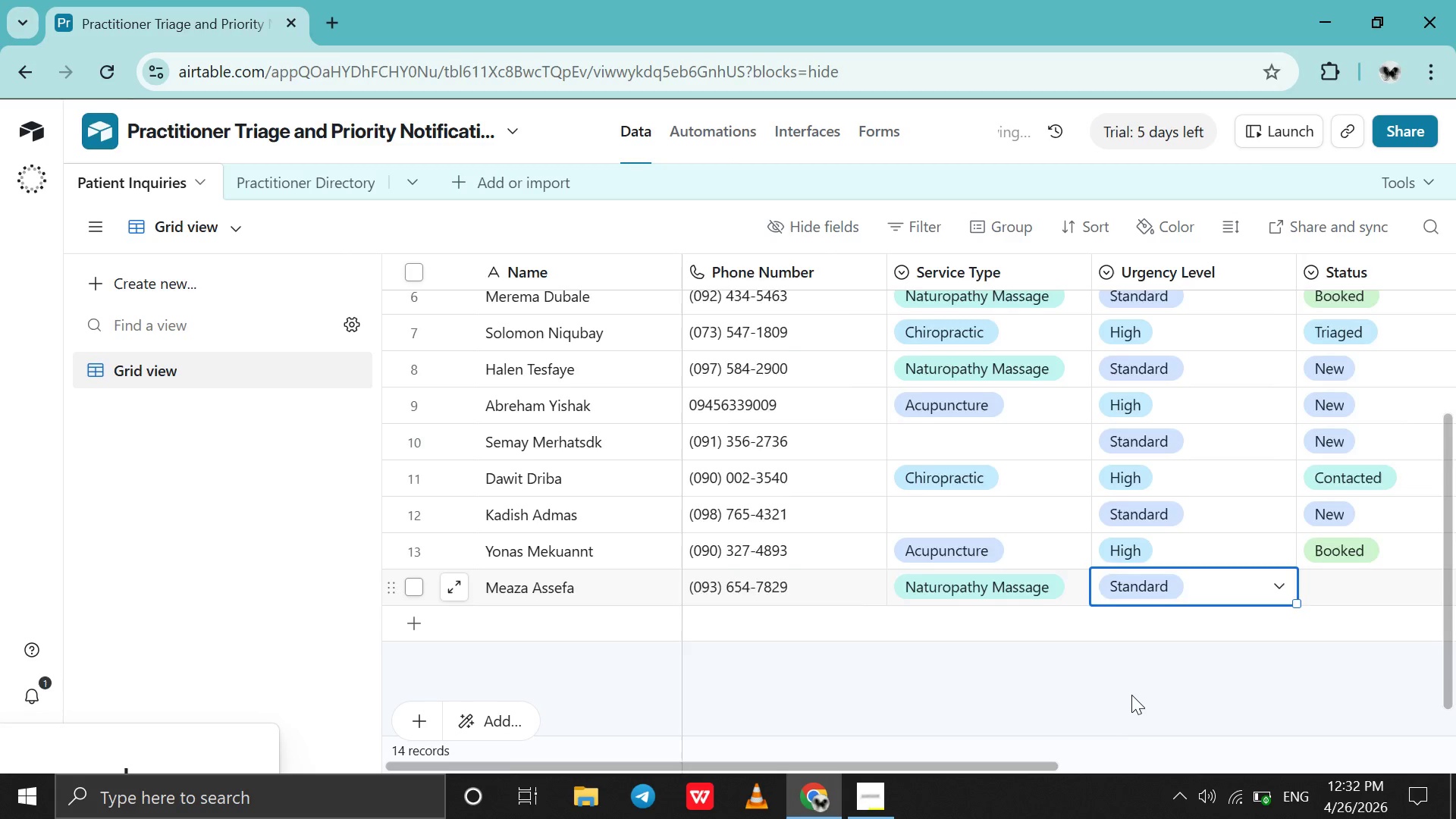 
scroll: coordinate [1131, 695], scroll_direction: down, amount: 1.0
 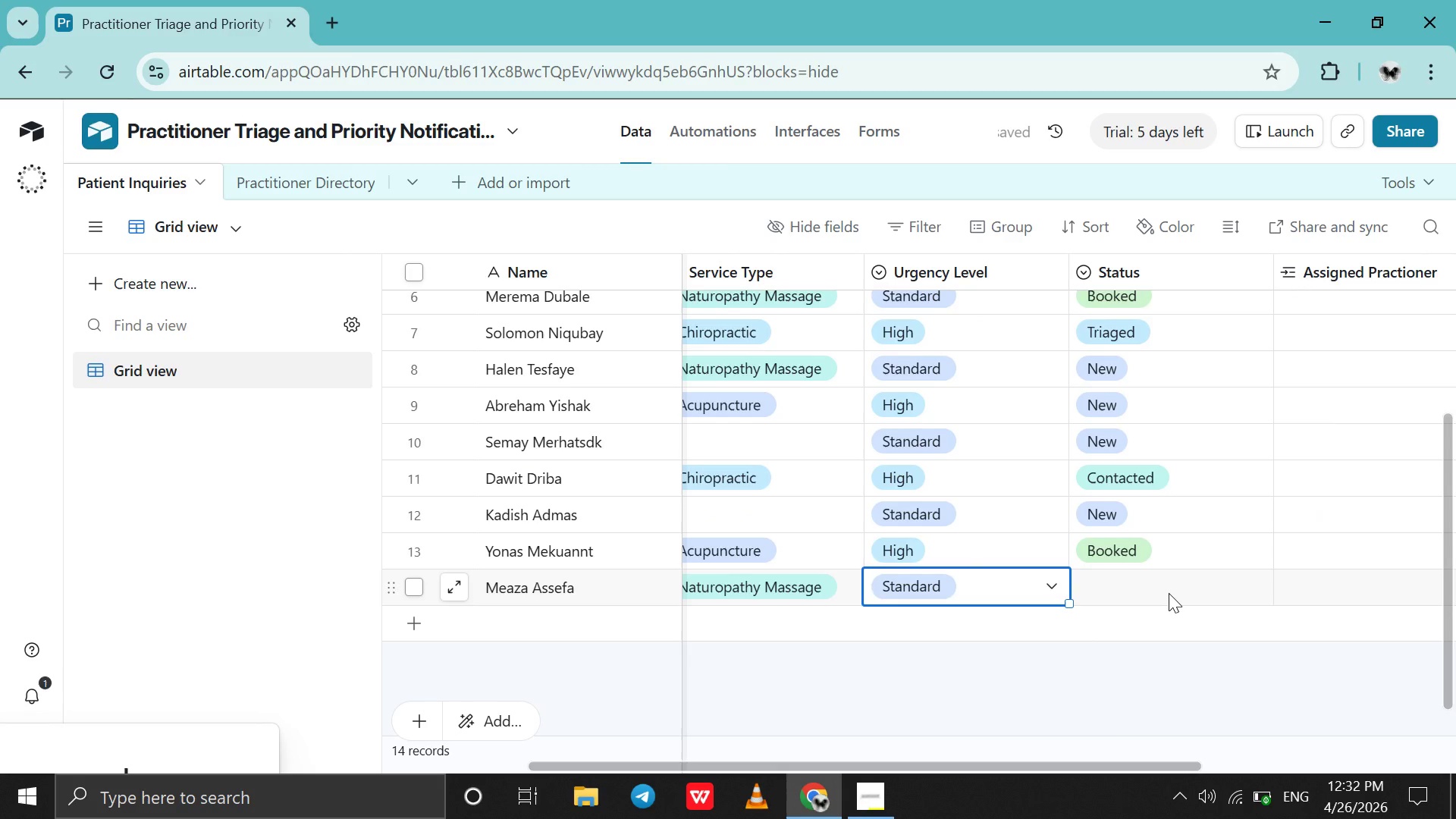 
double_click([1169, 593])
 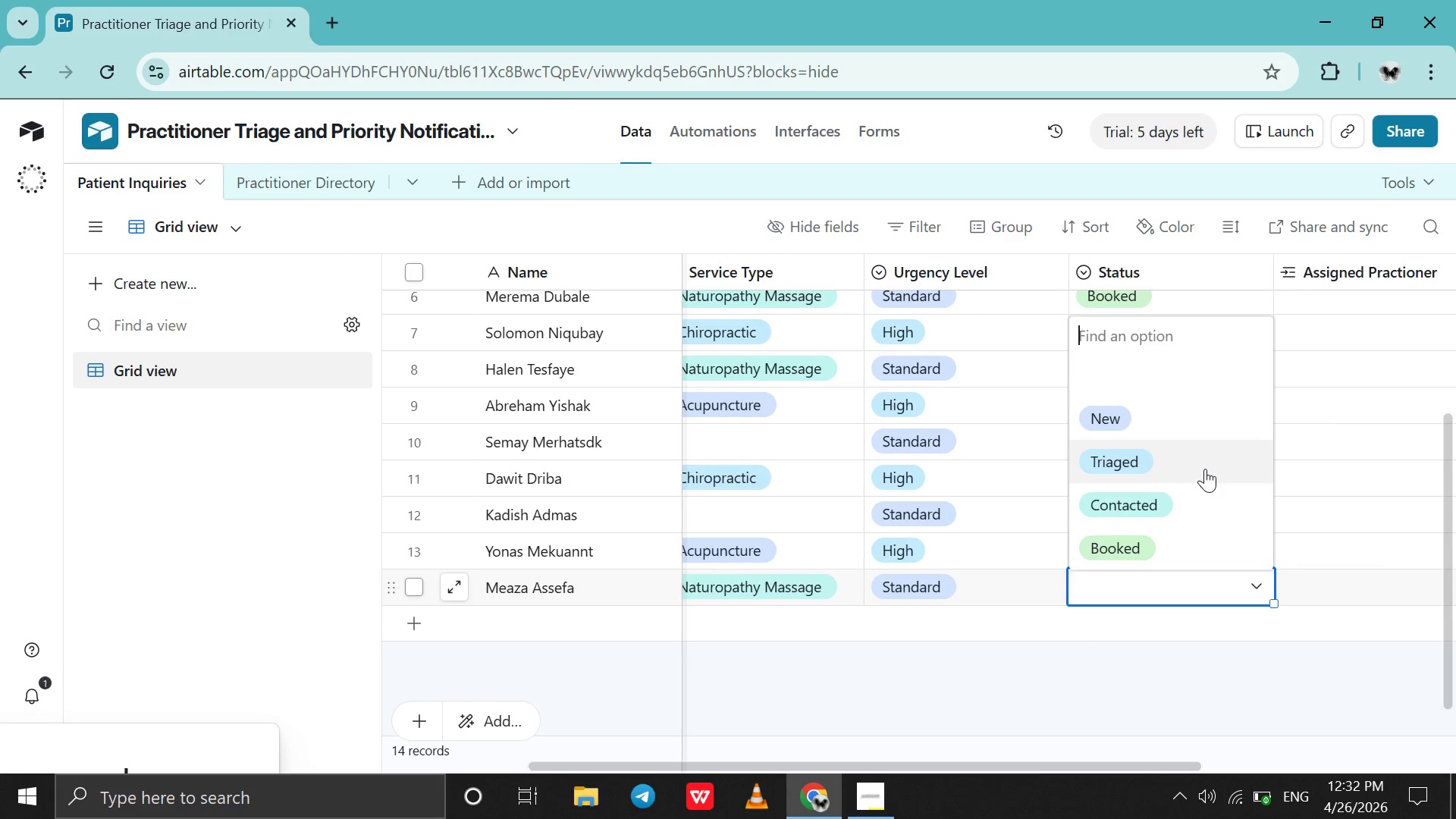 
left_click([1217, 428])
 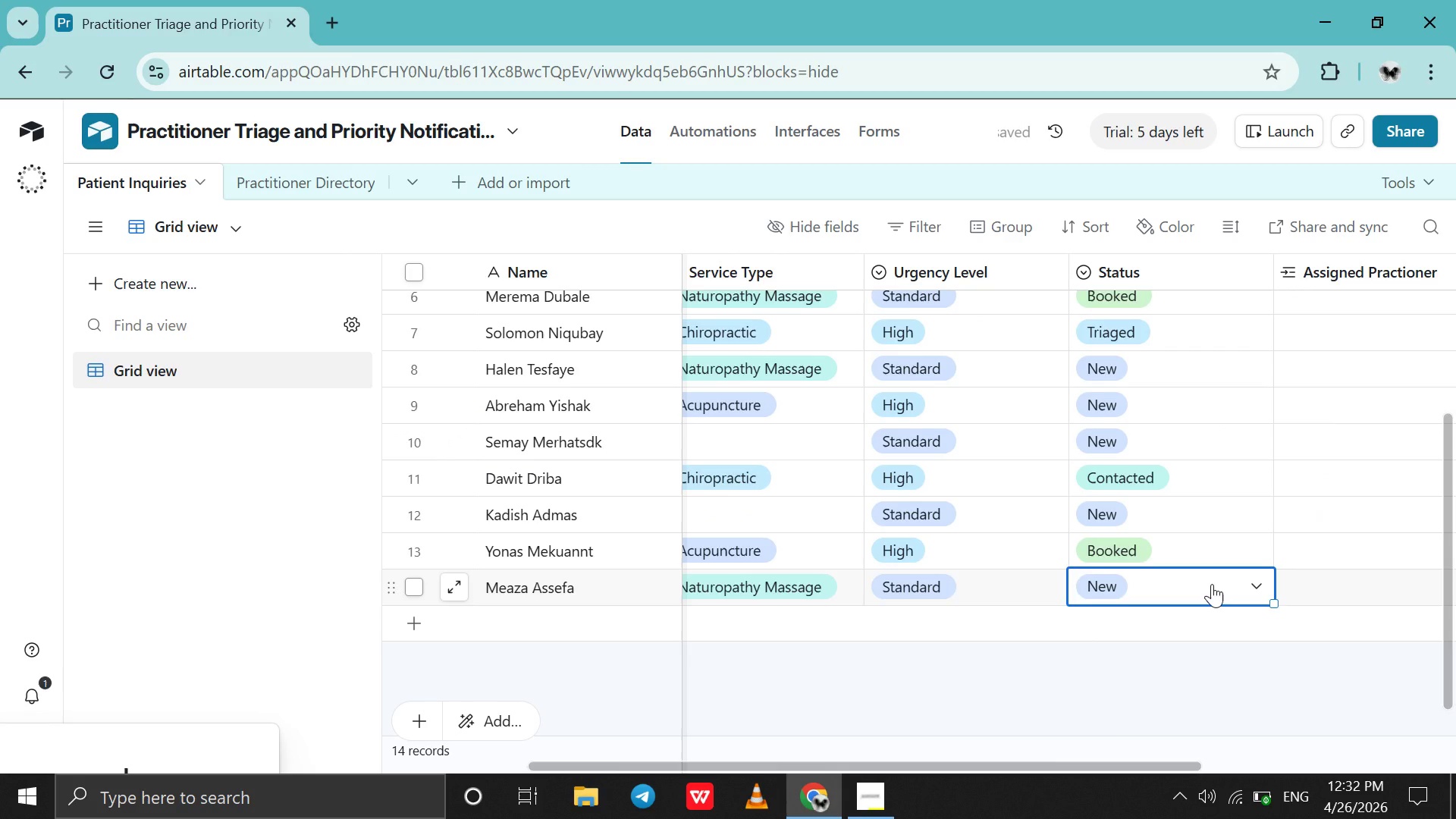 
left_click([1212, 584])
 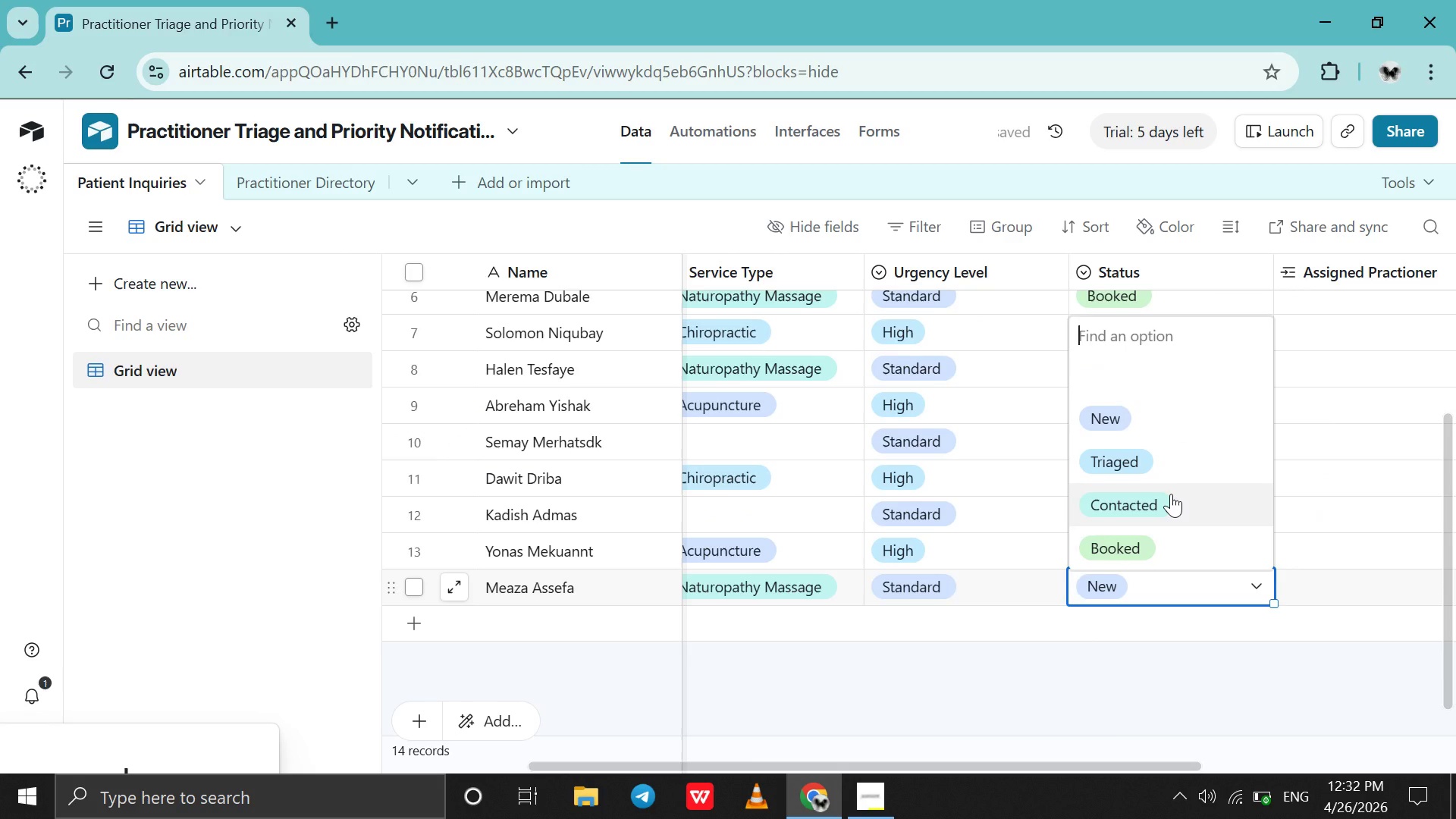 
left_click([1171, 494])
 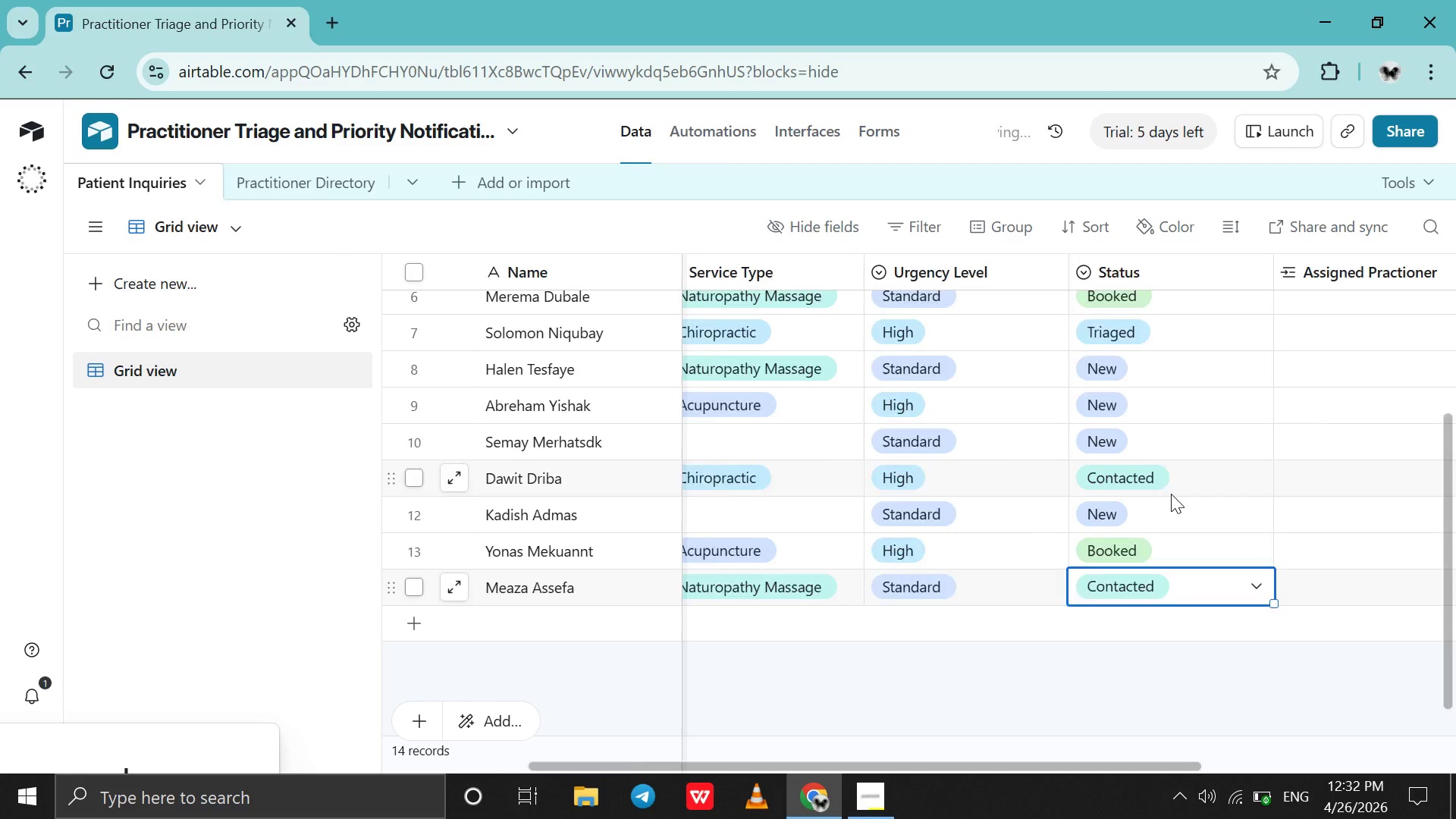 
scroll: coordinate [1171, 494], scroll_direction: down, amount: 2.0
 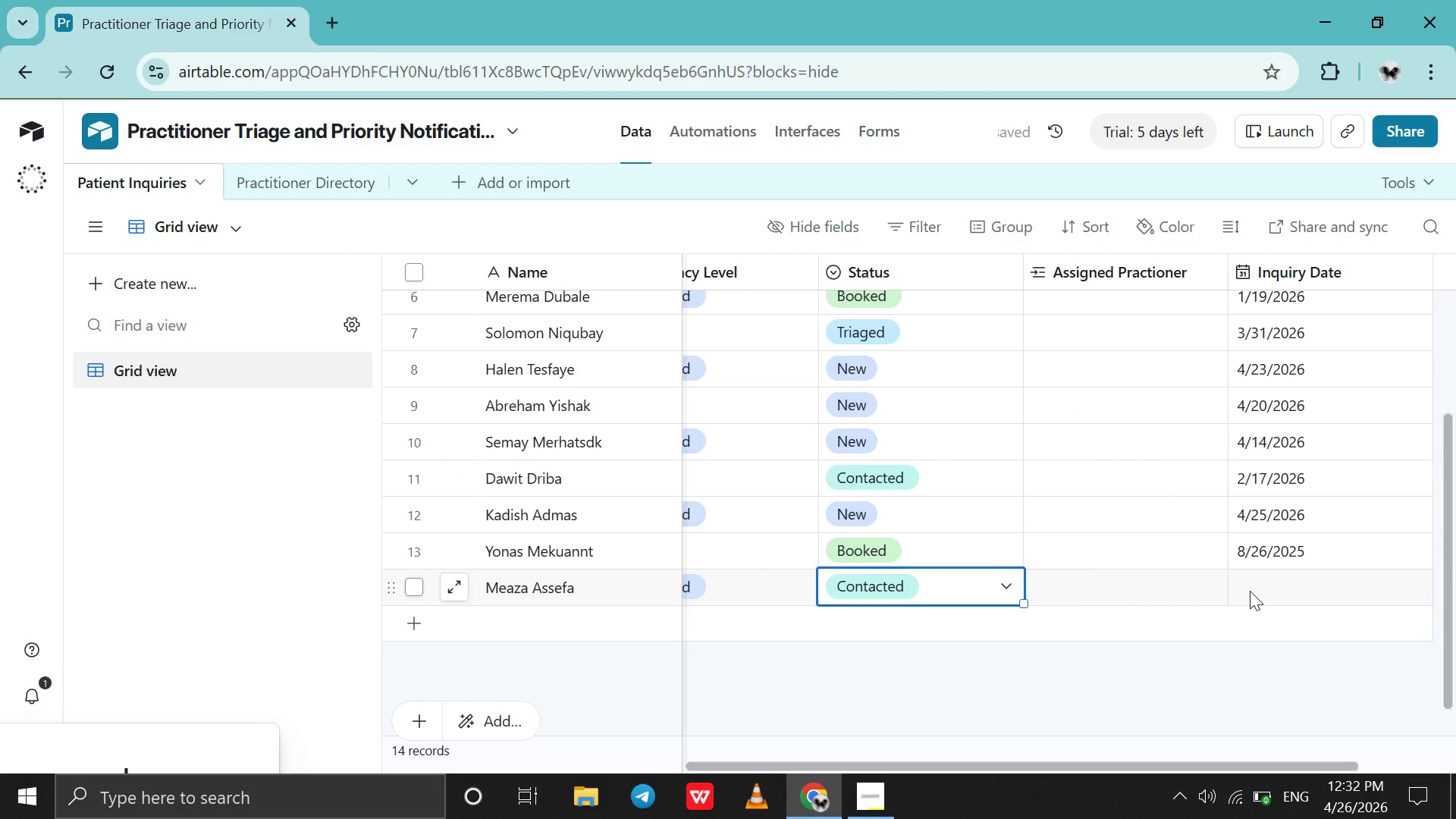 
double_click([1250, 591])
 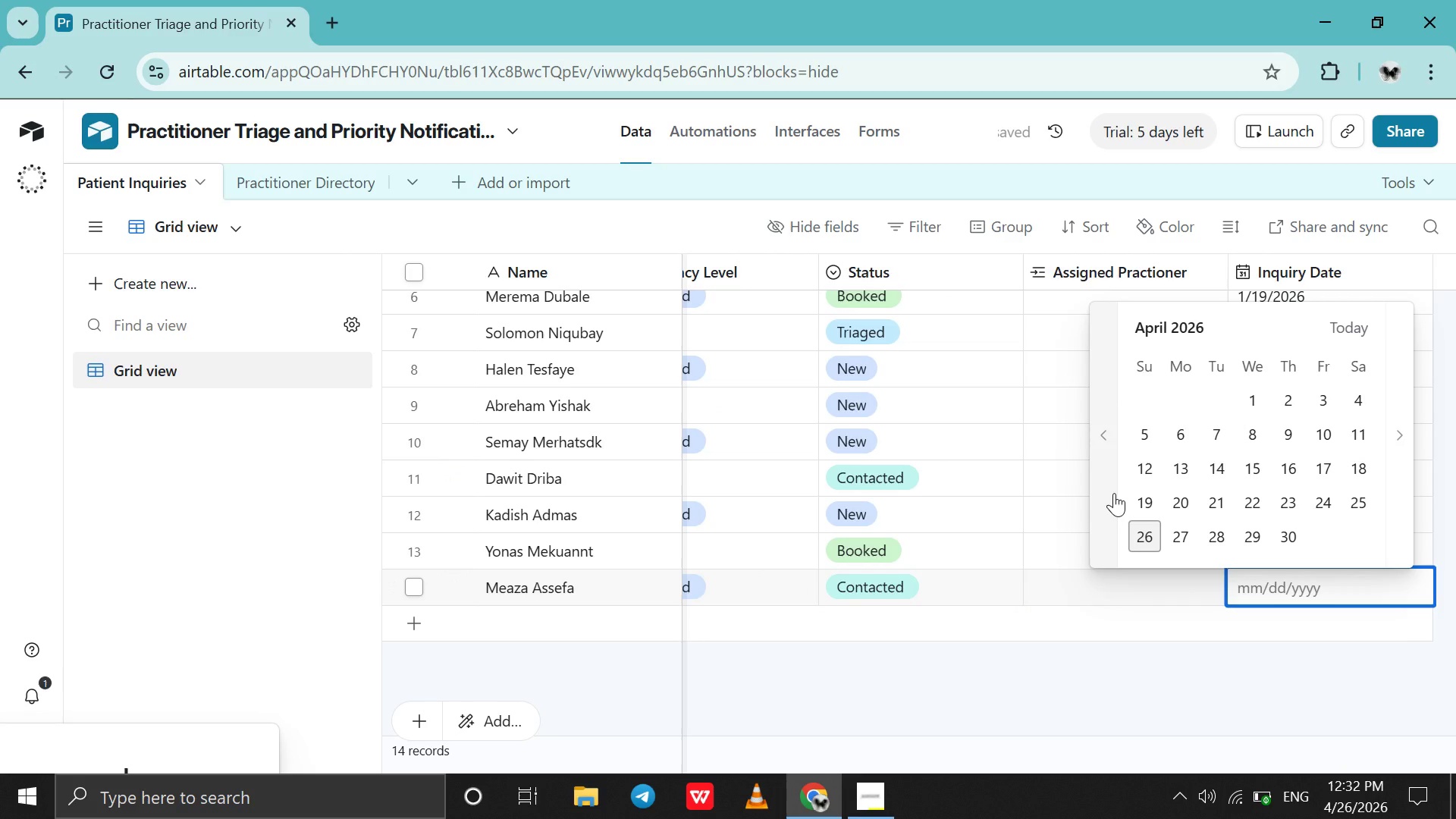 
double_click([1114, 493])
 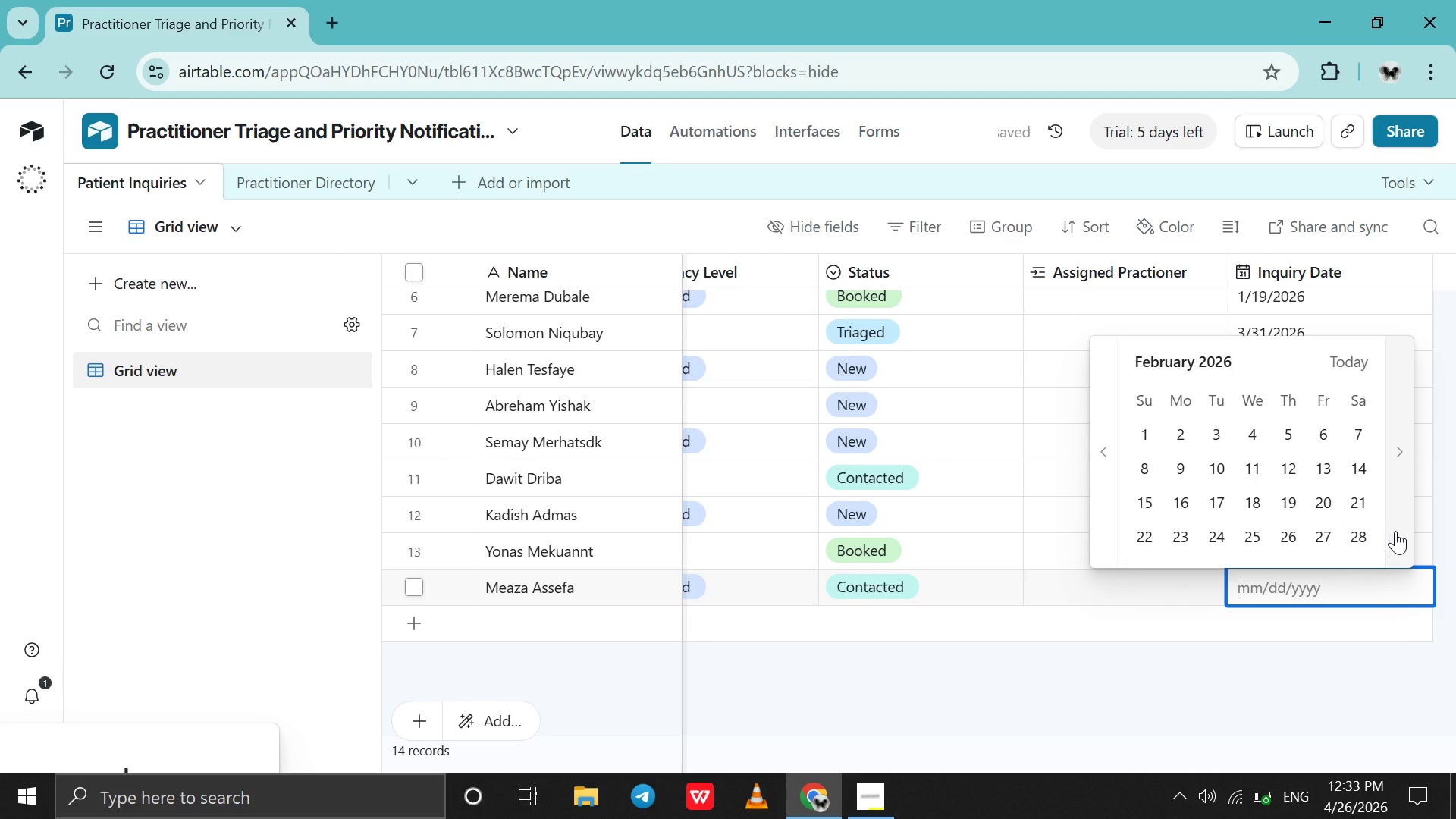 
left_click([1395, 531])
 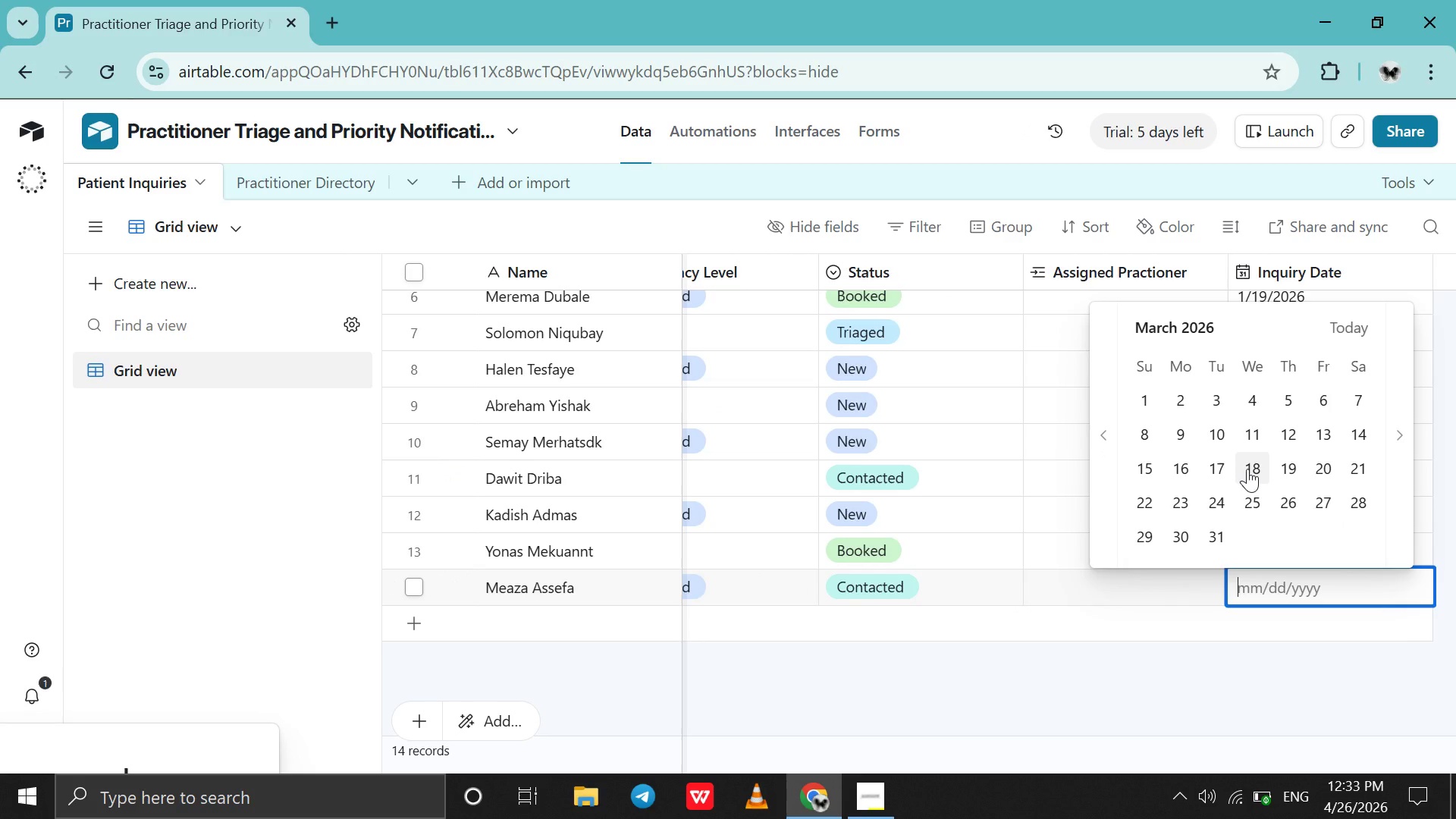 
left_click([1247, 469])
 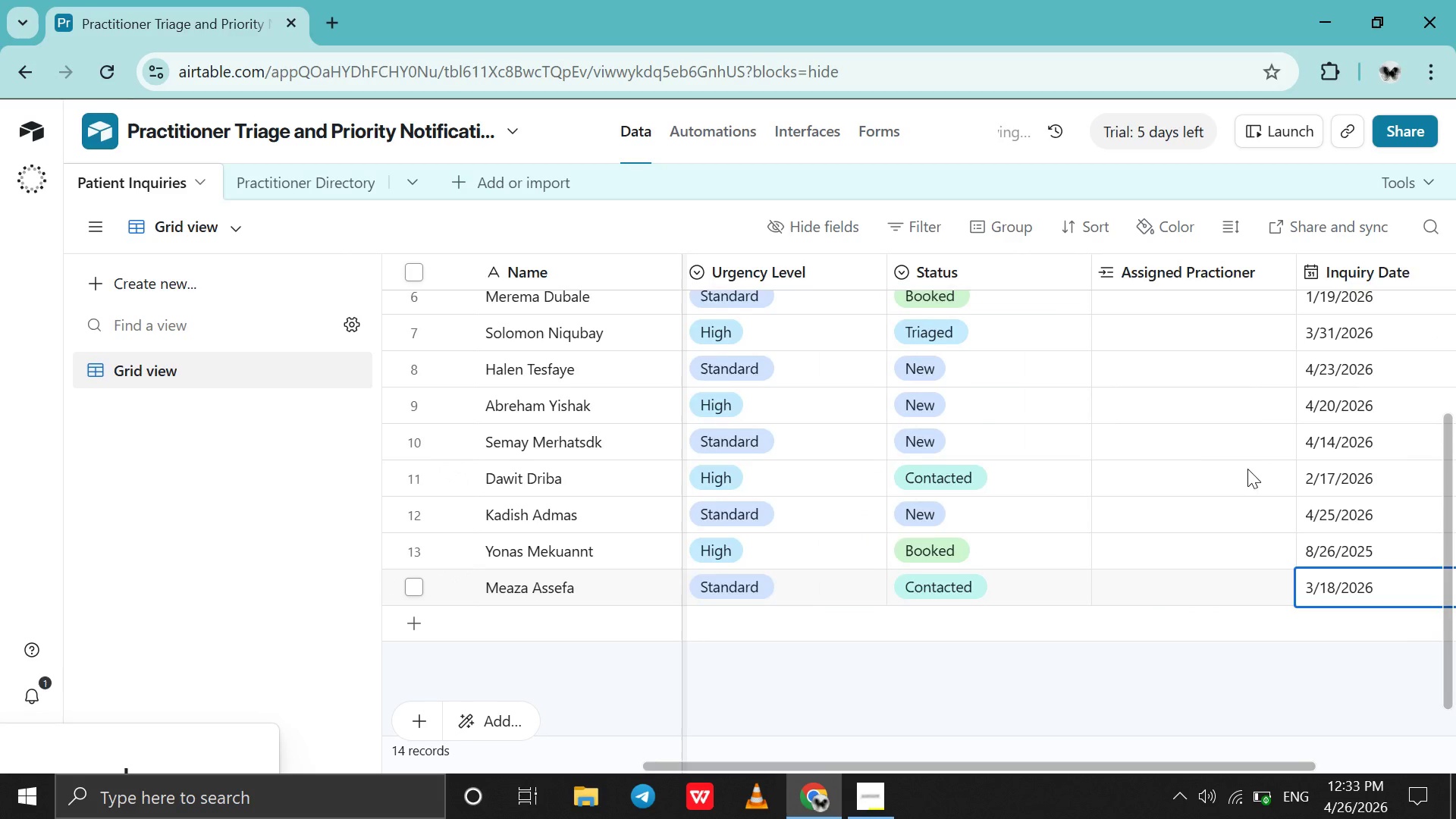 
scroll: coordinate [1247, 469], scroll_direction: up, amount: 18.0
 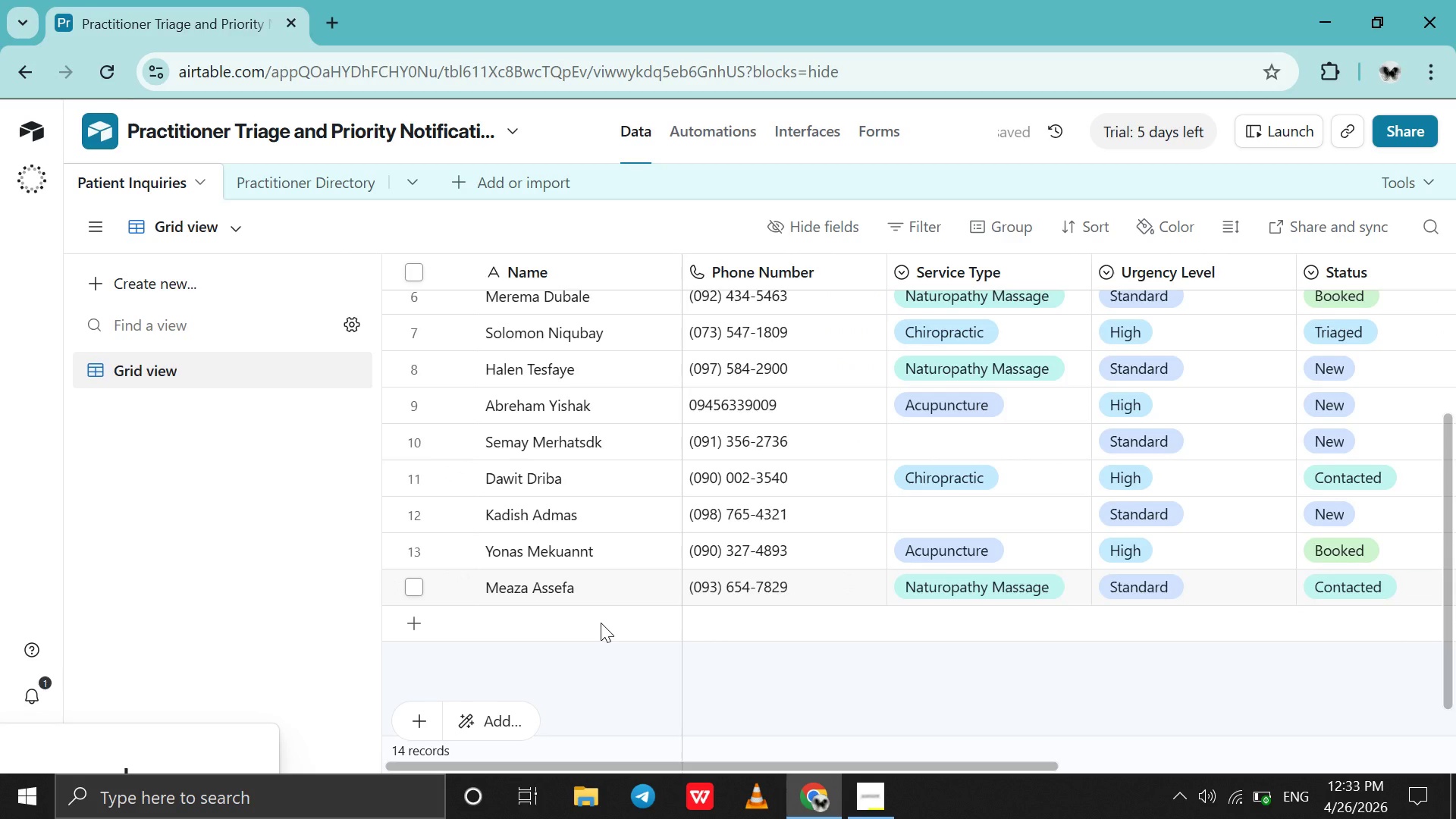 
double_click([601, 623])
 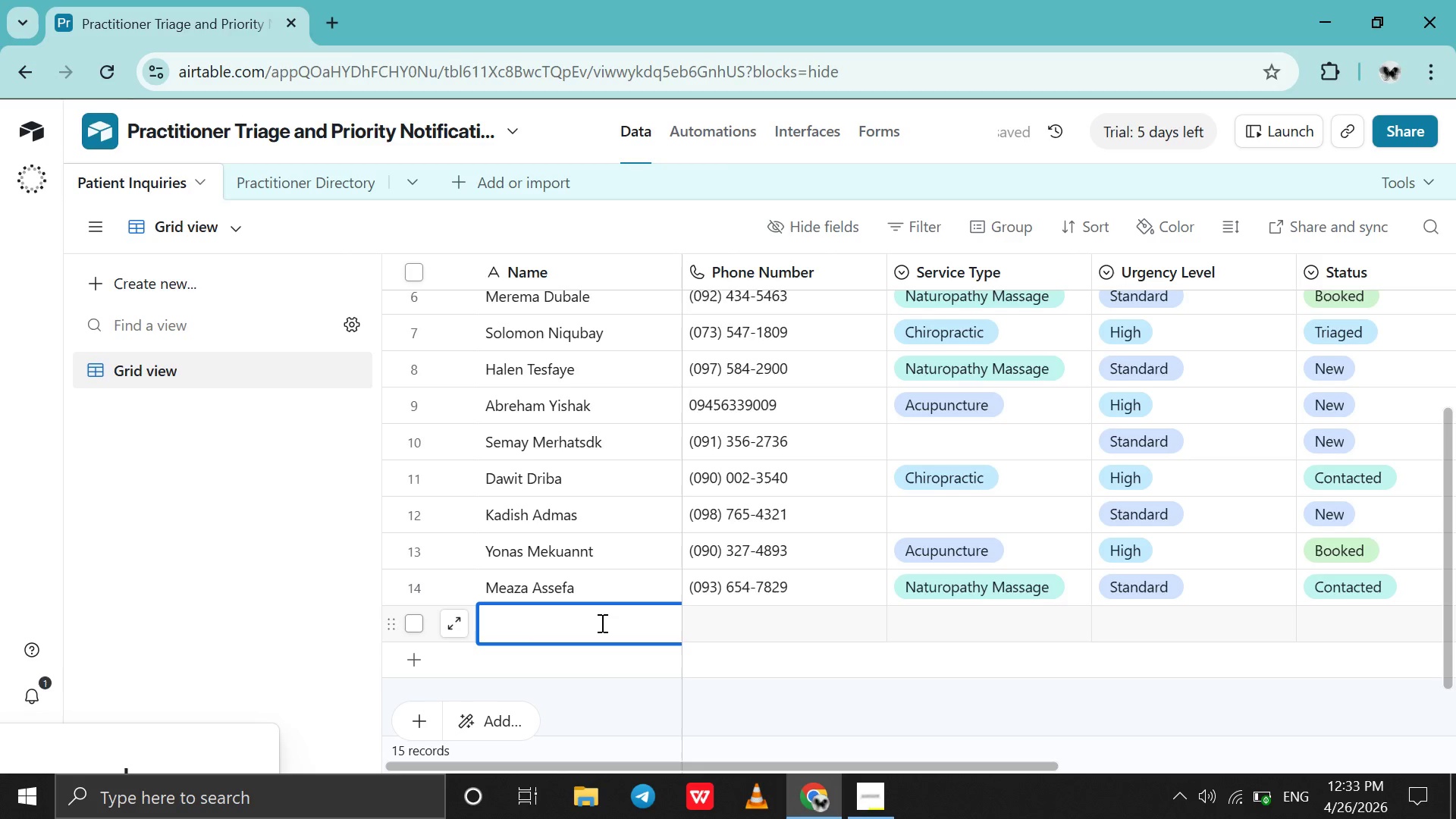 
type(Ruth Desta )
key(Tab)
type(0945542077)
 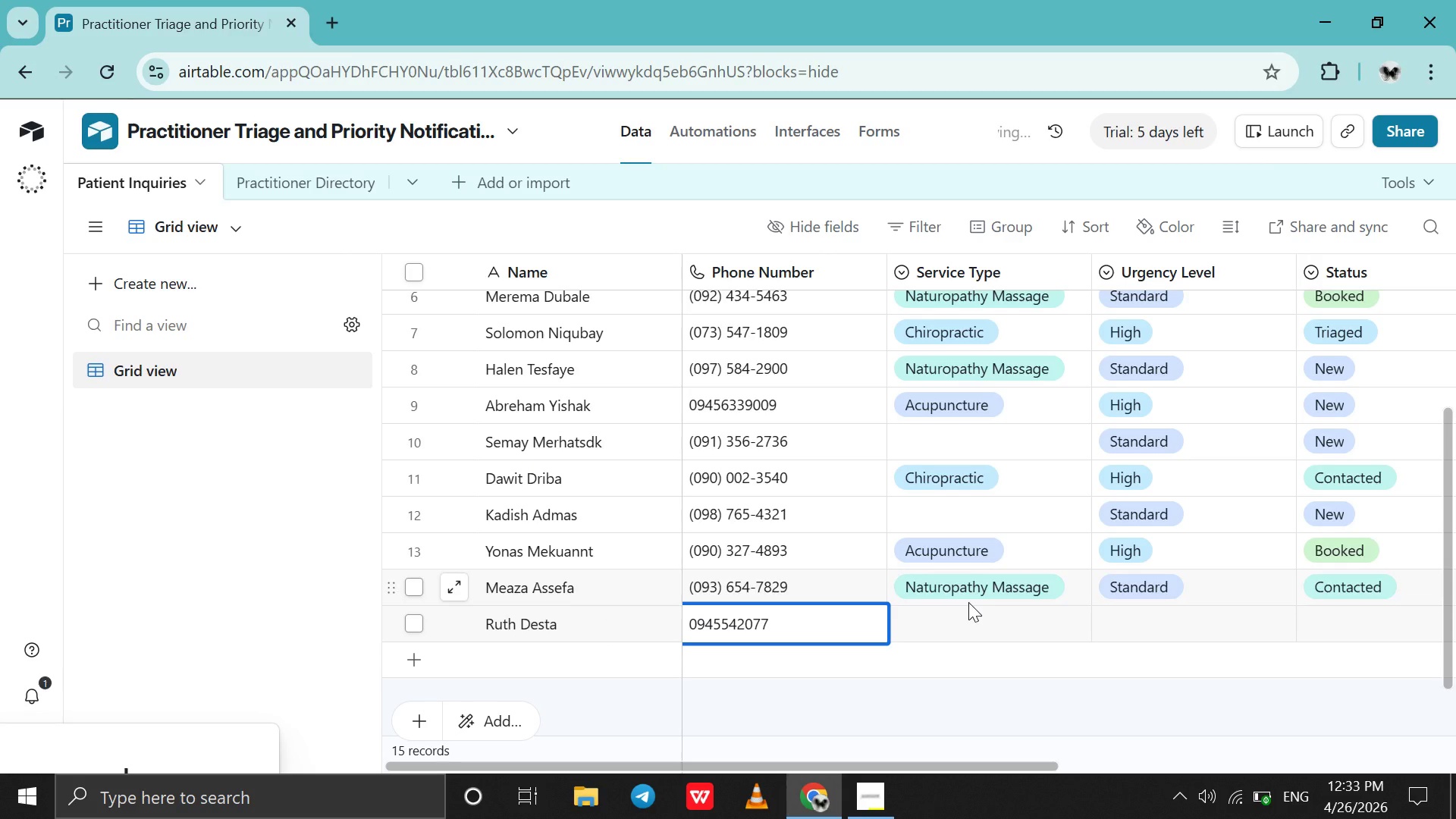 
left_click([968, 609])
 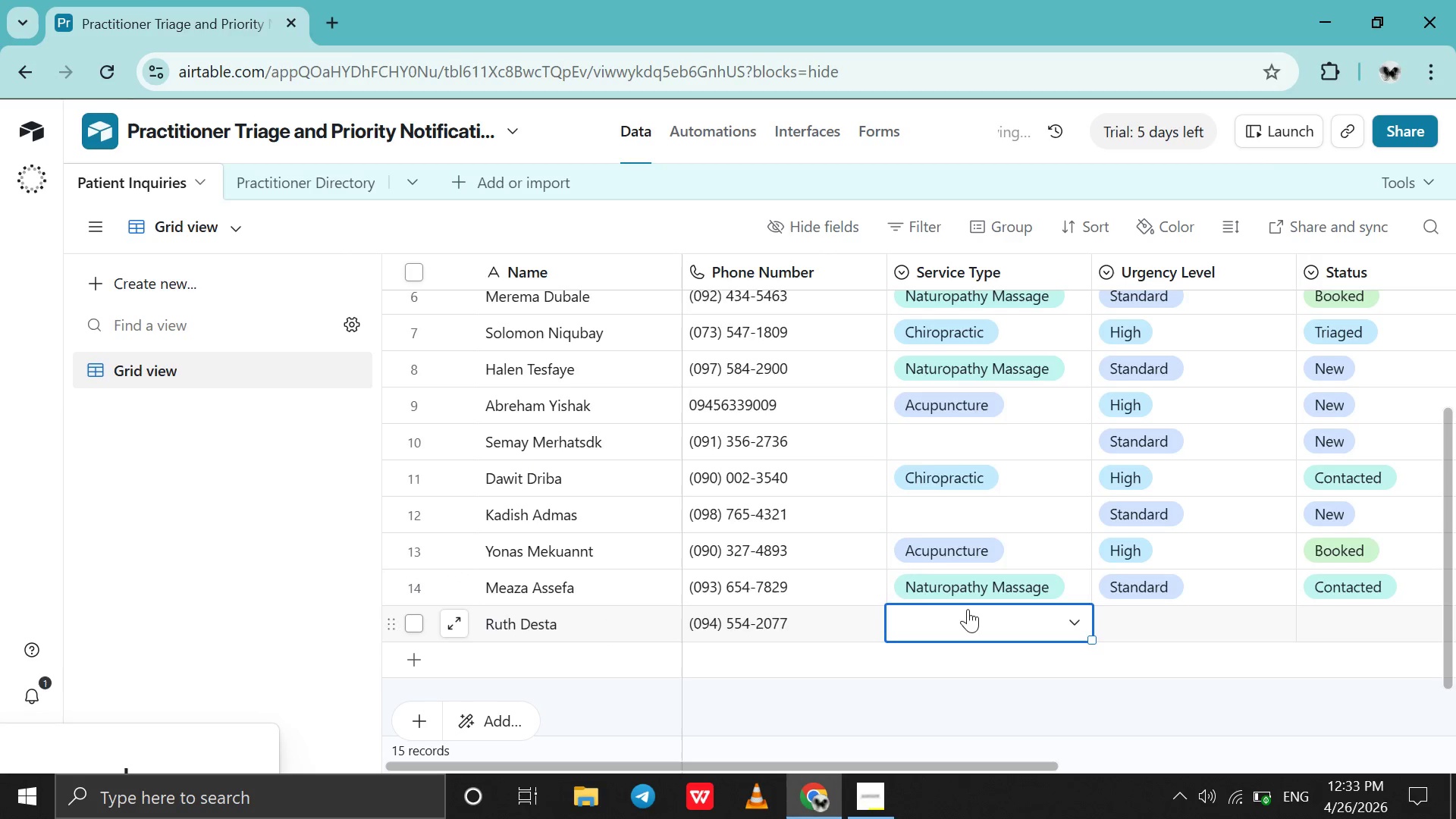 
left_click([968, 609])
 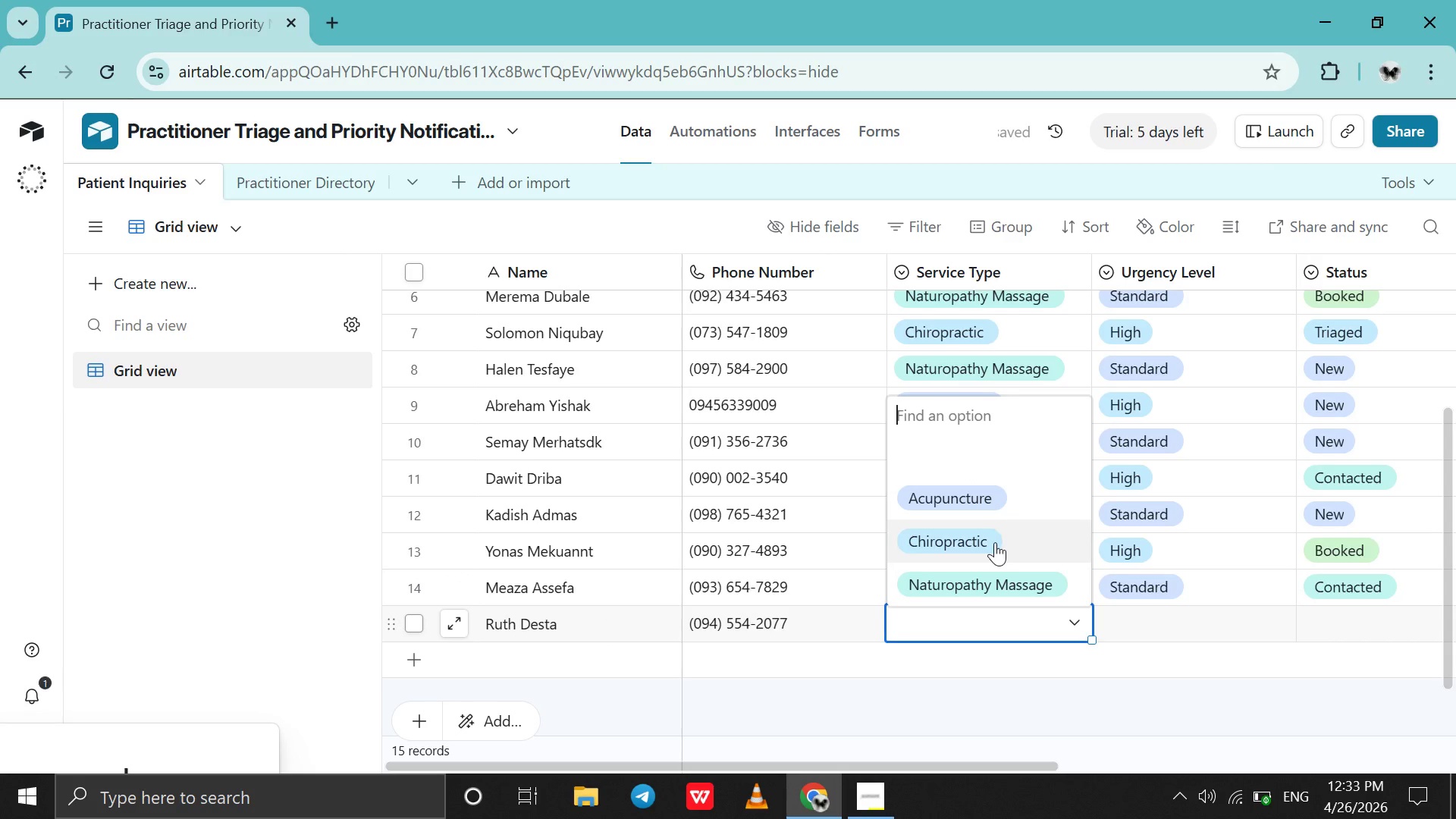 
left_click([1005, 521])
 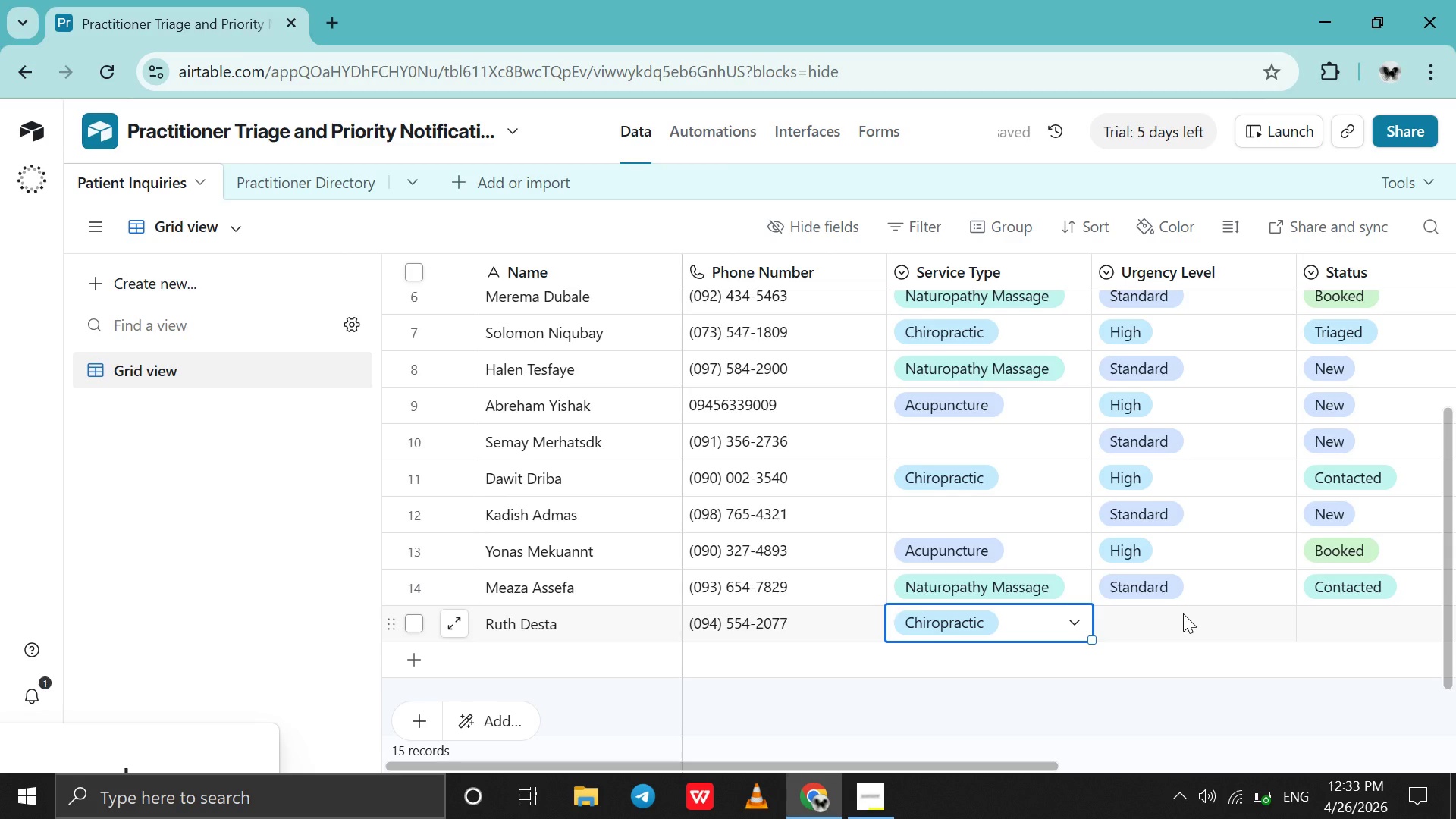 
double_click([1183, 613])
 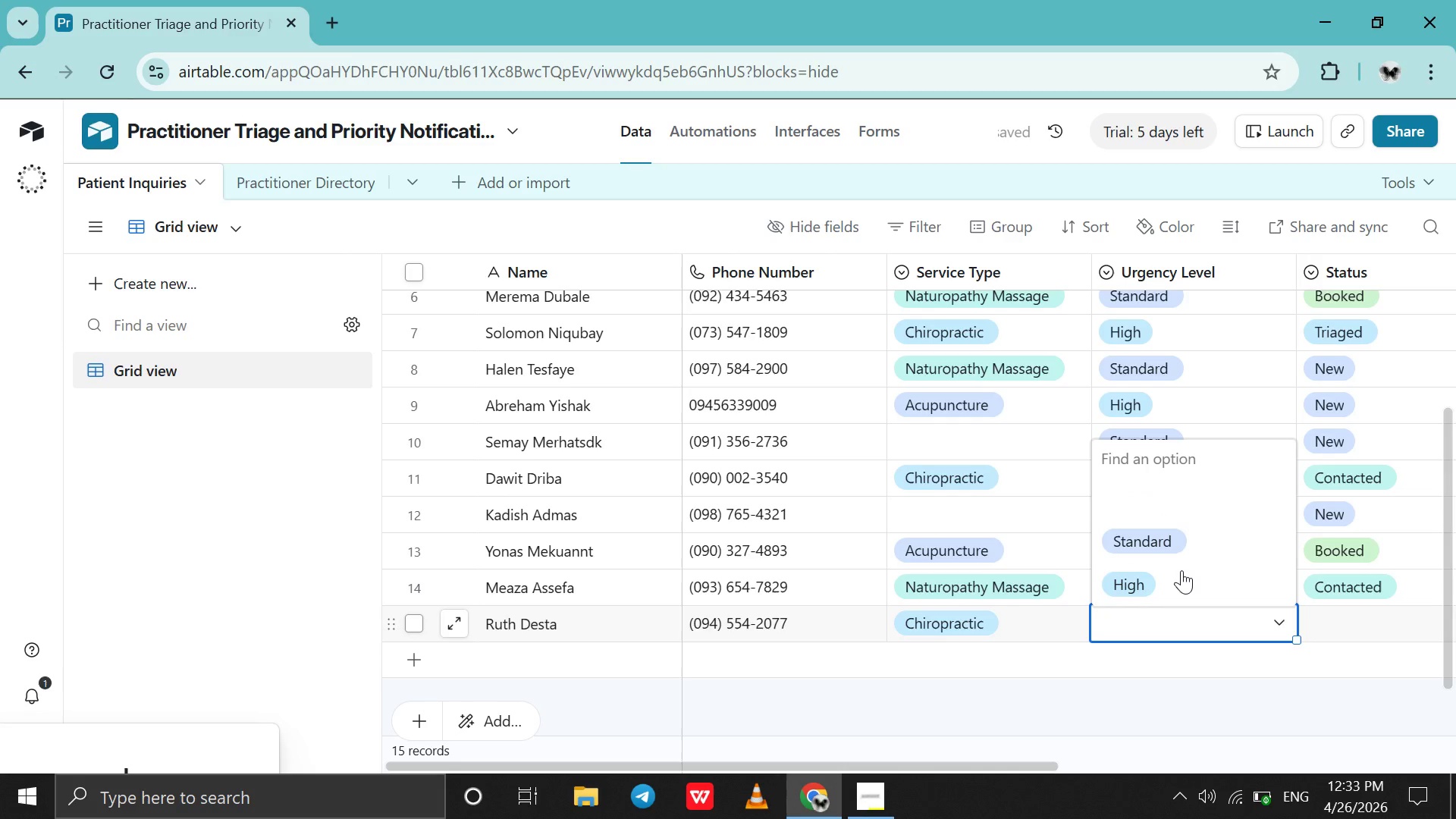 
left_click([1181, 570])
 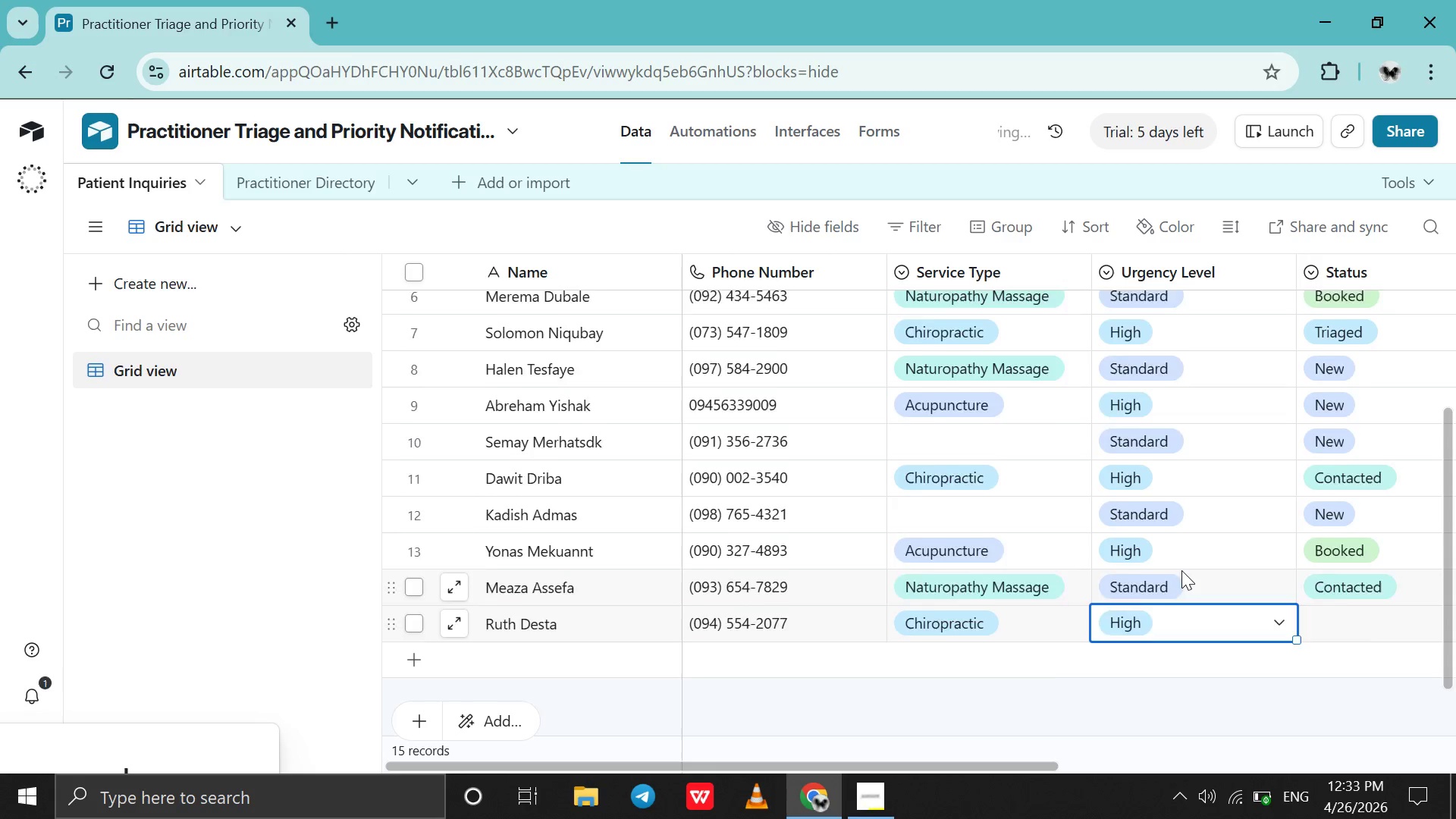 
scroll: coordinate [1181, 570], scroll_direction: up, amount: 1.0
 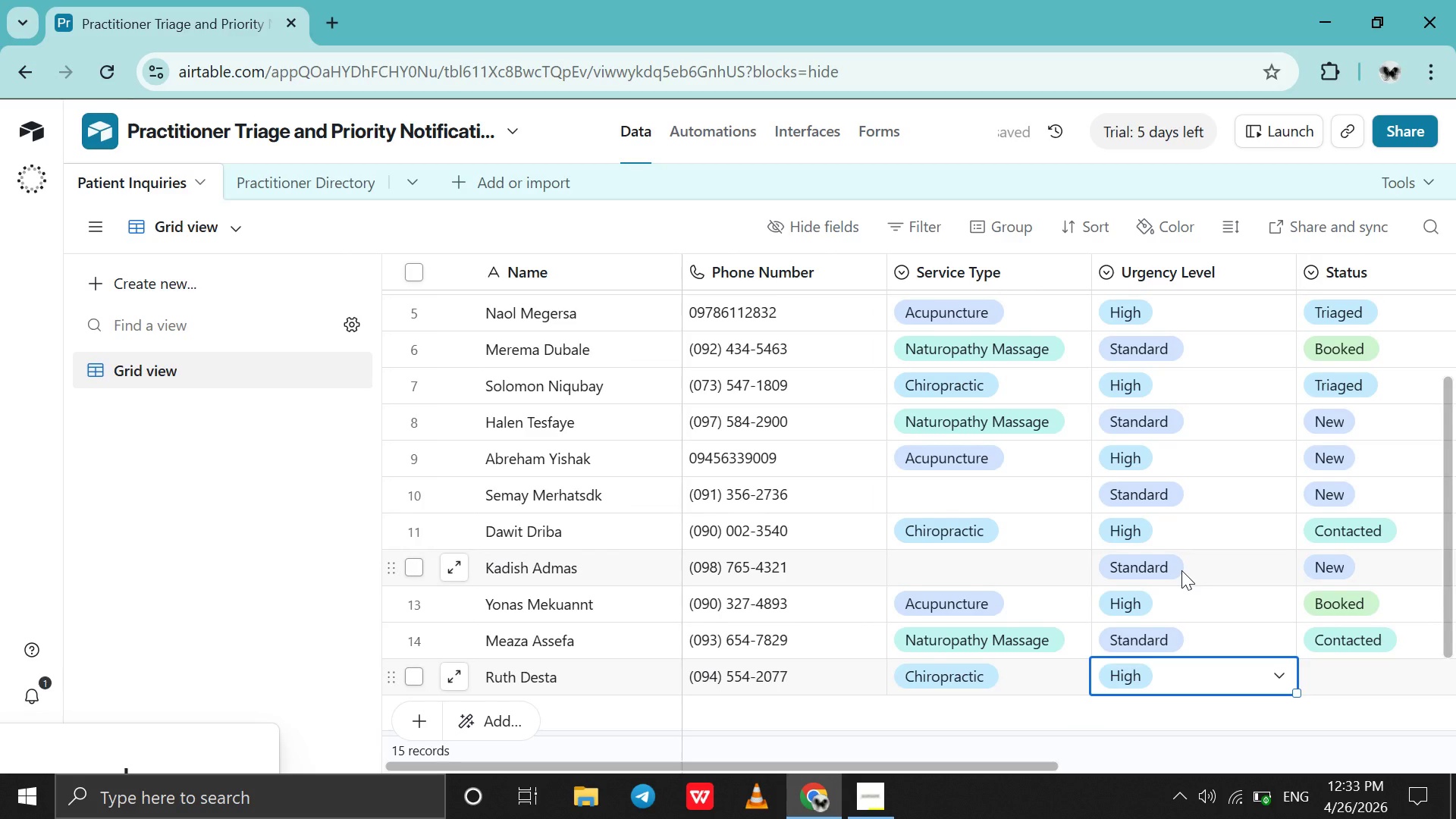 
scroll: coordinate [1181, 570], scroll_direction: down, amount: 4.0
 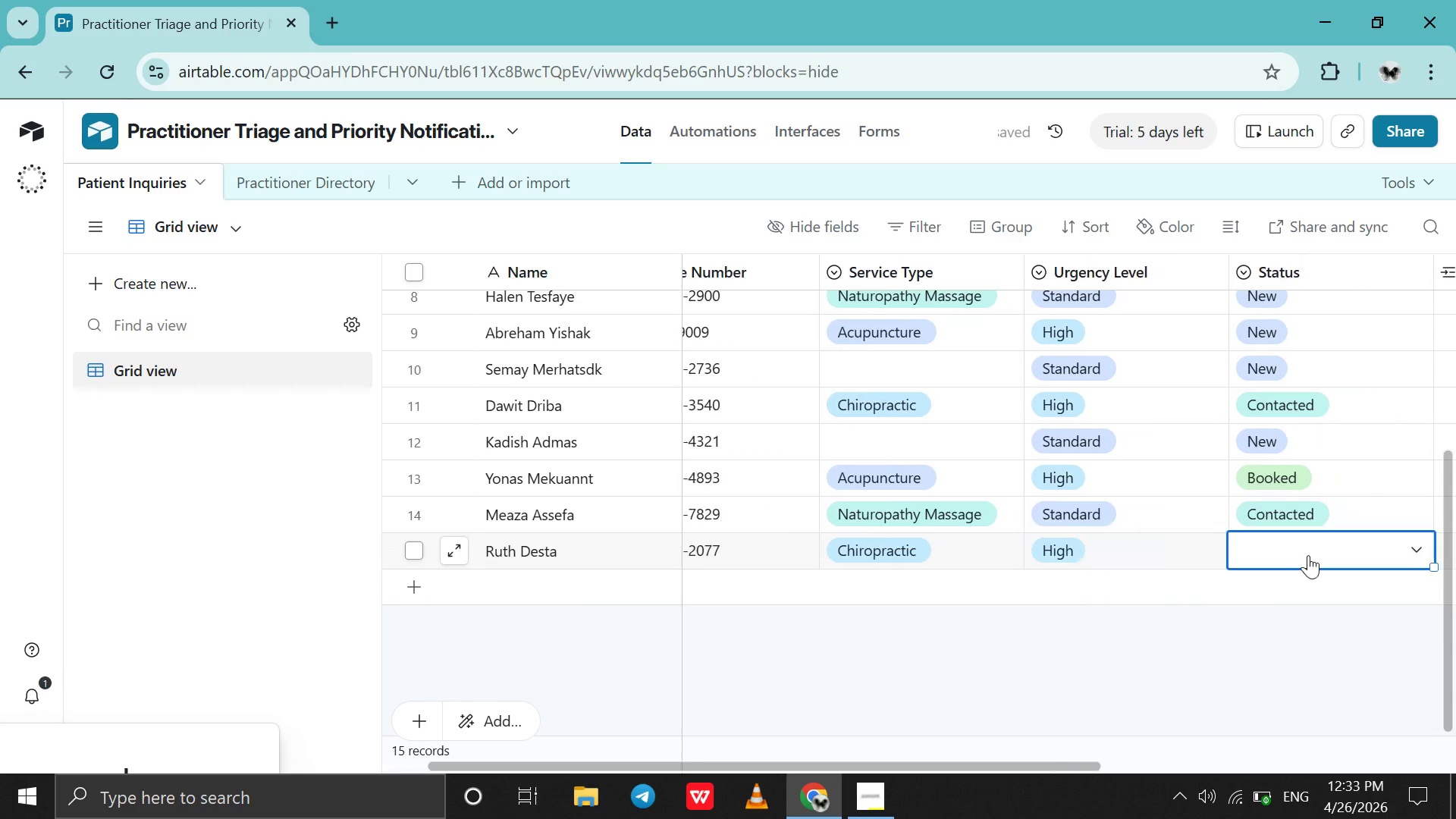 
double_click([1308, 555])
 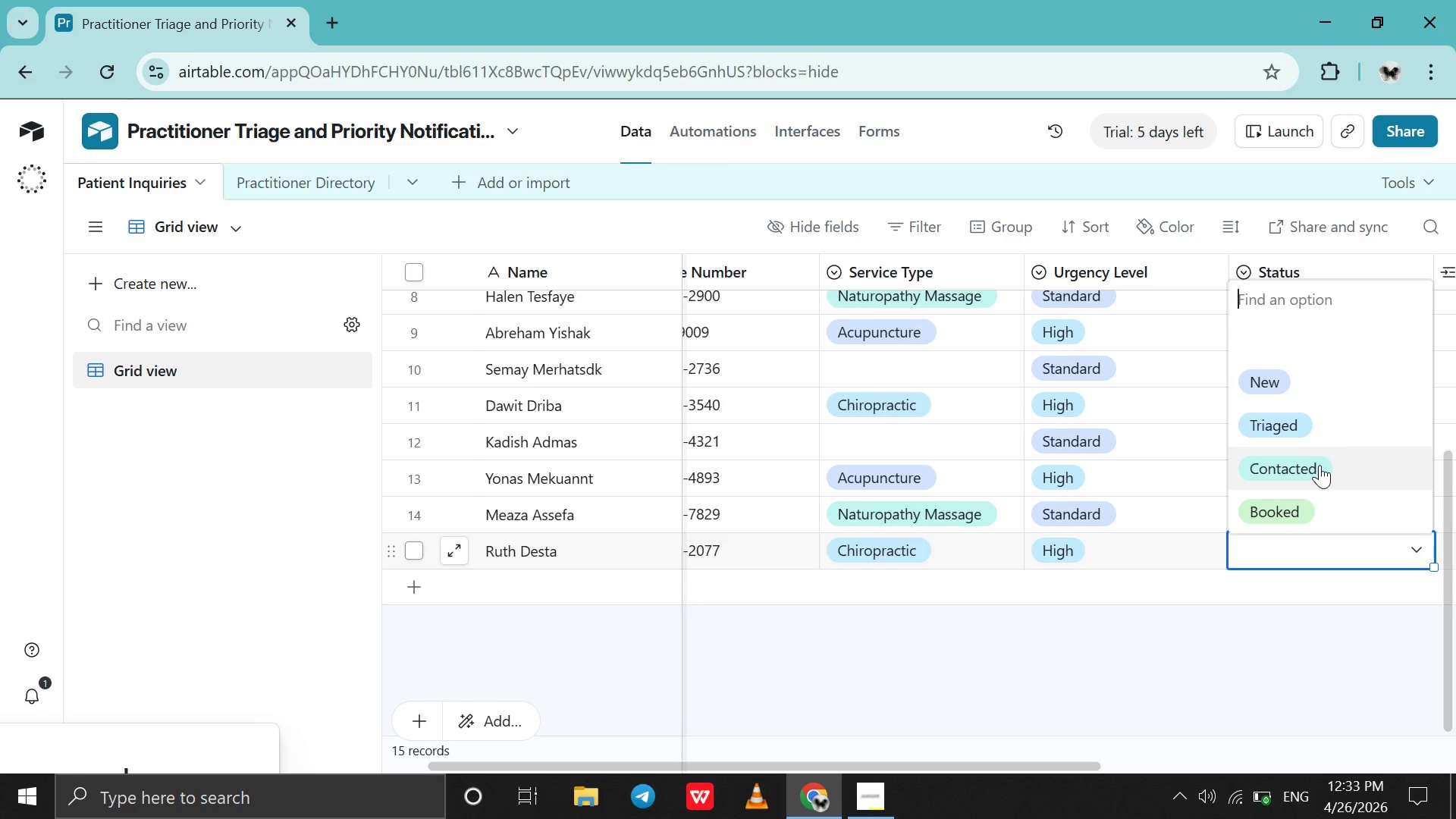 
wait(5.83)
 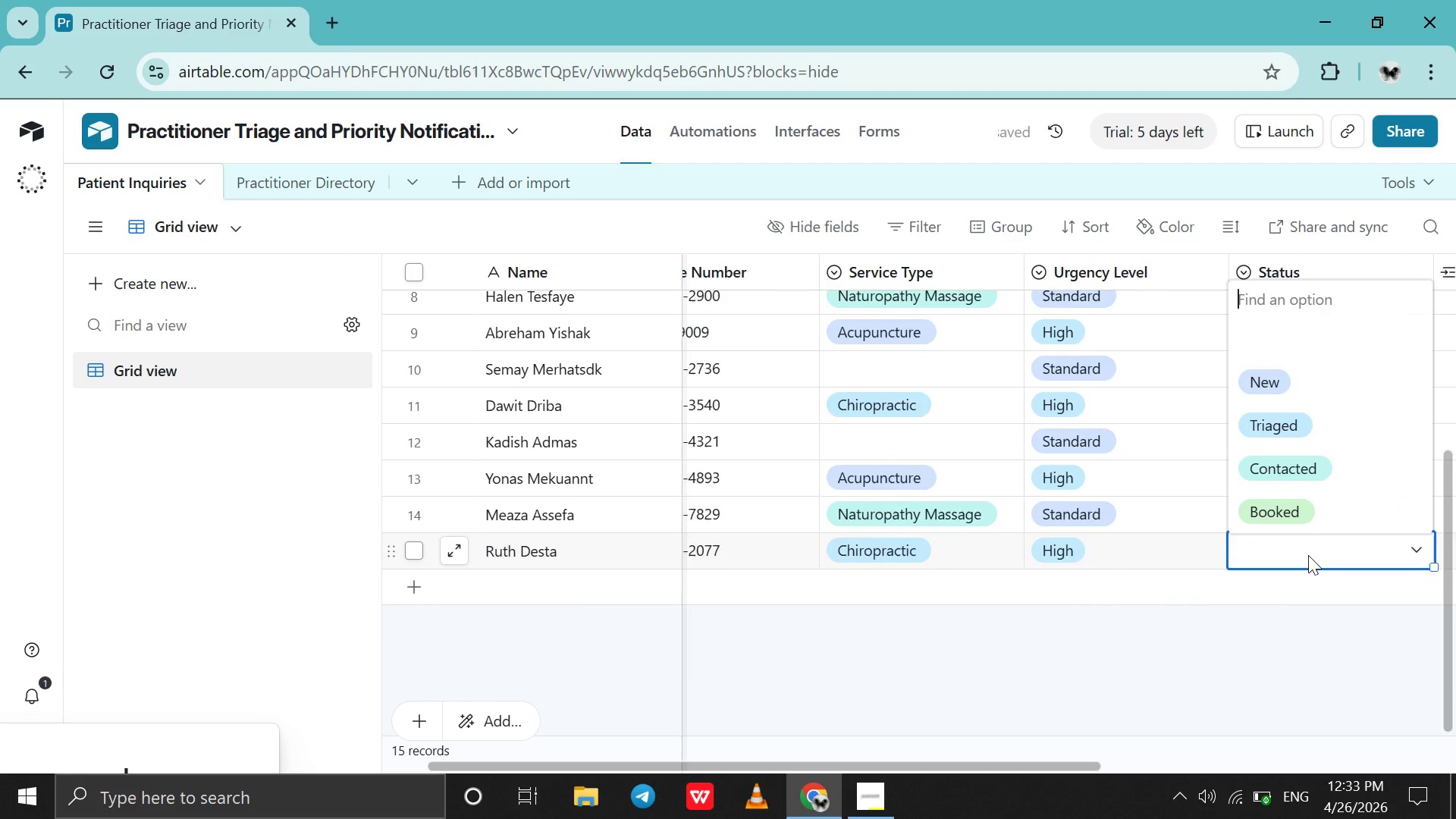 
left_click([1331, 435])
 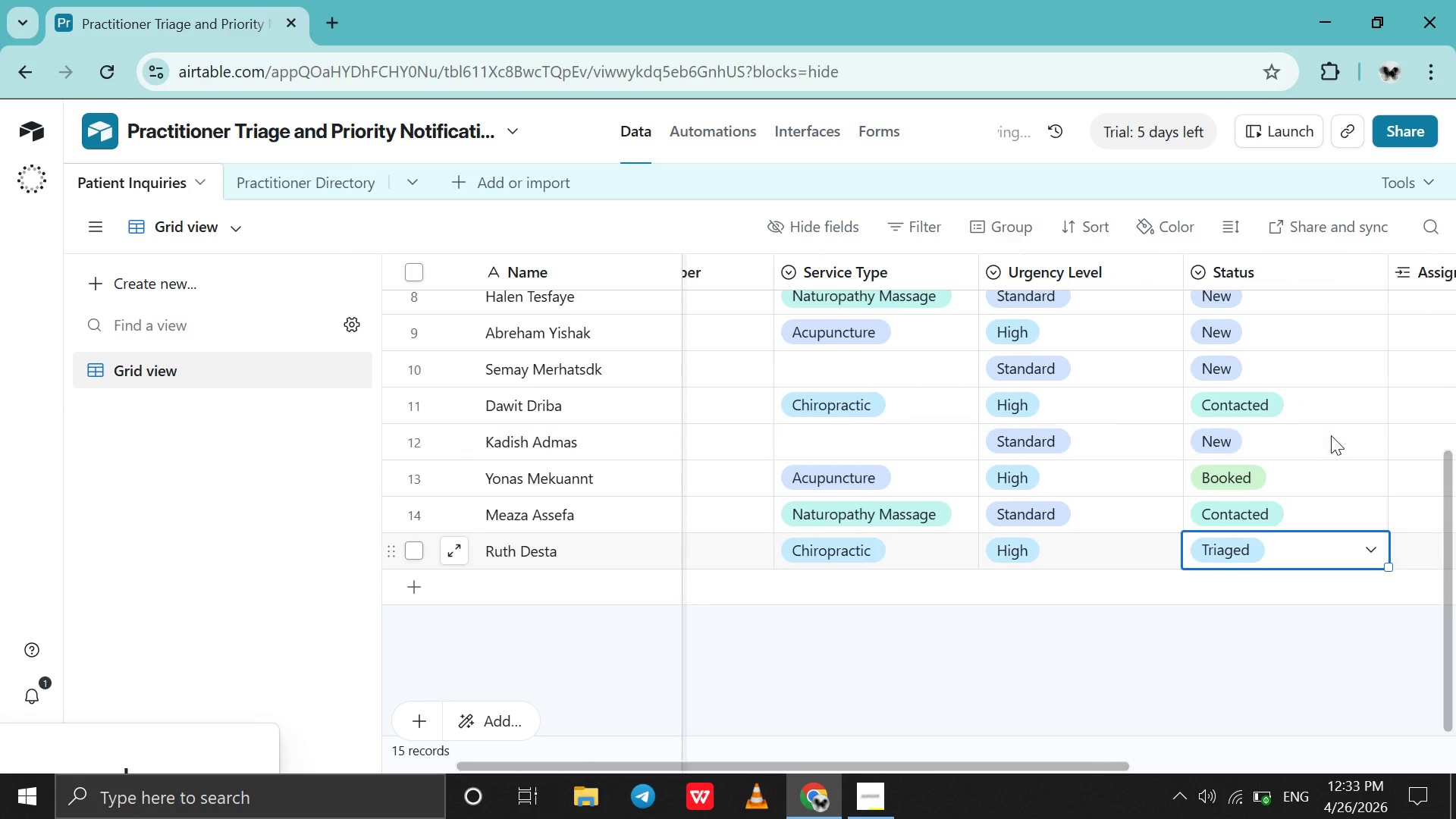 
scroll: coordinate [1331, 435], scroll_direction: down, amount: 3.0
 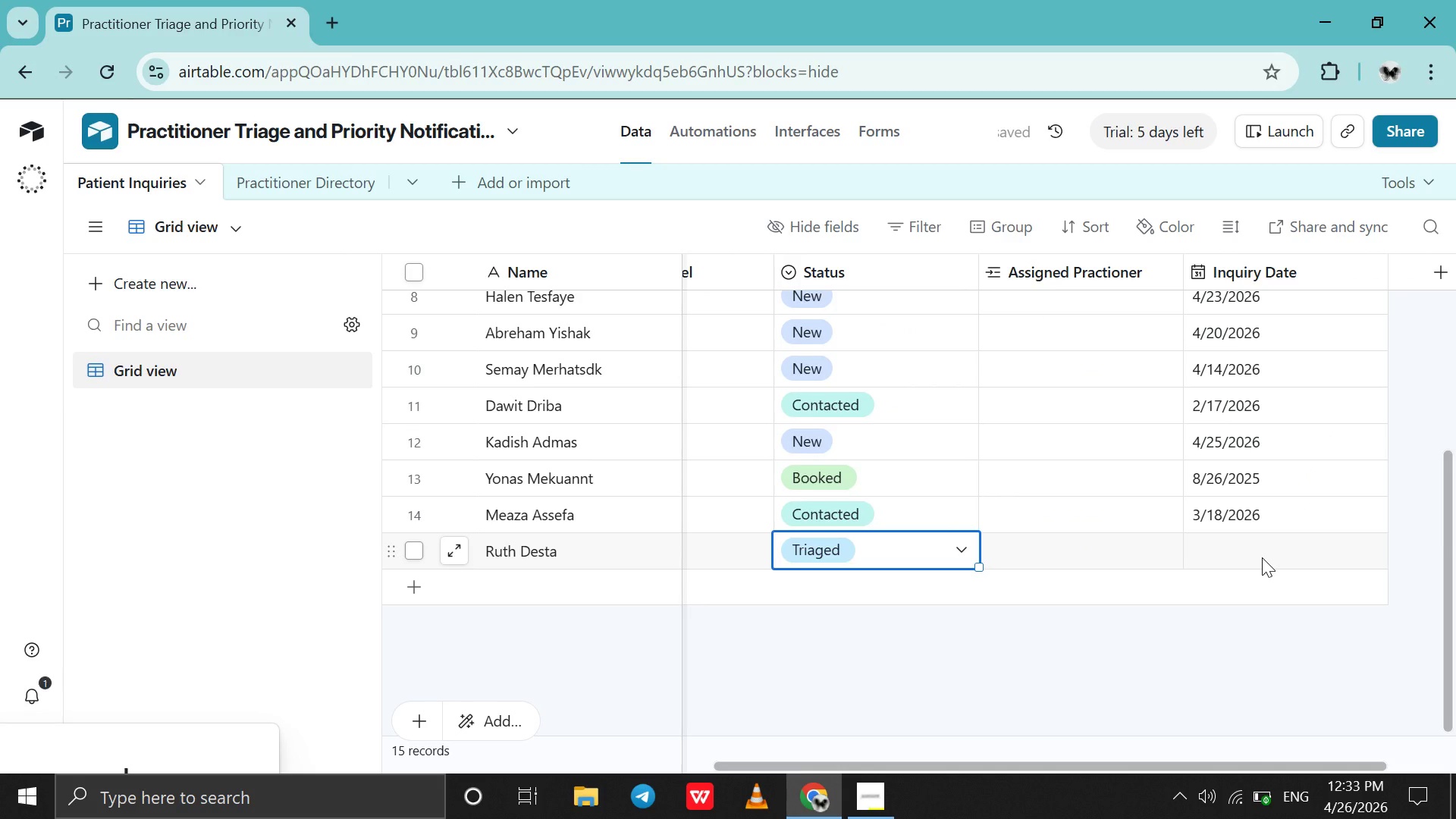 
double_click([1262, 557])
 